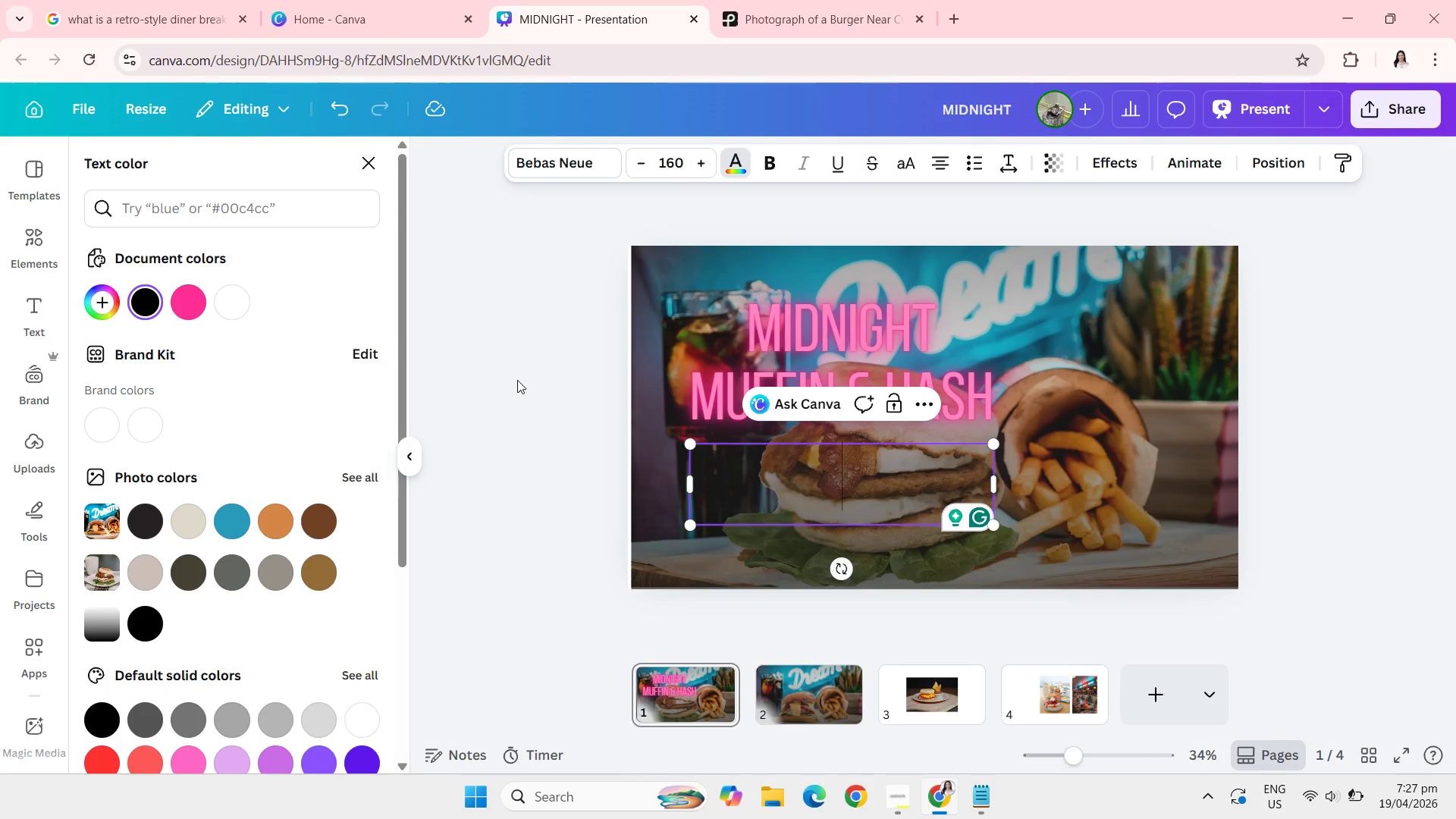 
left_click([517, 380])
 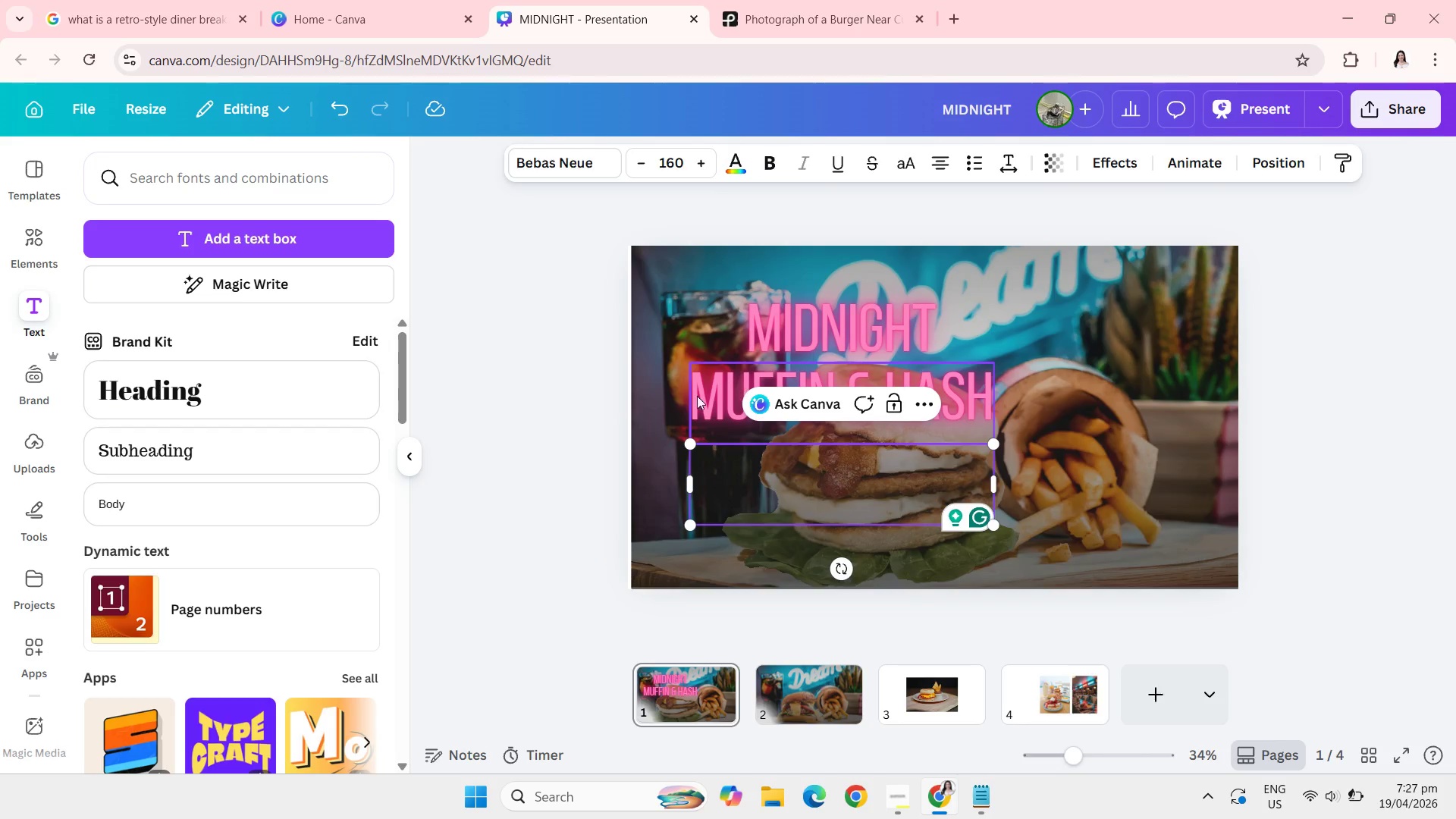 
left_click([693, 397])
 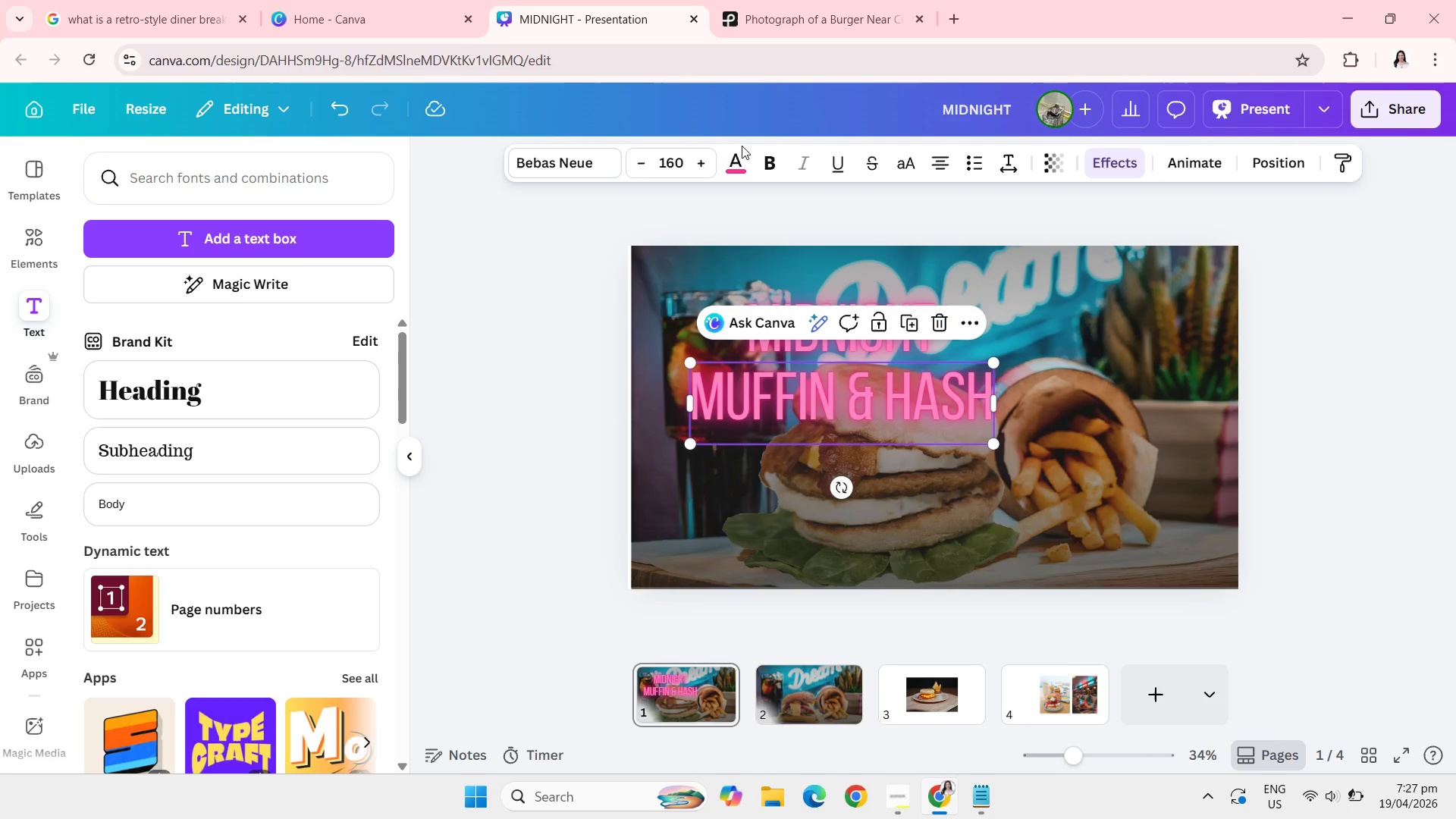 
left_click([739, 150])
 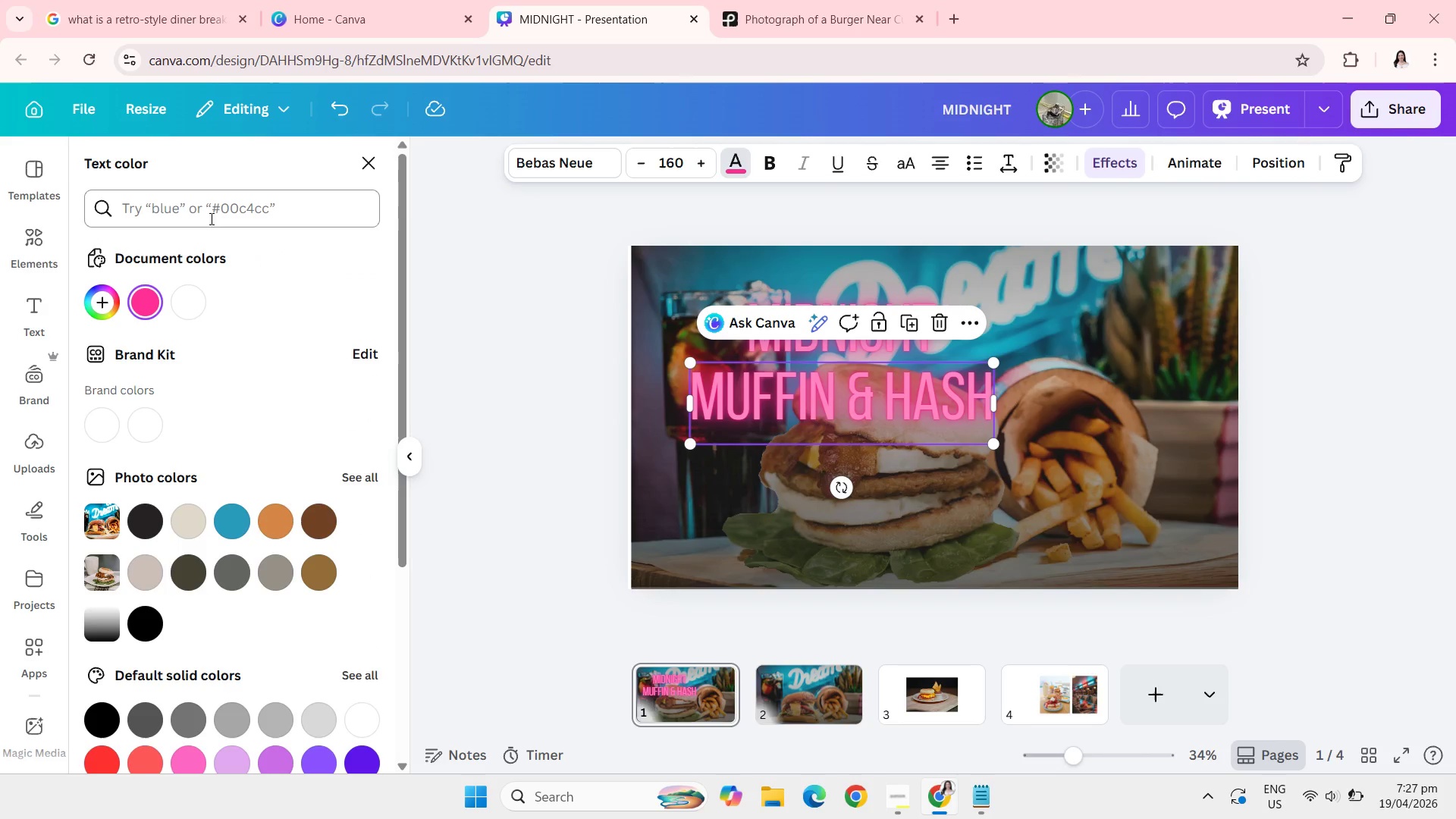 
left_click([209, 215])
 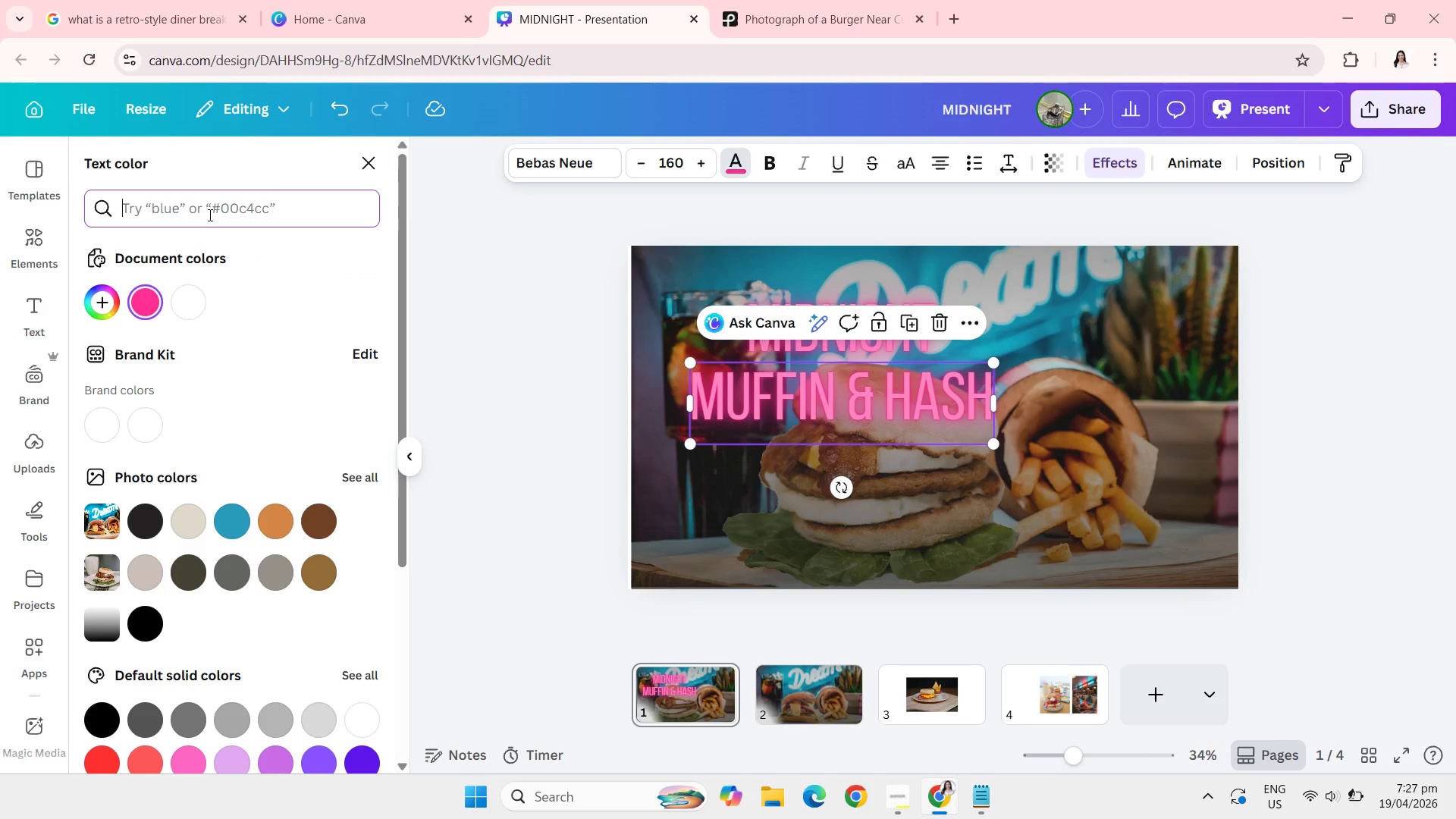 
key(Control+V)
 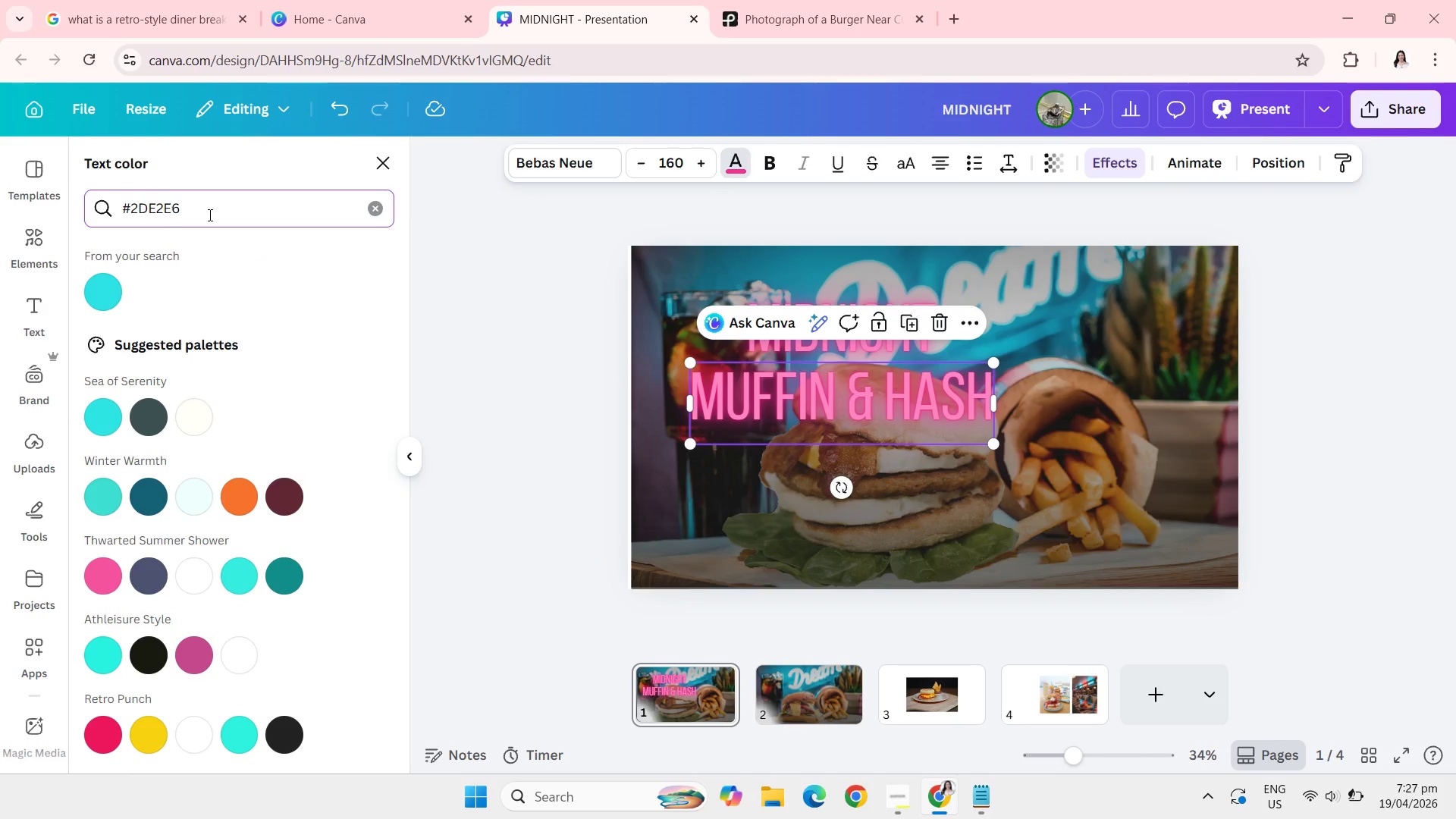 
wait(6.67)
 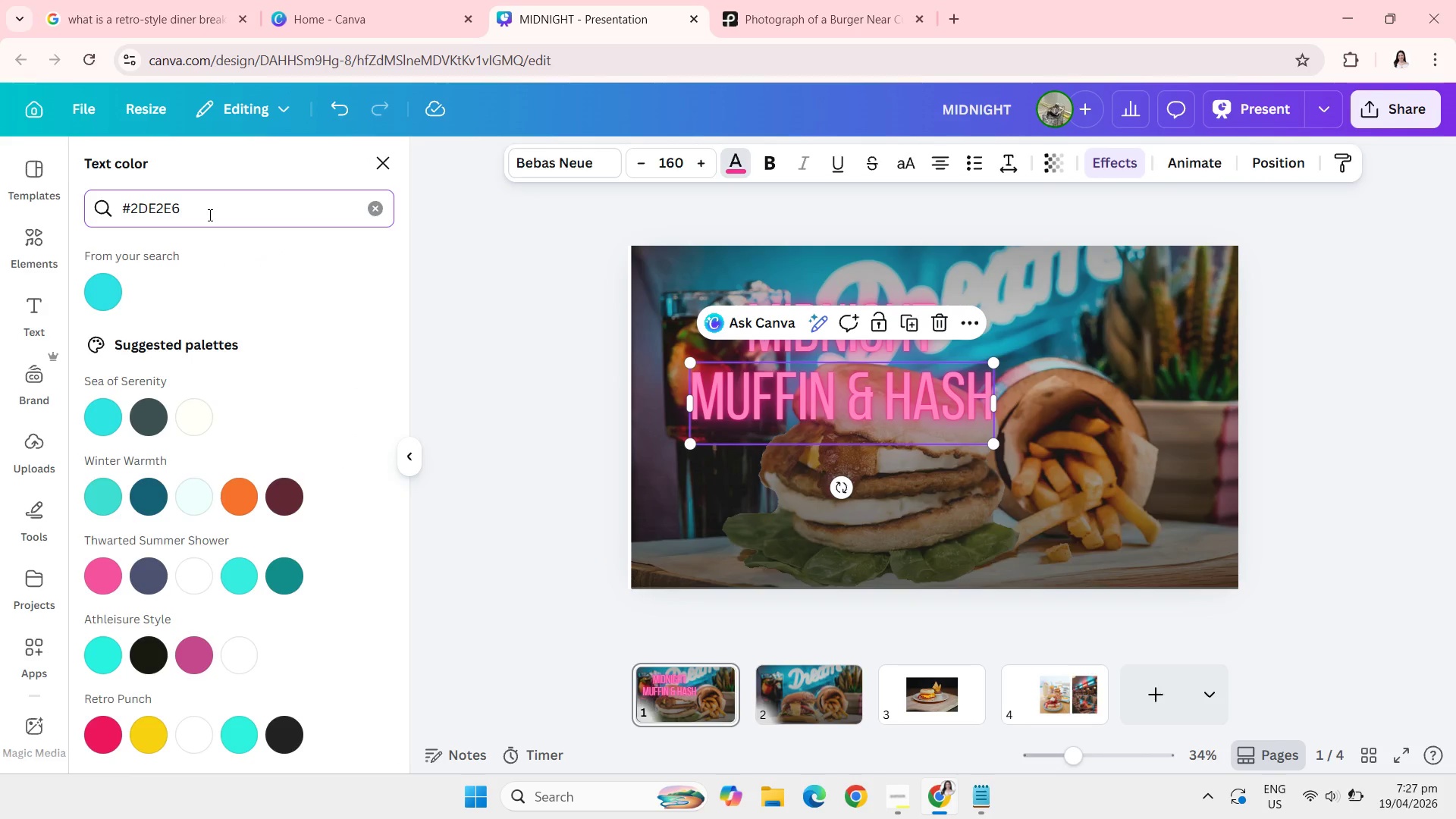 
left_click([99, 278])
 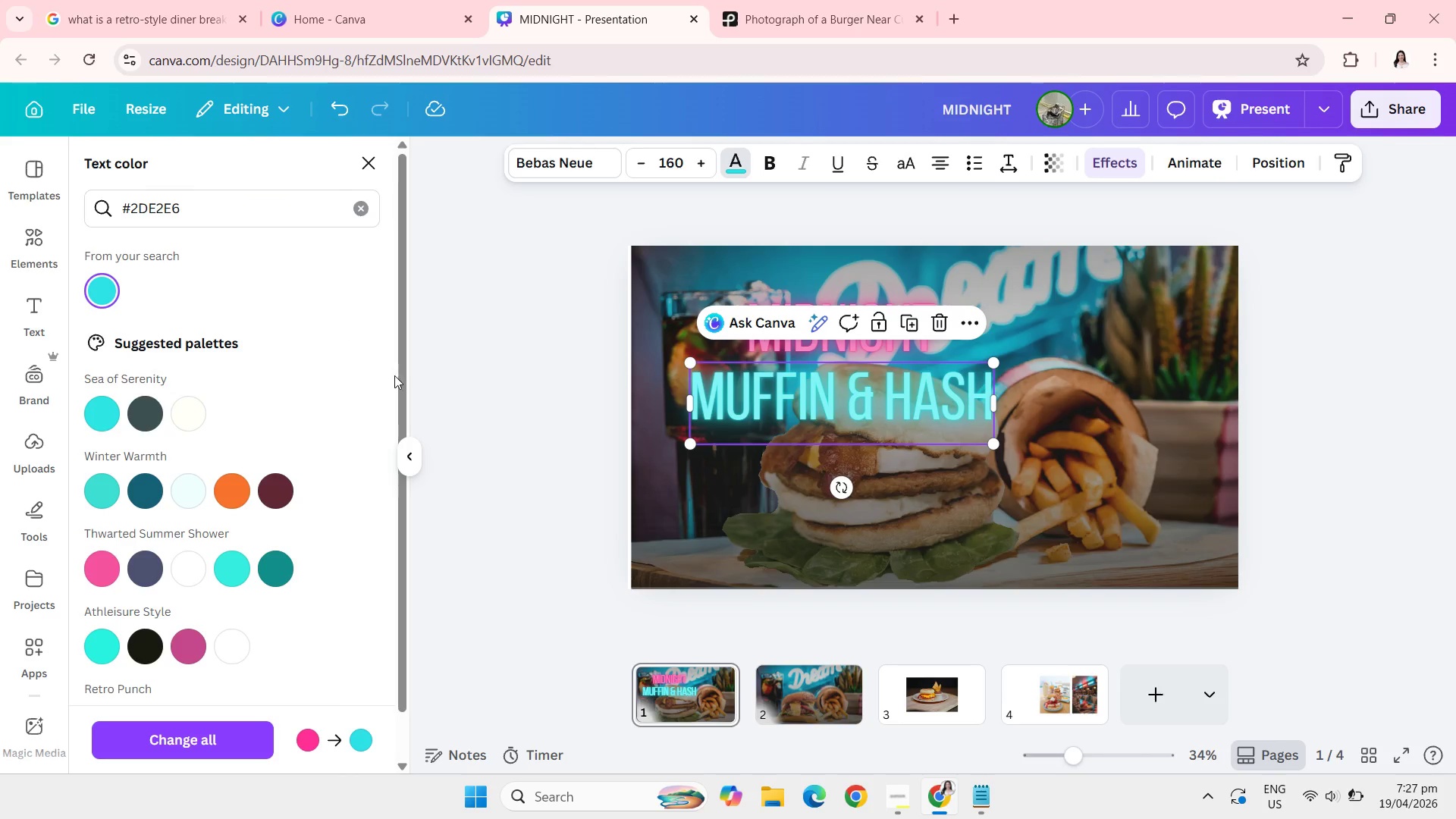 
left_click([542, 406])
 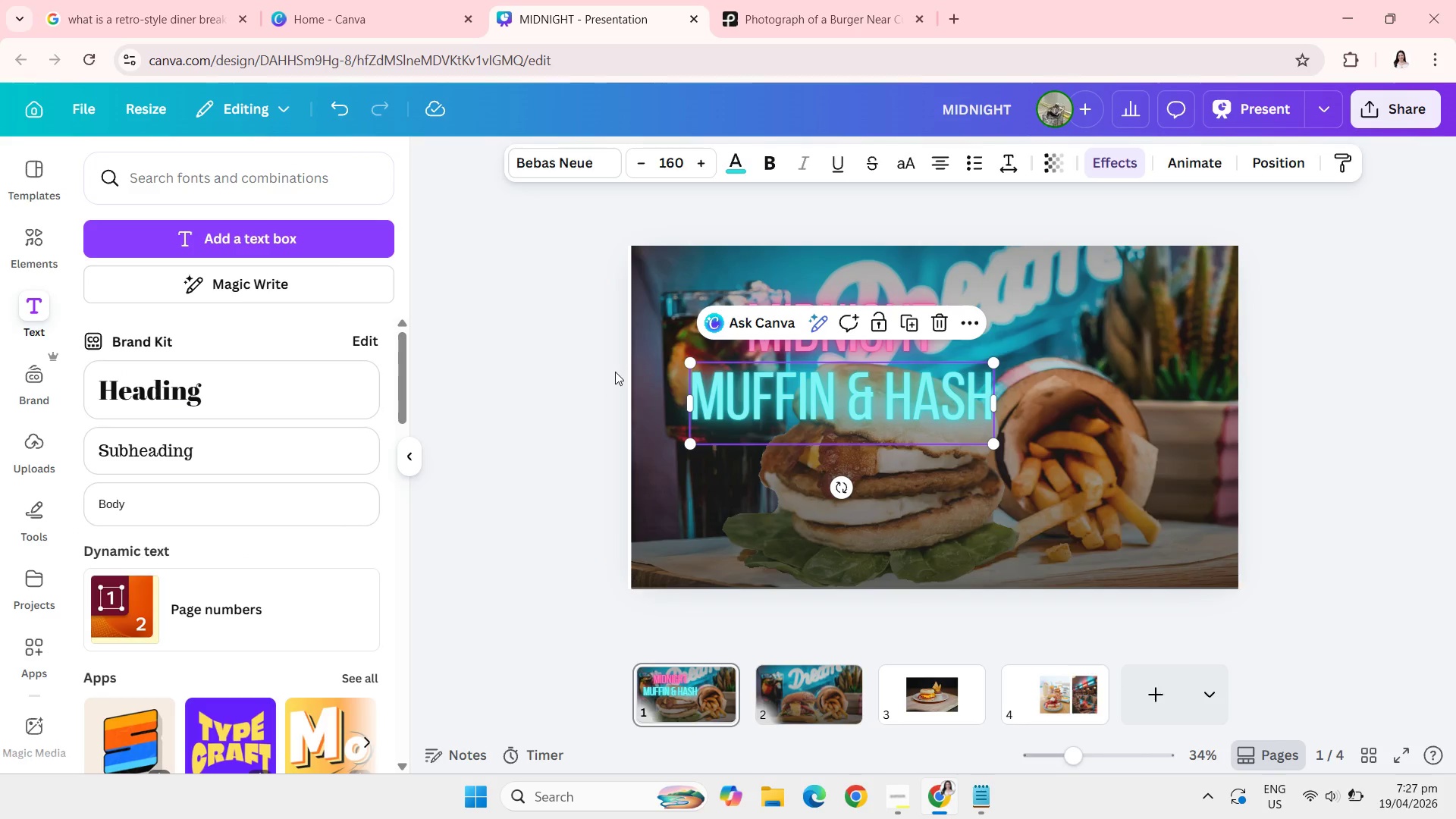 
left_click([611, 352])
 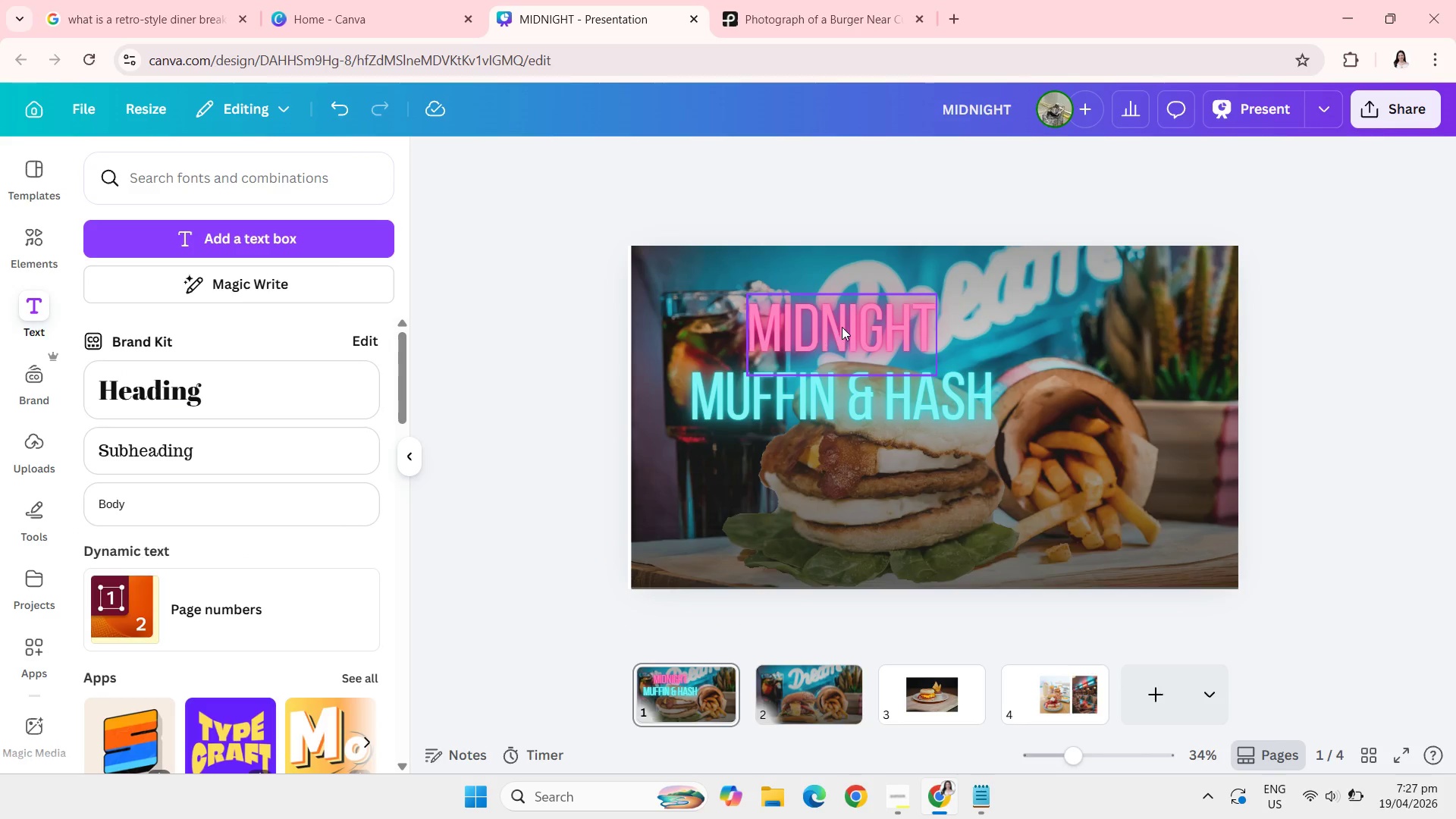 
left_click([842, 326])
 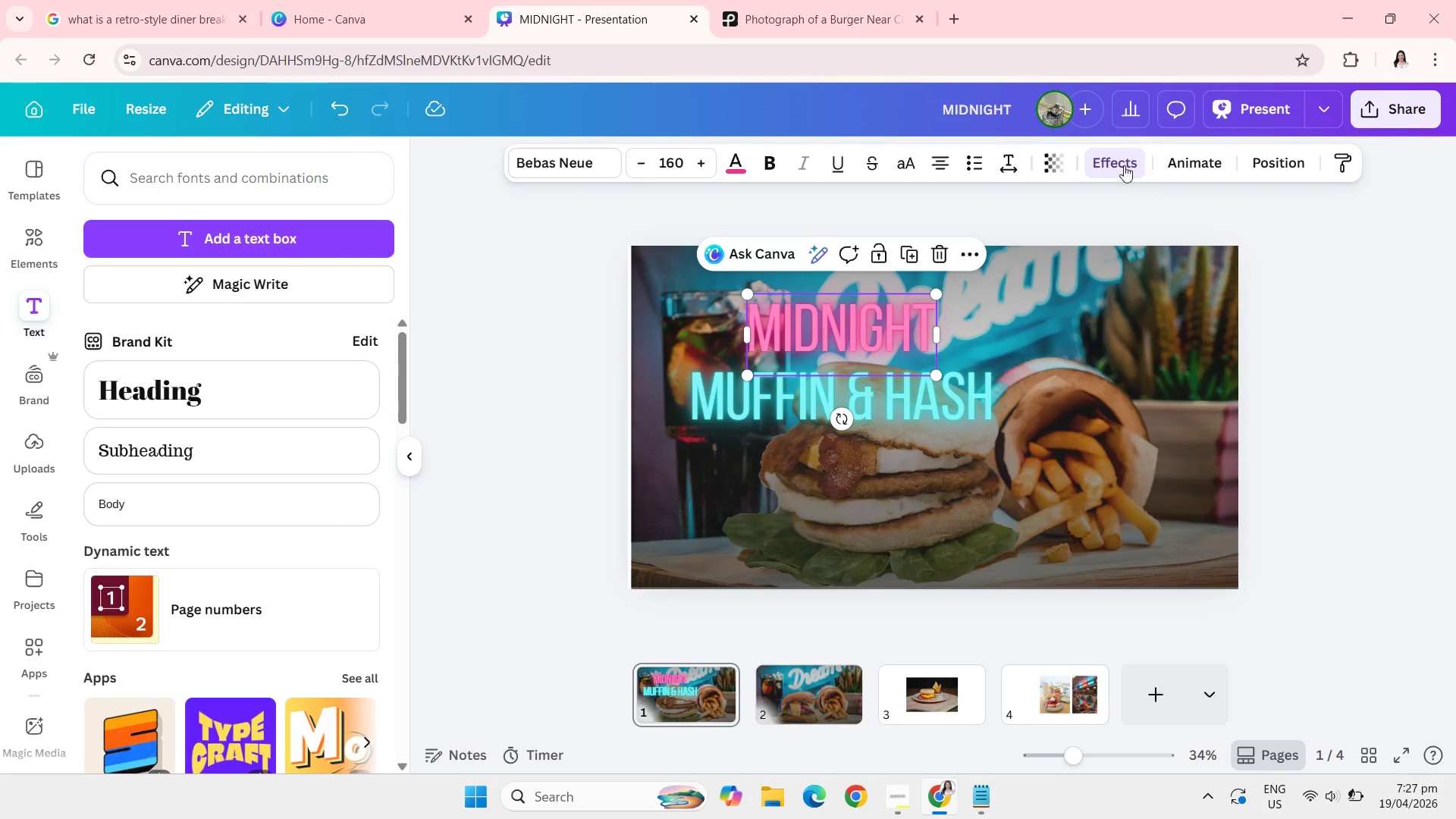 
left_click([1115, 165])
 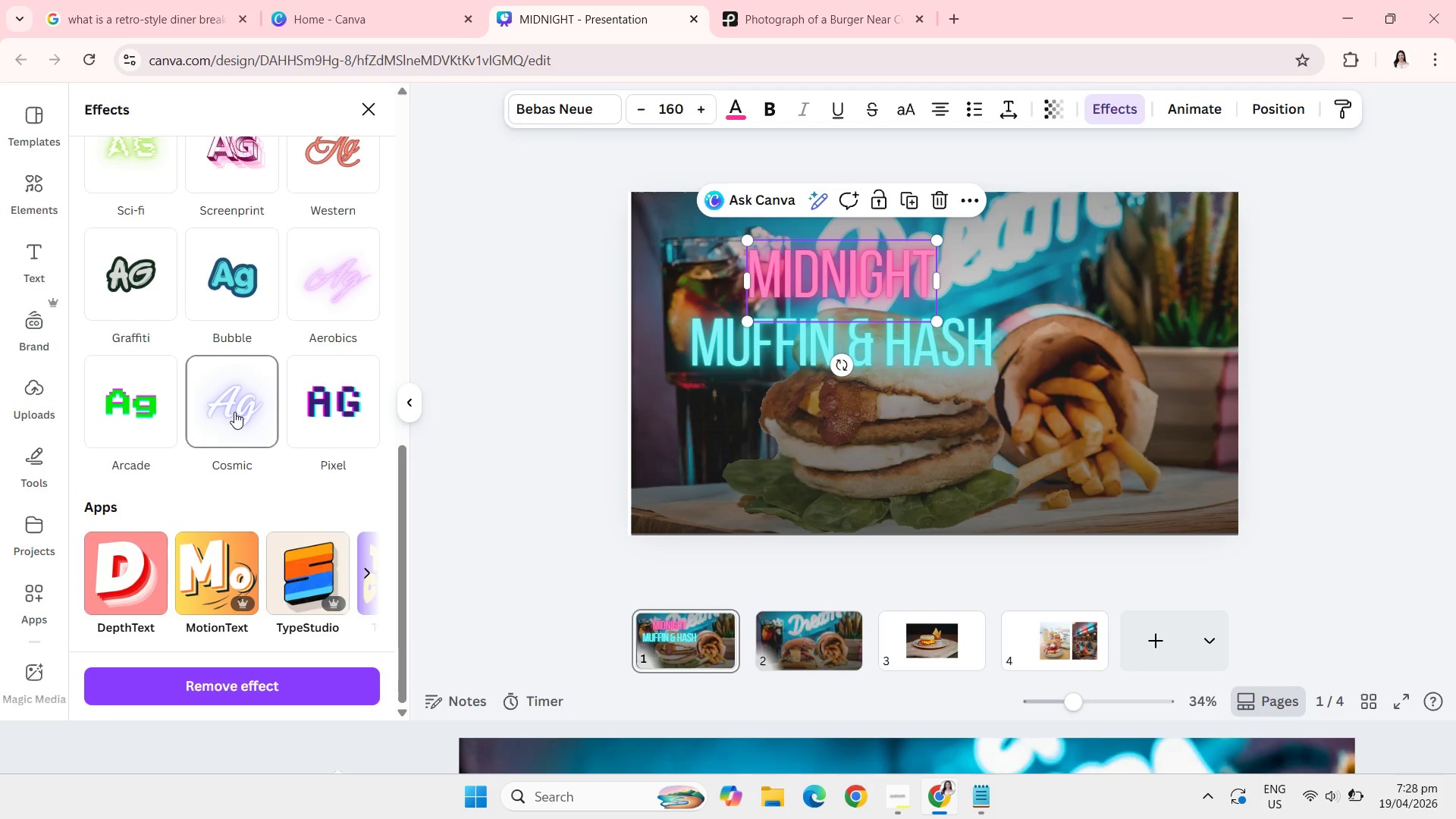 
wait(6.3)
 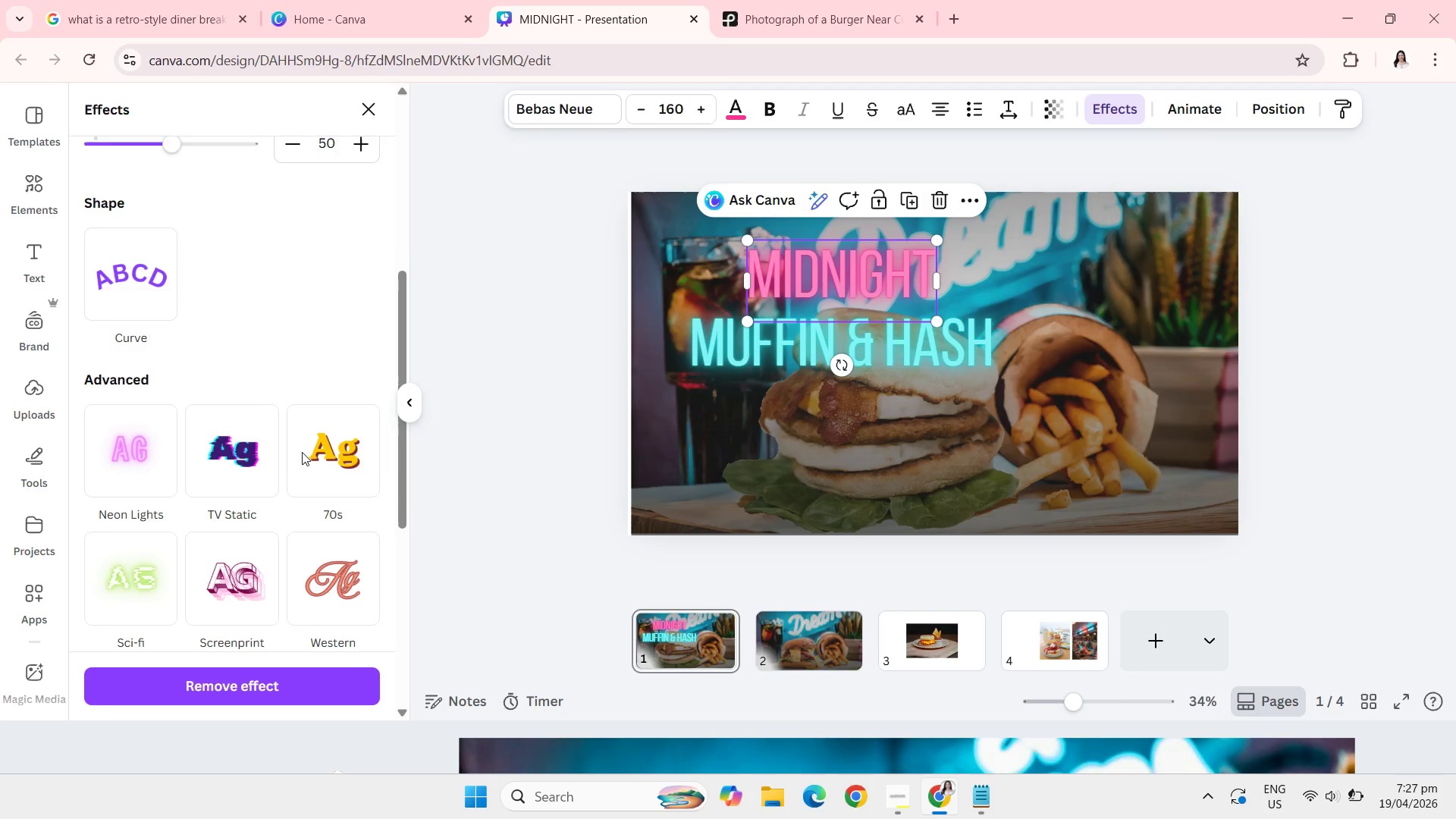 
left_click([234, 412])
 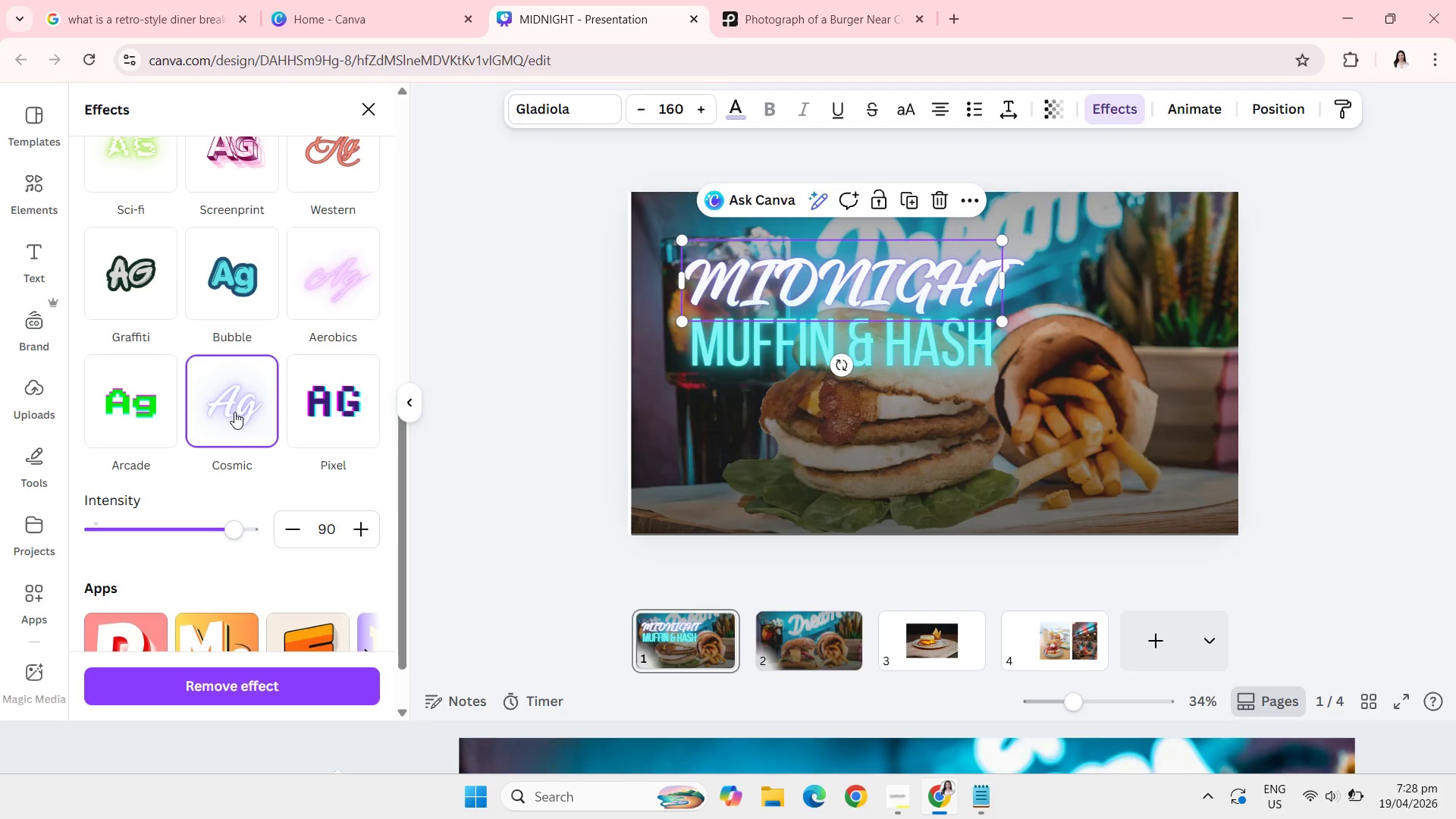 
key(Control+Z)
 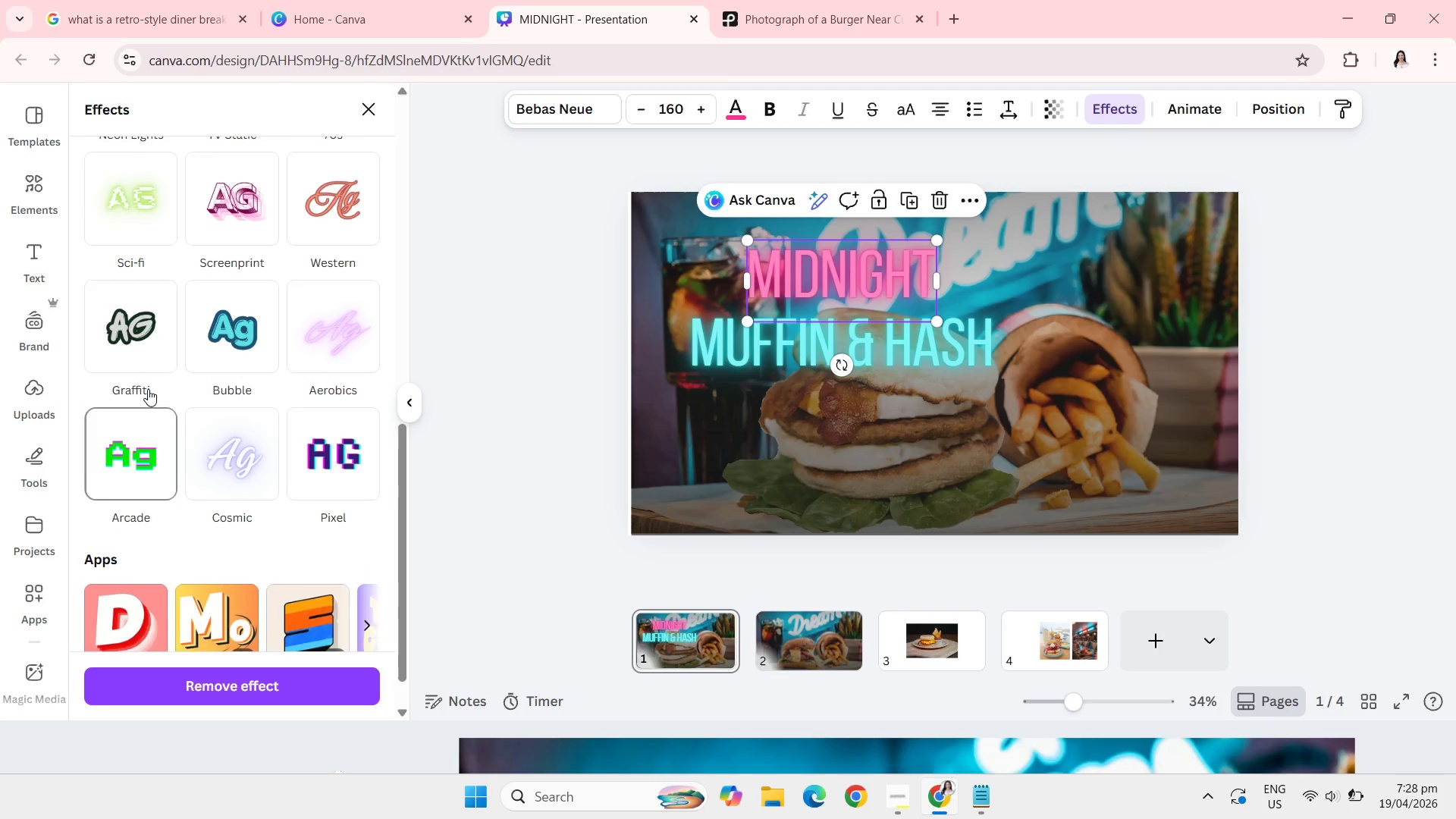 
wait(6.45)
 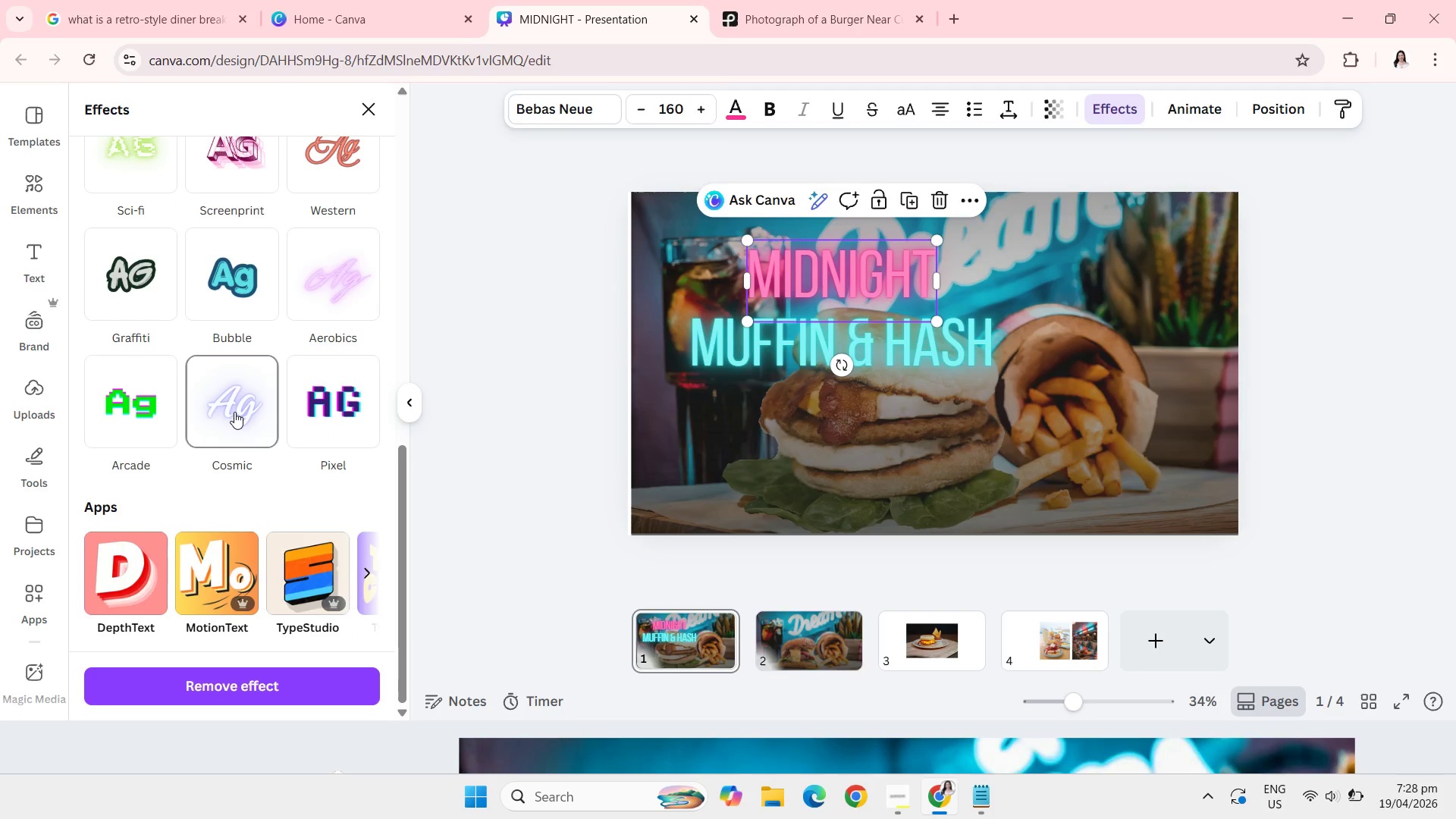 
left_click([327, 393])
 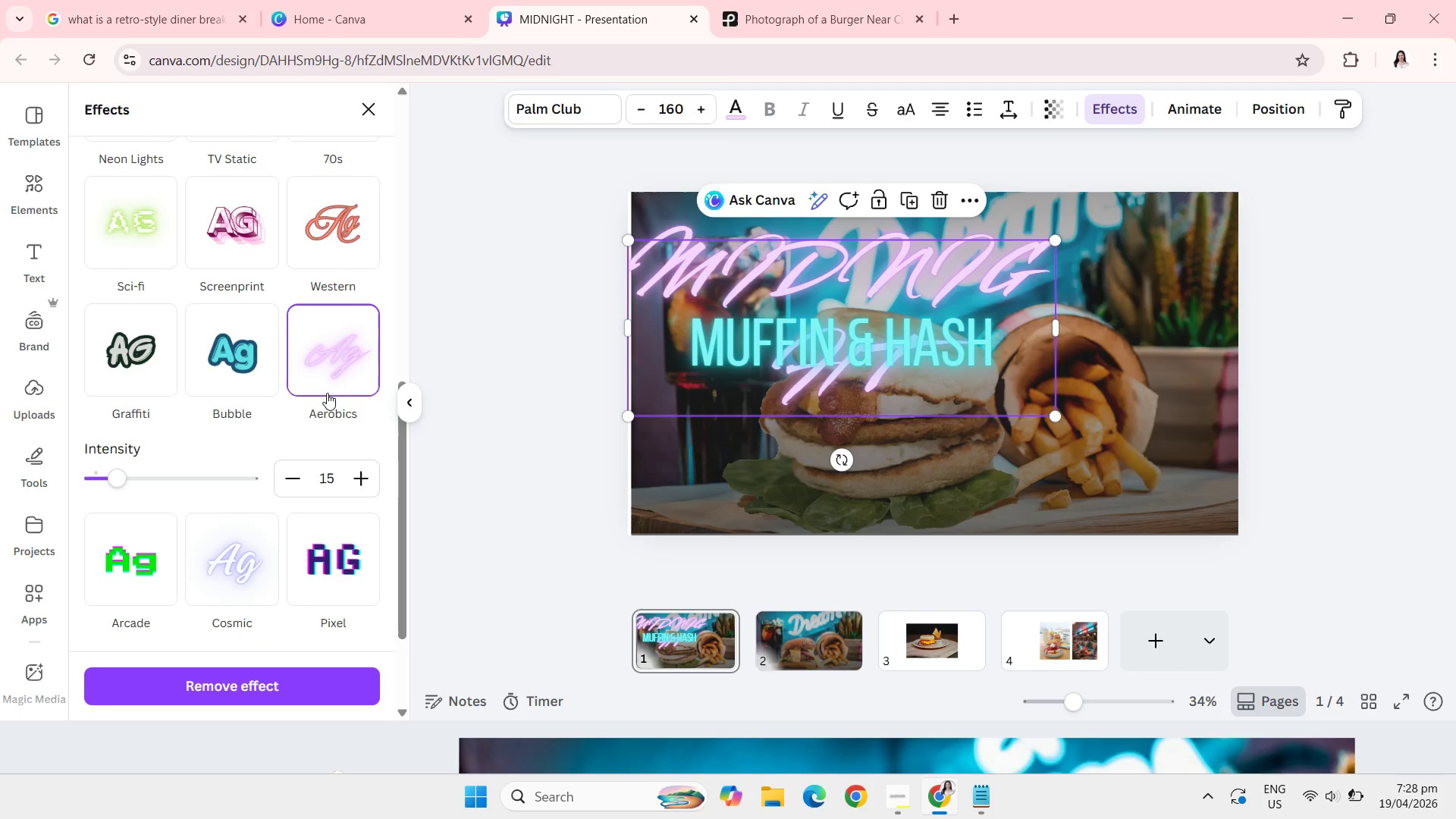 
wait(9.16)
 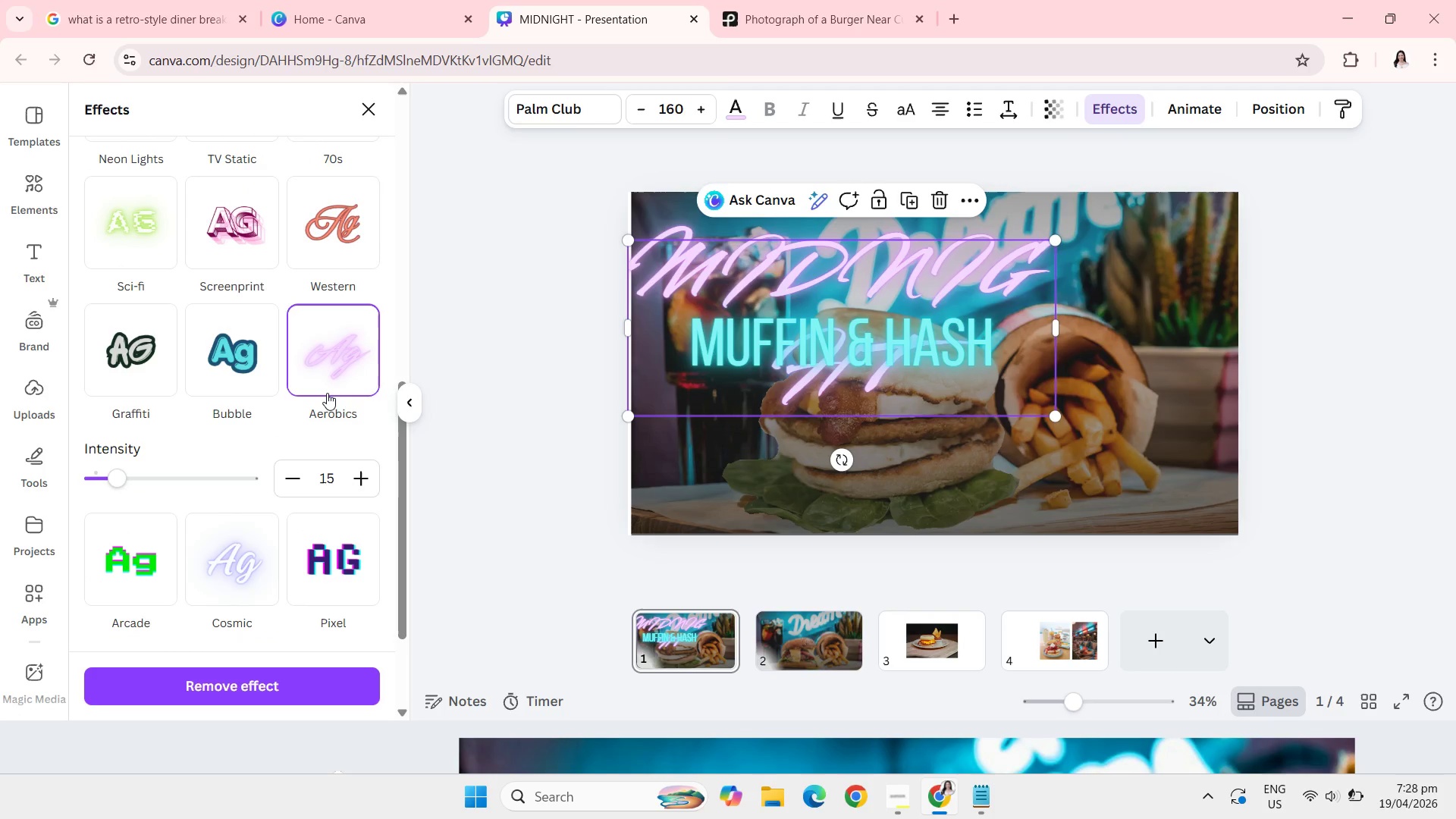 
left_click([310, 293])
 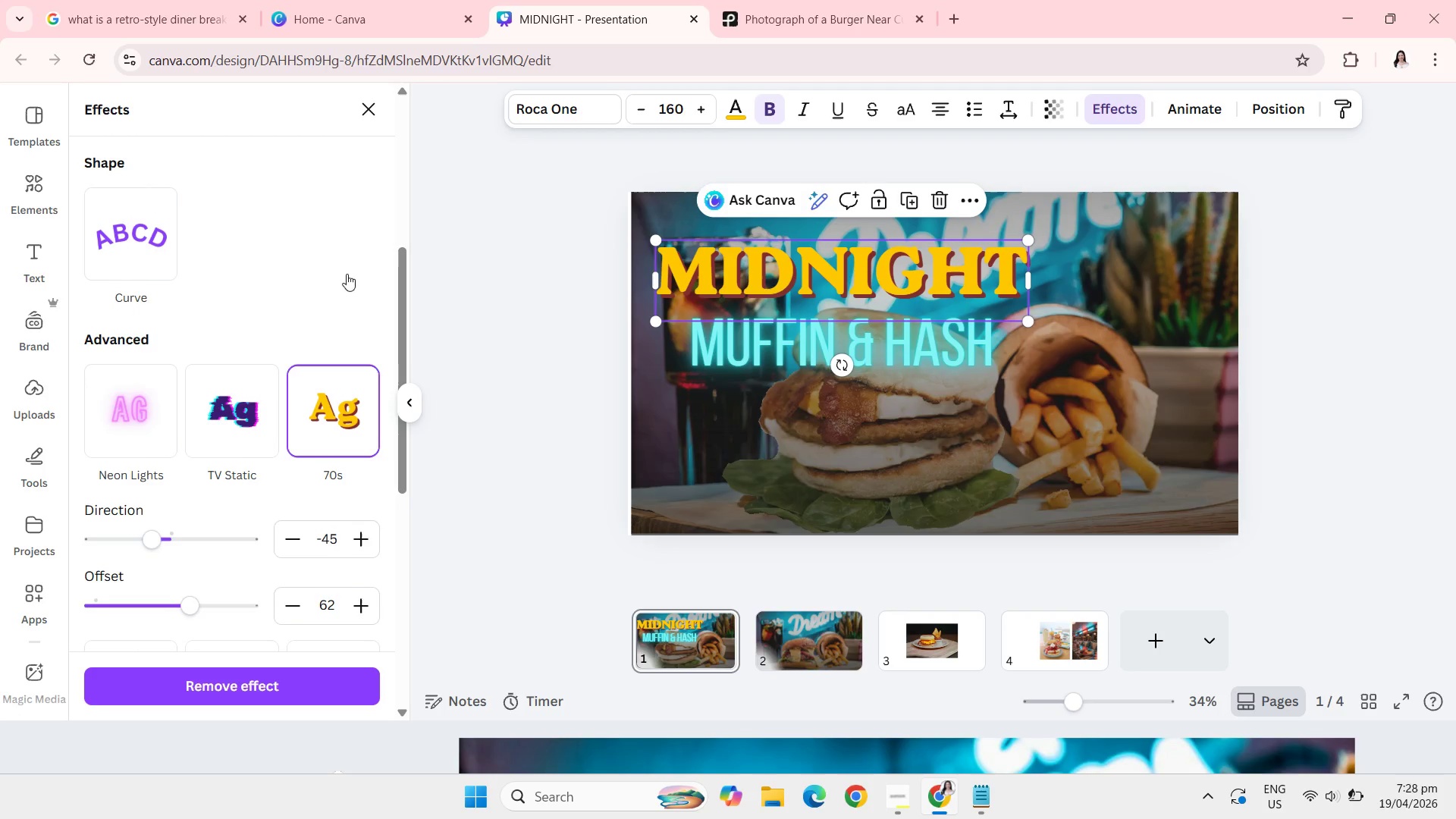 
wait(13.91)
 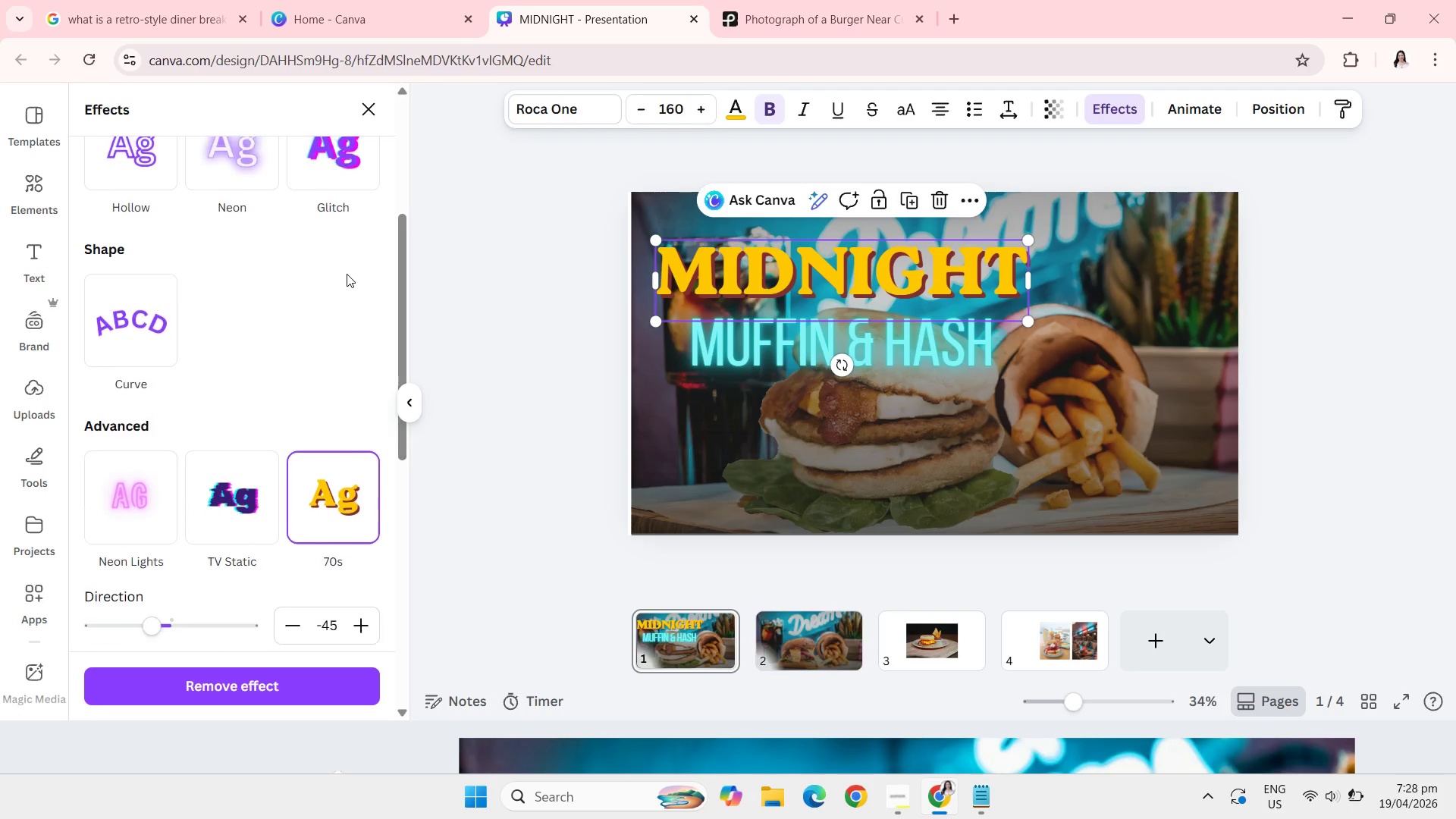 
key(Control+Z)
 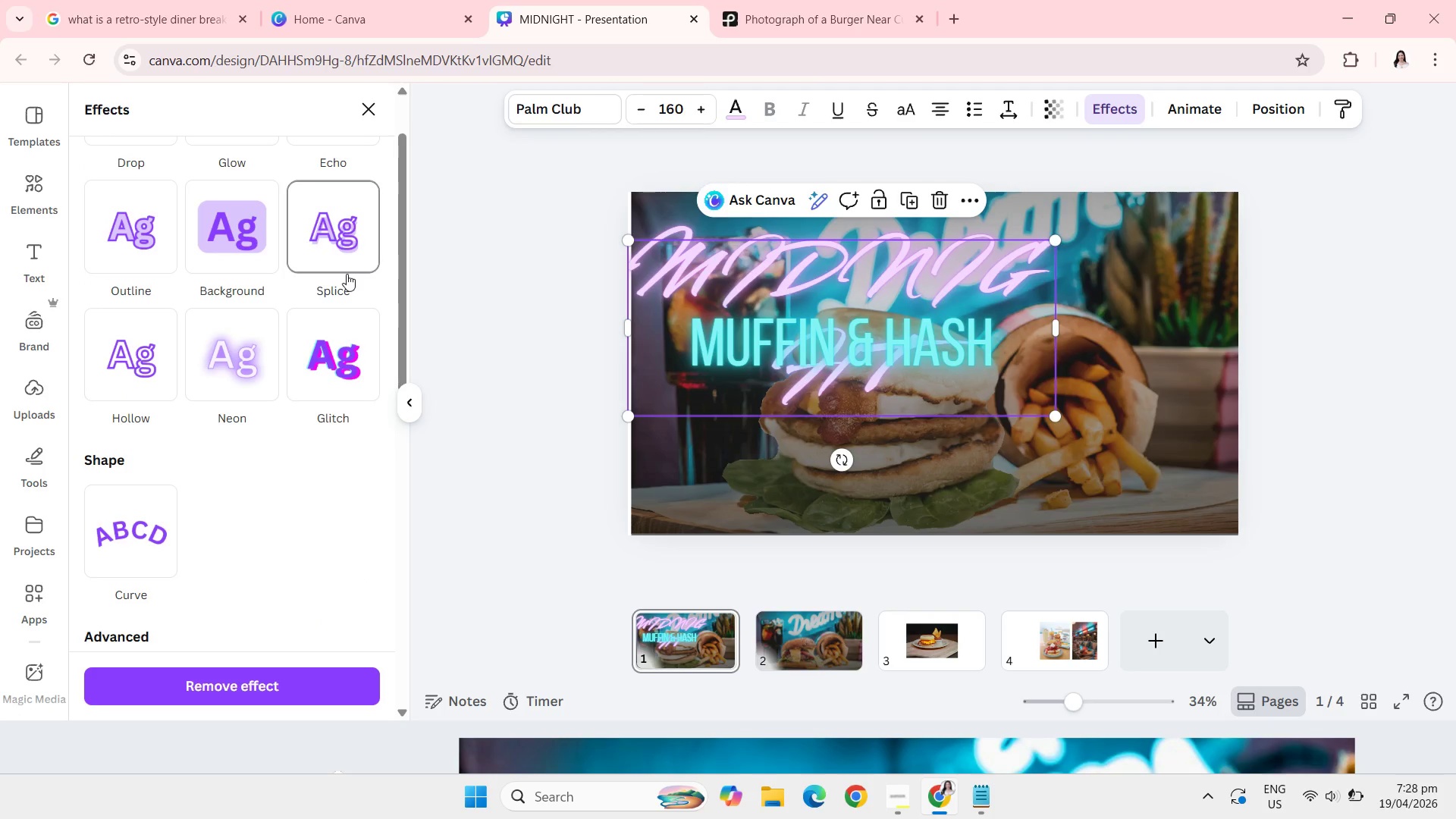 
key(Control+Z)
 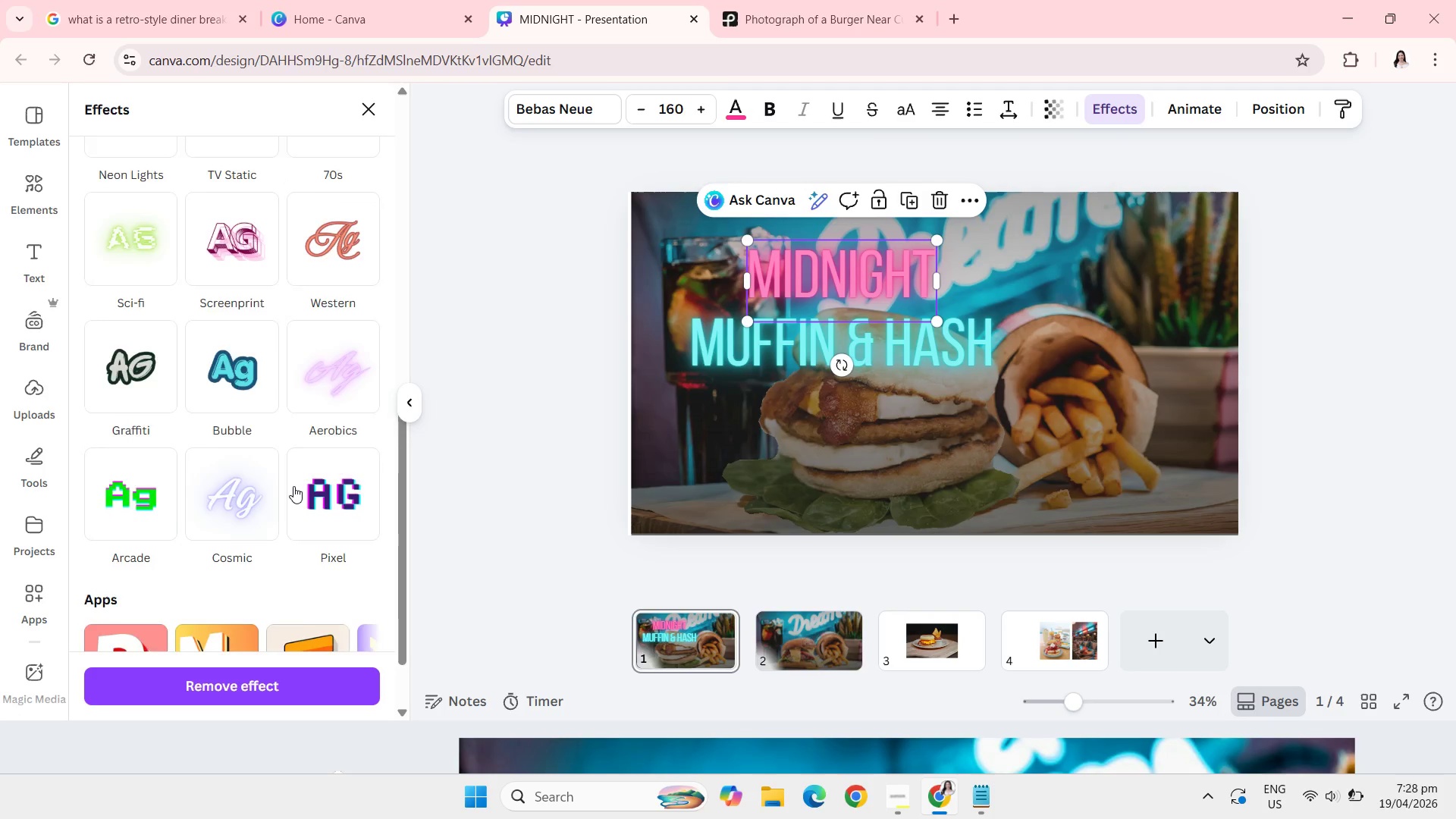 
wait(10.0)
 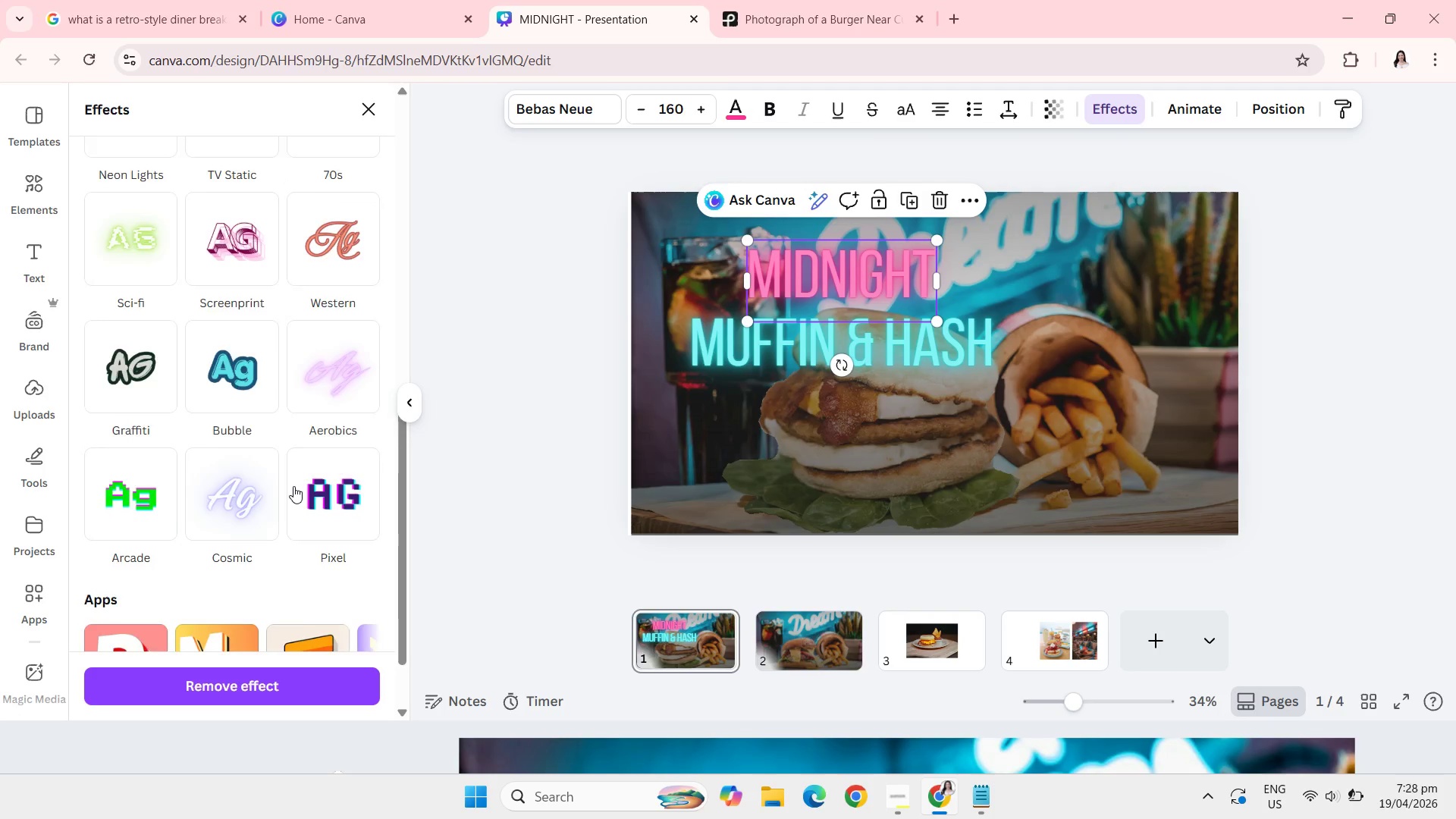 
left_click([322, 324])
 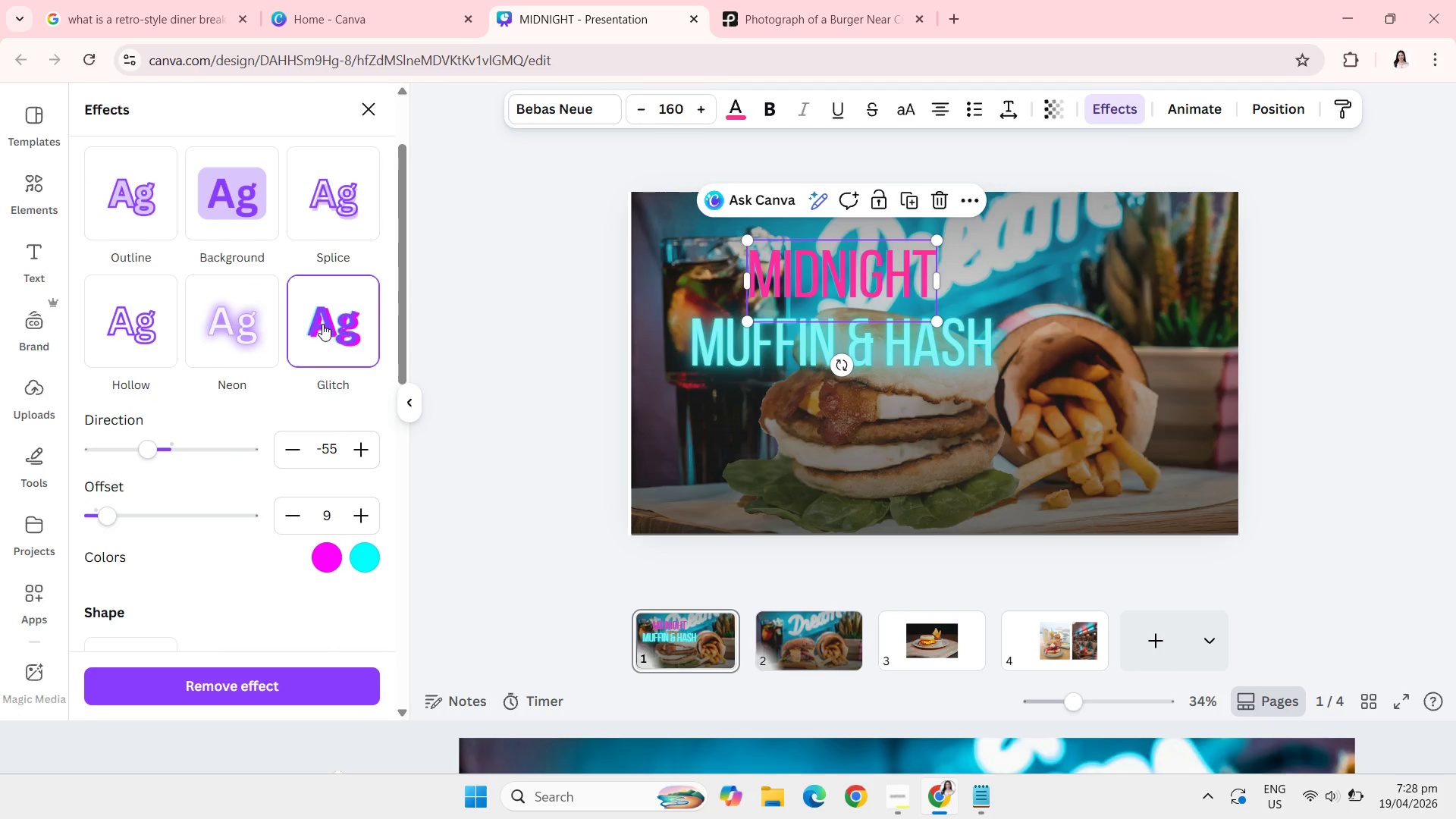 
left_click([237, 331])
 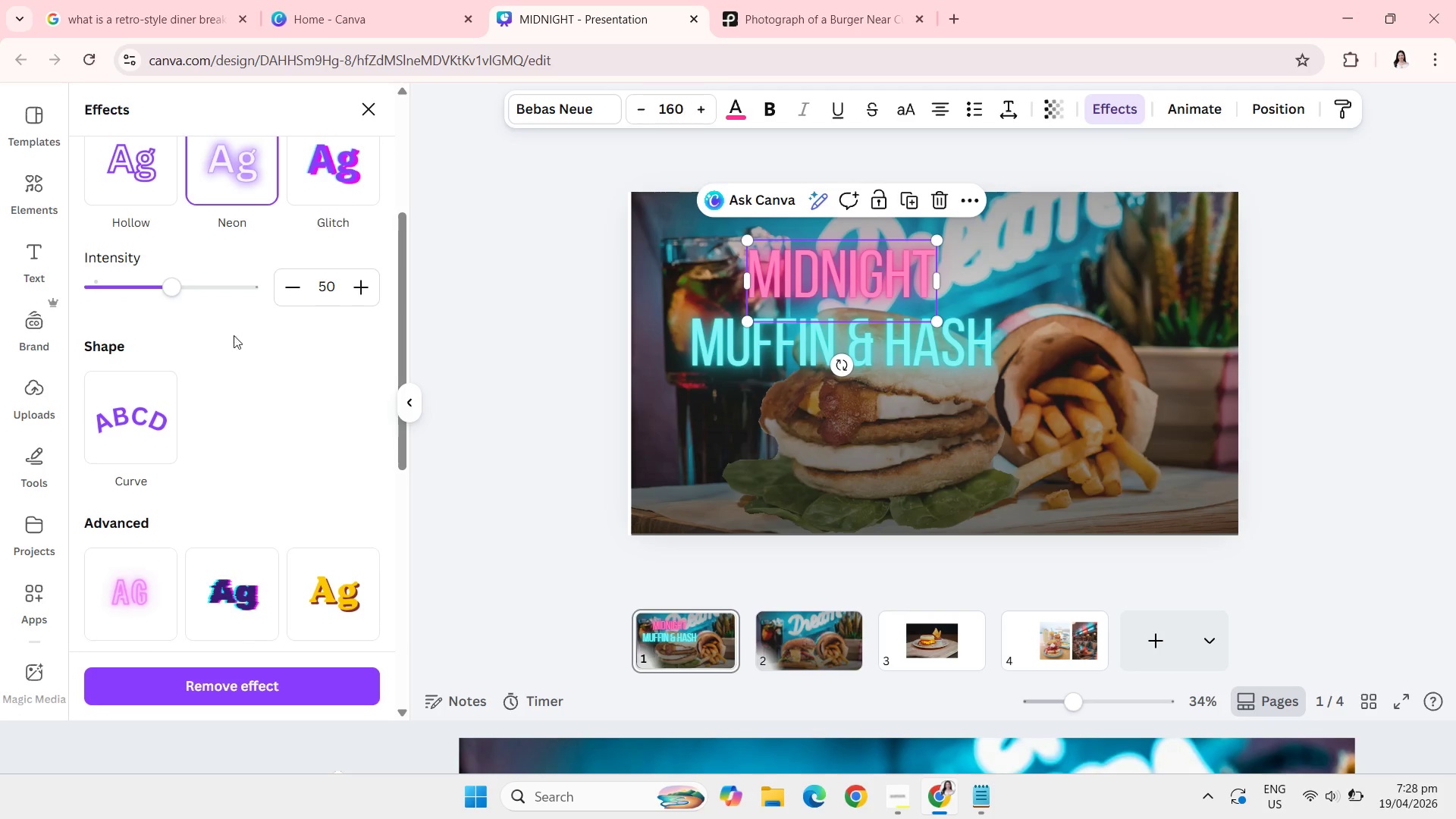 
left_click([140, 400])
 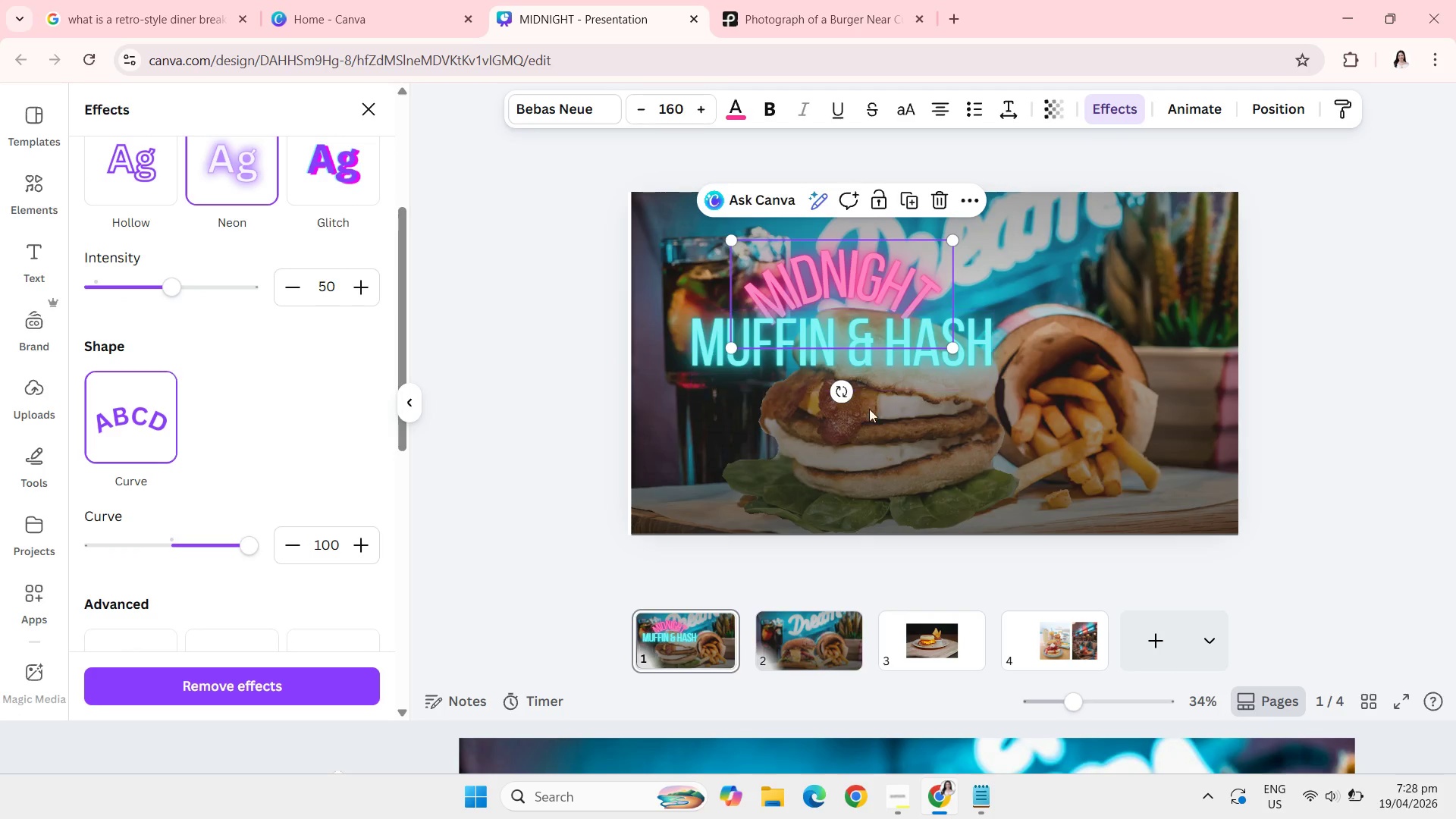 
left_click_drag(start_coordinate=[837, 276], to_coordinate=[811, 249])
 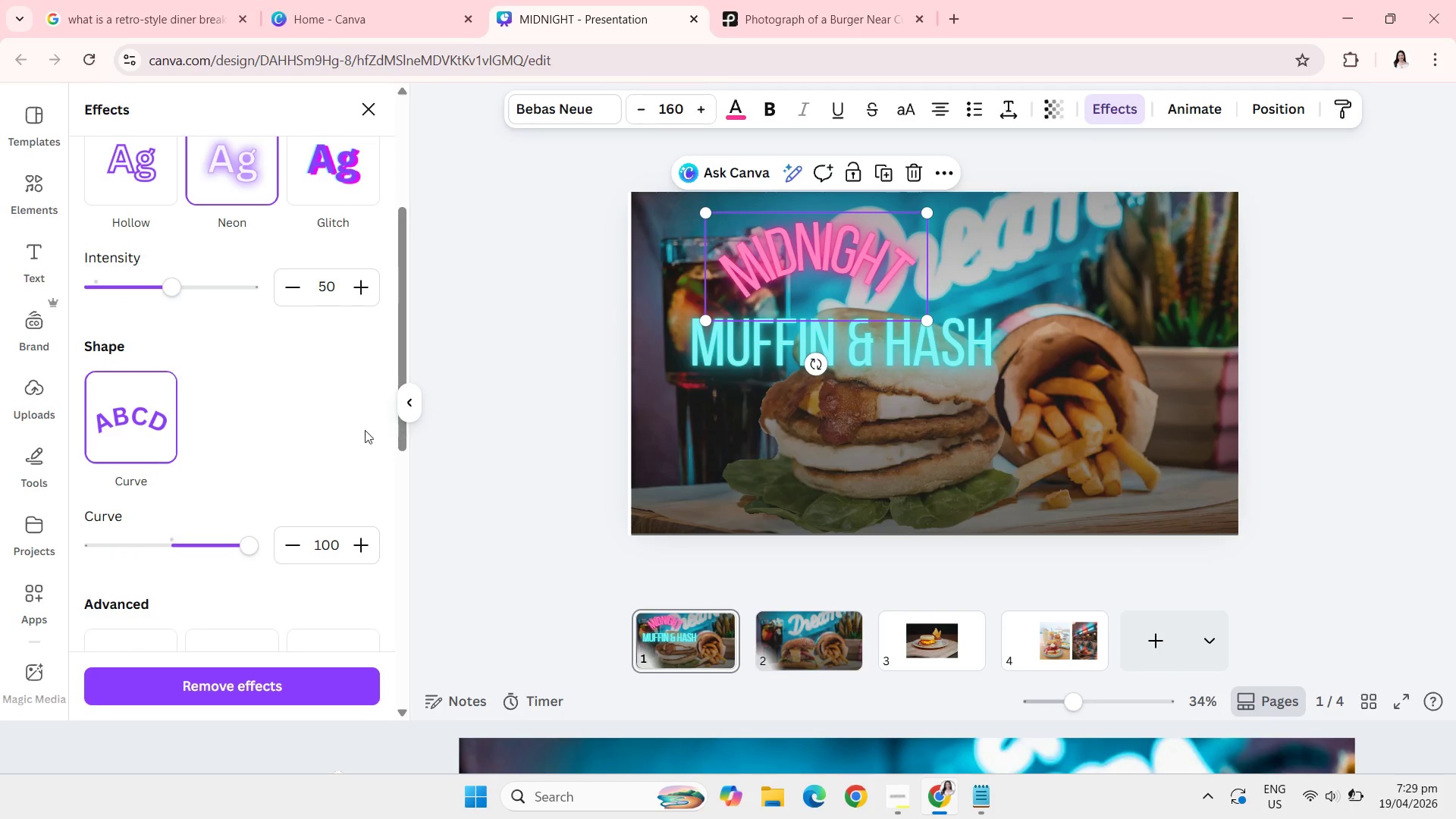 
left_click_drag(start_coordinate=[243, 544], to_coordinate=[195, 553])
 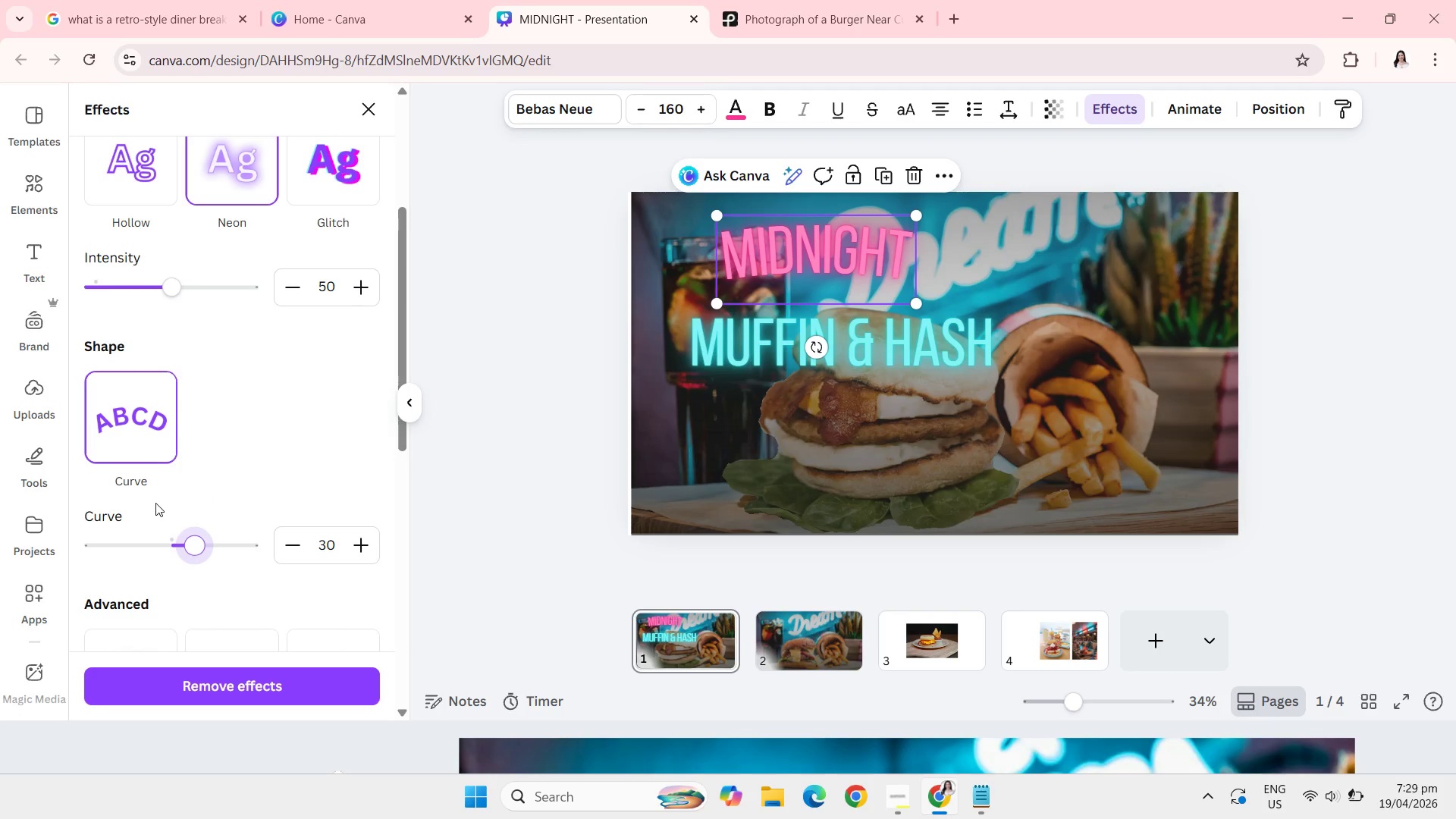 
wait(5.5)
 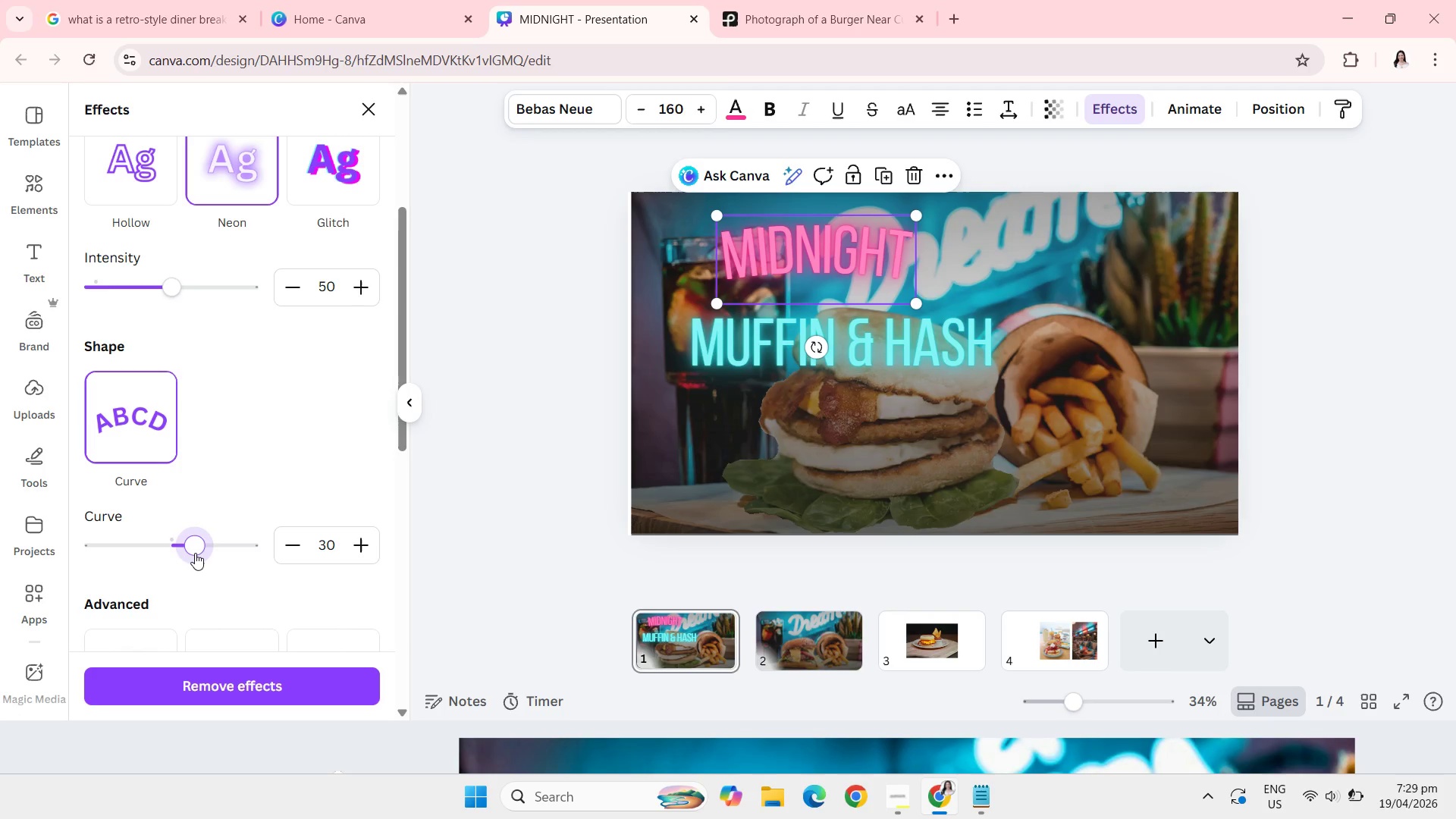 
left_click_drag(start_coordinate=[190, 551], to_coordinate=[144, 548])
 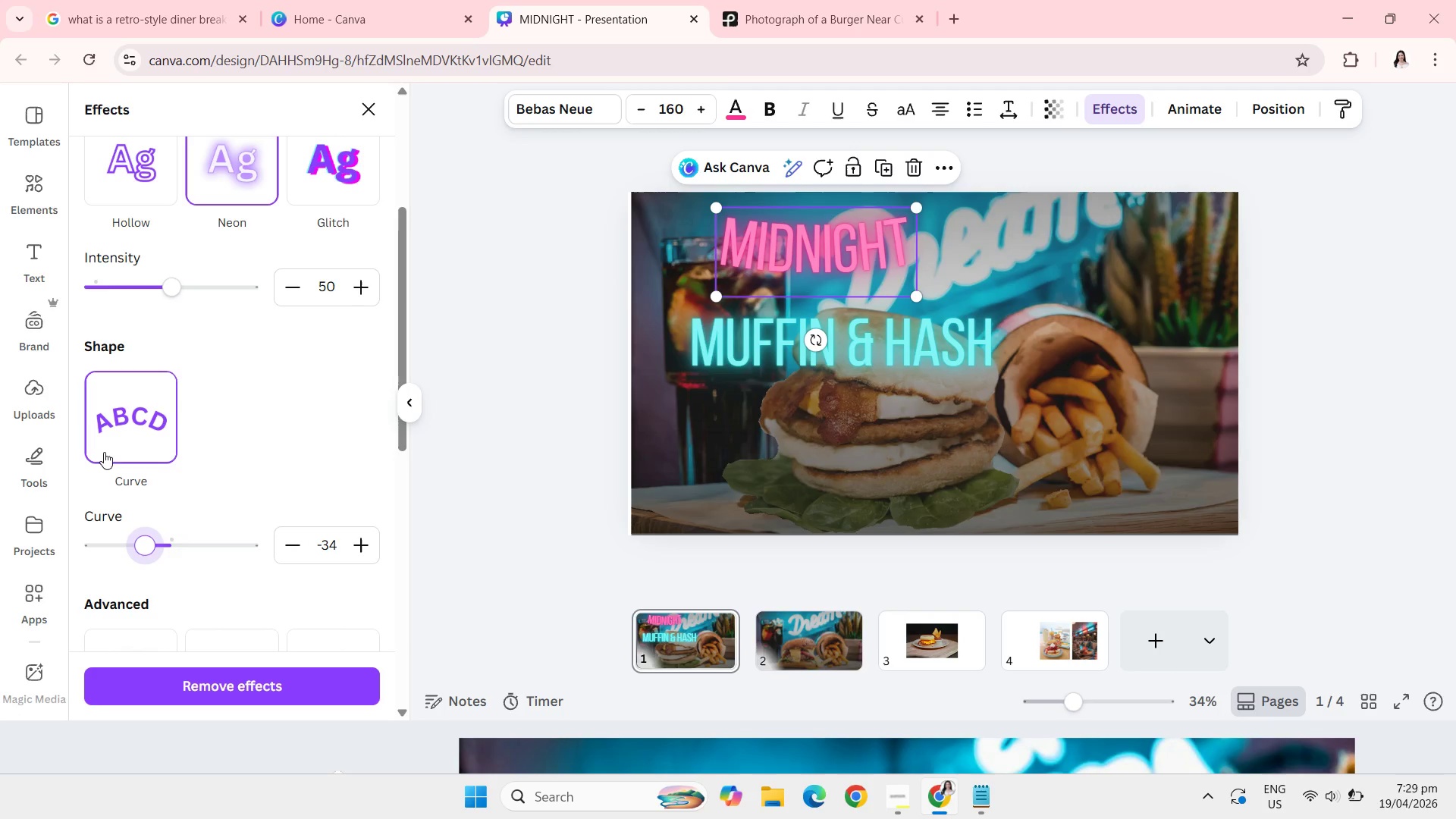 
left_click([121, 428])
 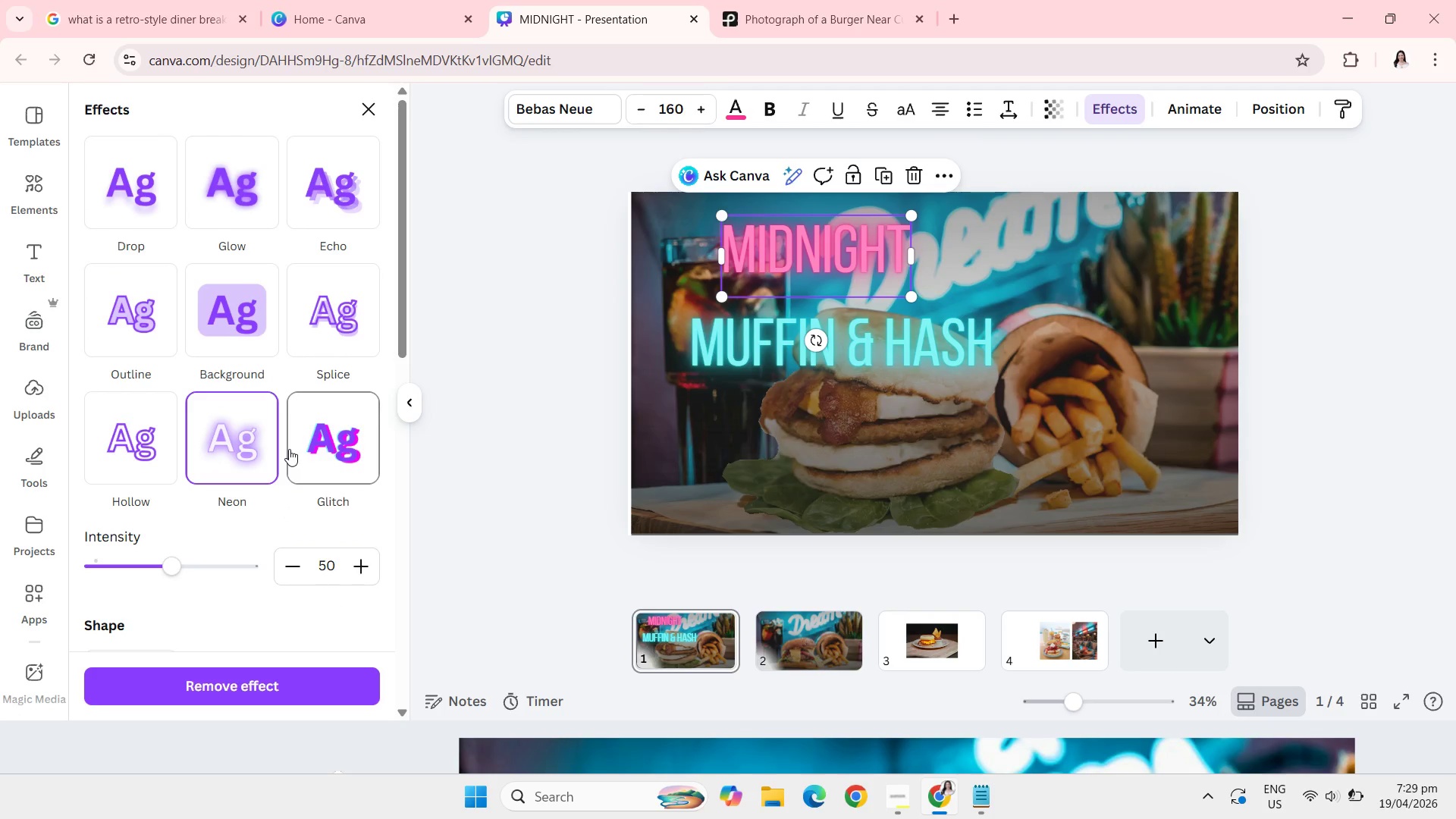 
wait(6.19)
 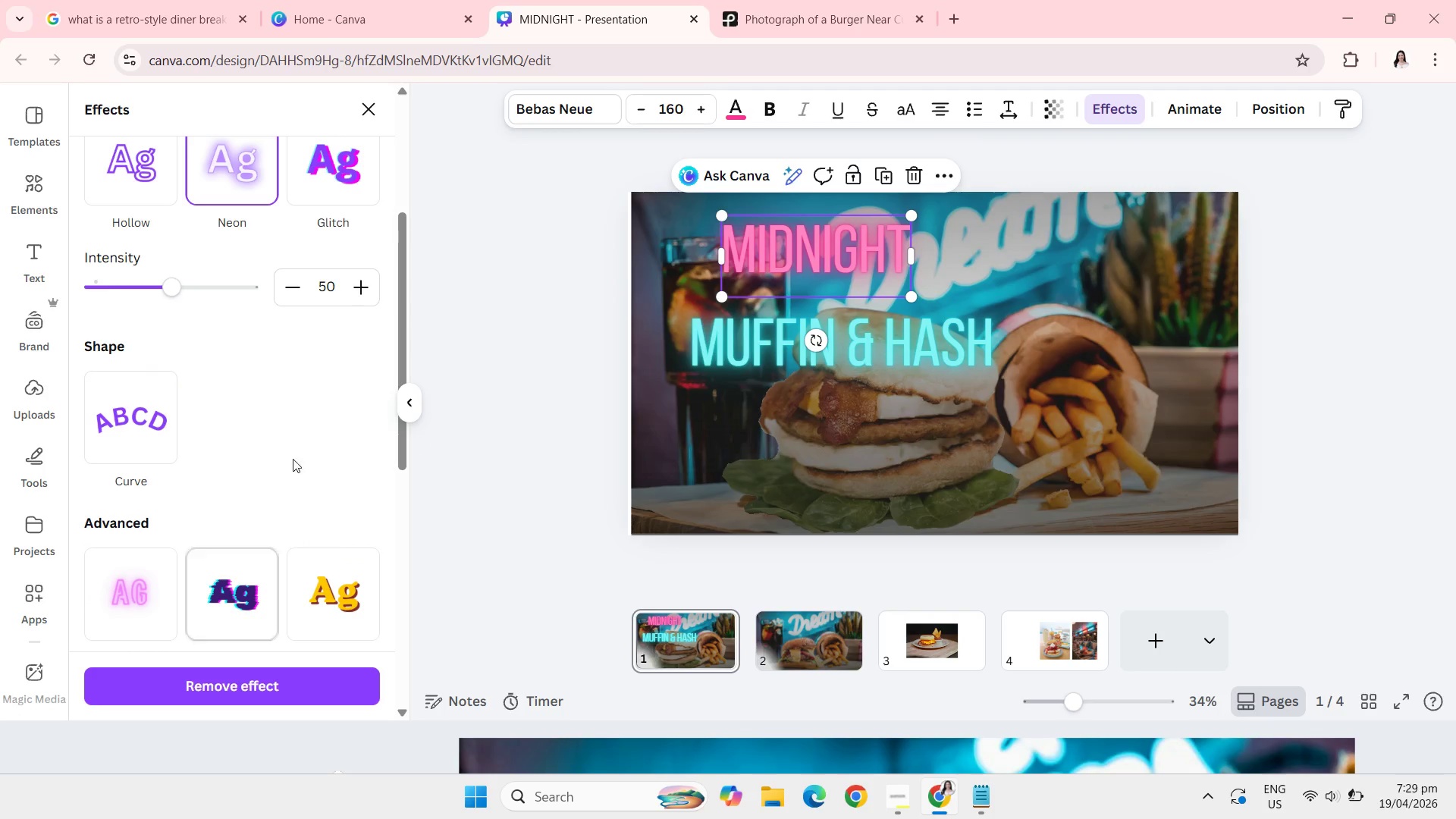 
left_click([214, 209])
 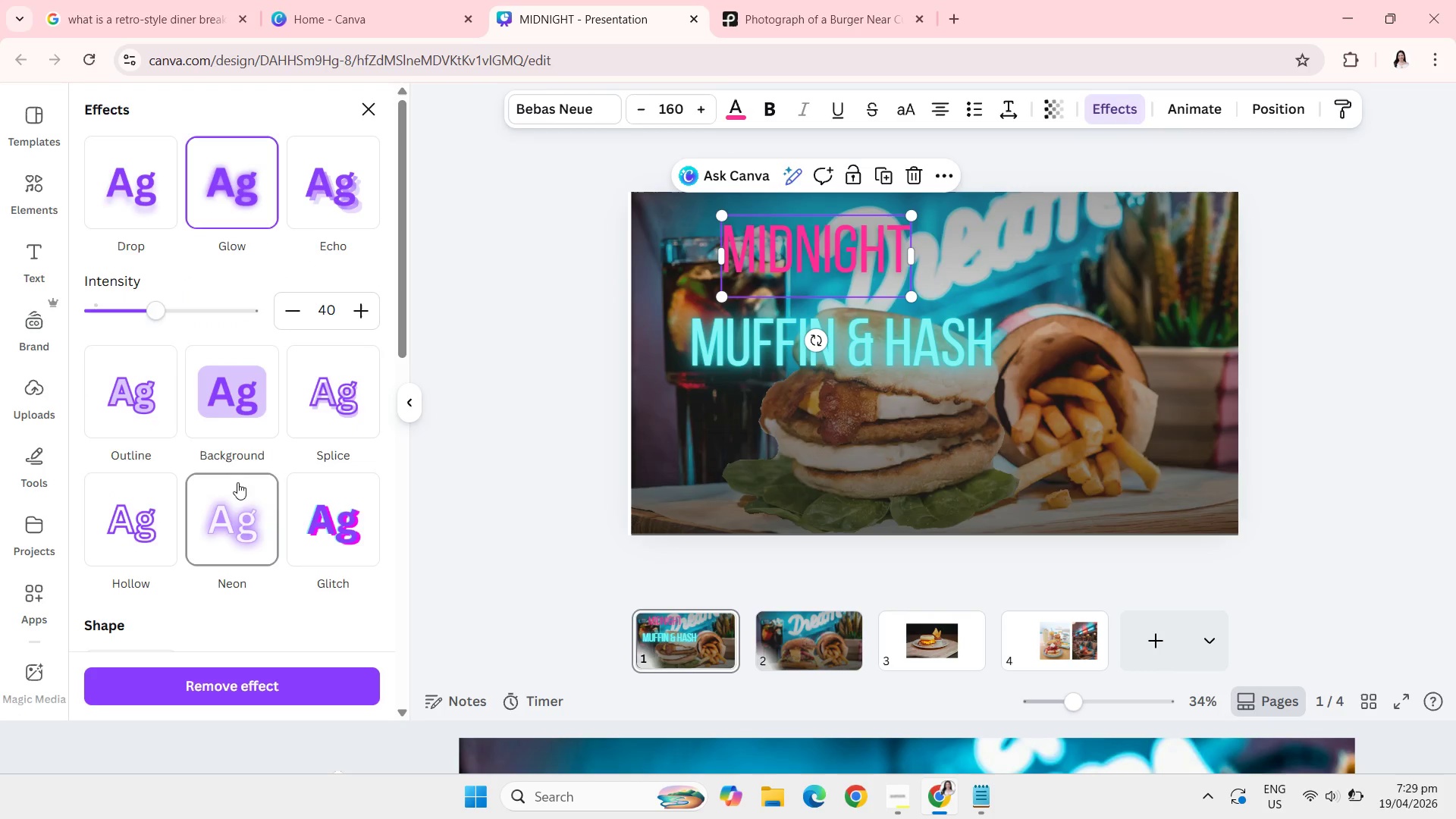 
left_click([236, 531])
 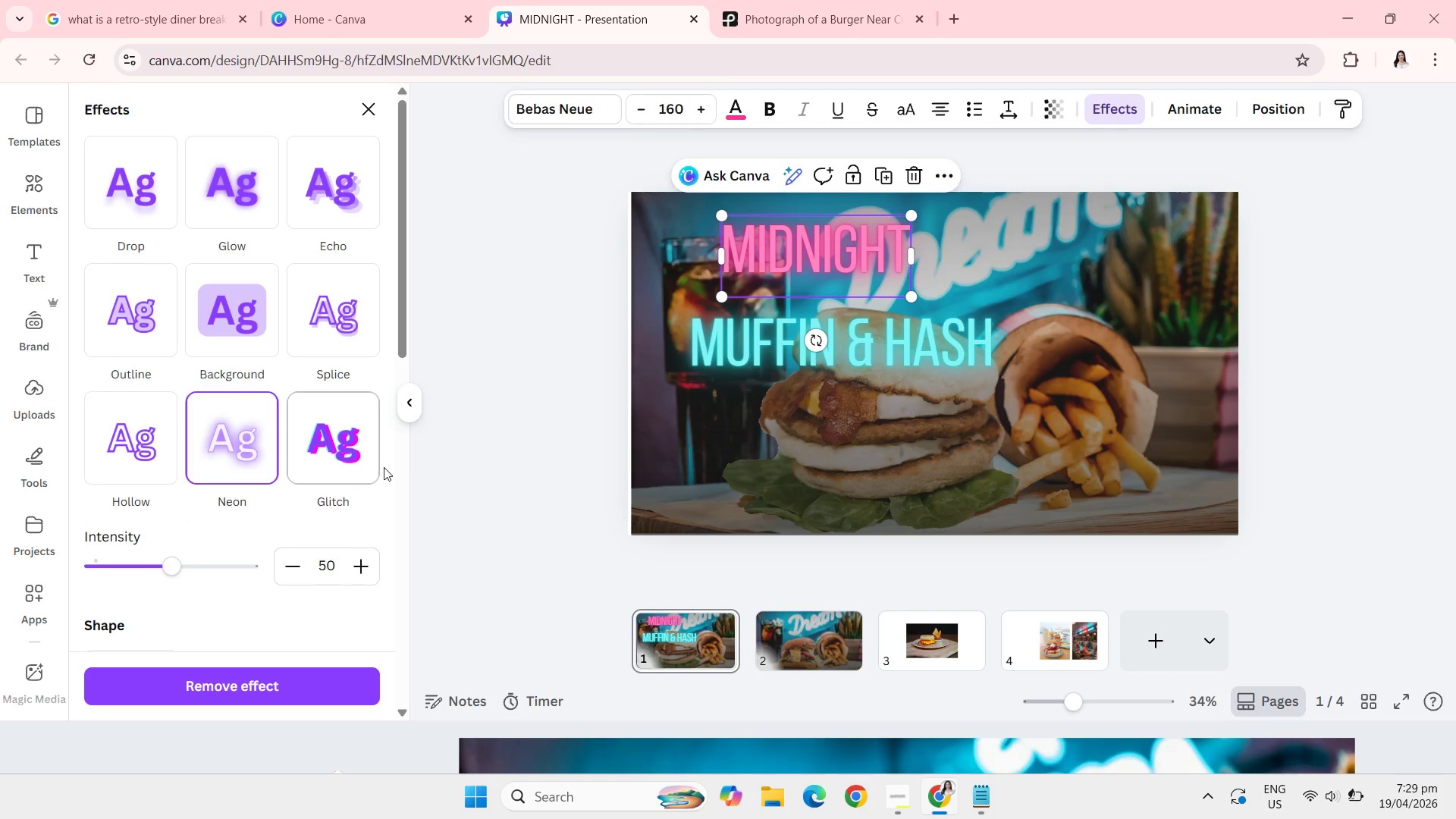 
left_click([523, 488])
 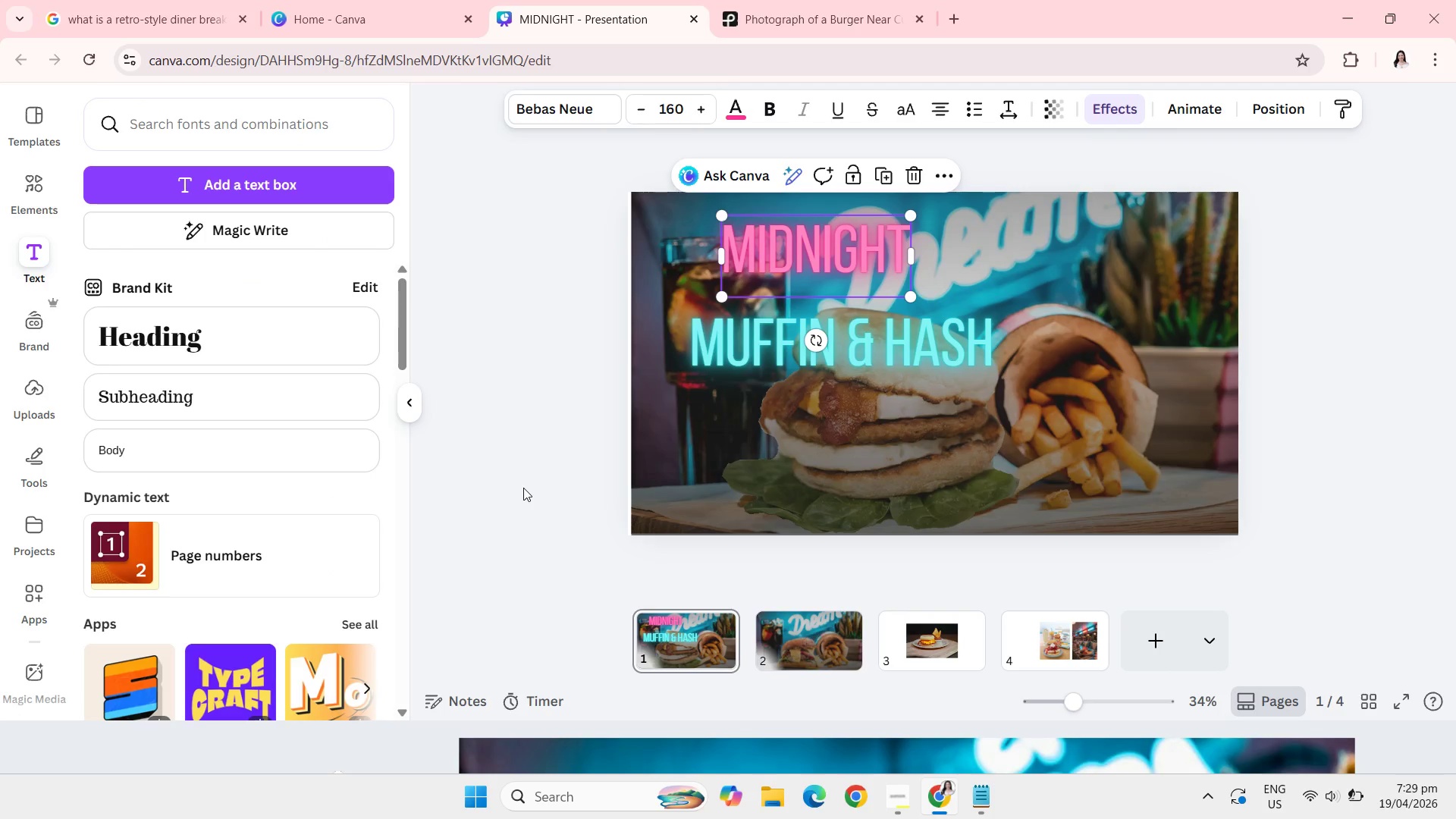 
left_click([523, 488])
 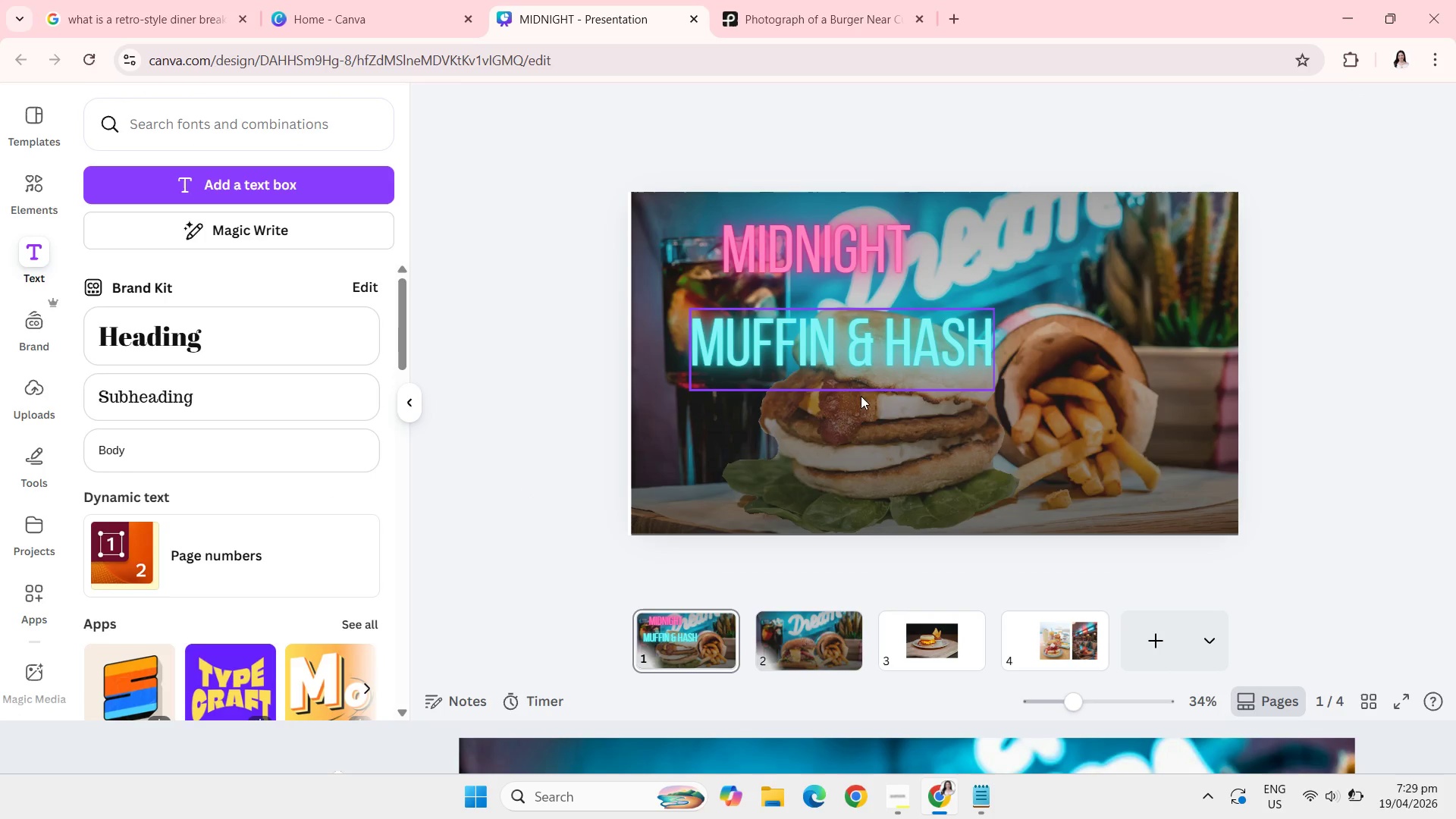 
left_click_drag(start_coordinate=[860, 369], to_coordinate=[846, 388])
 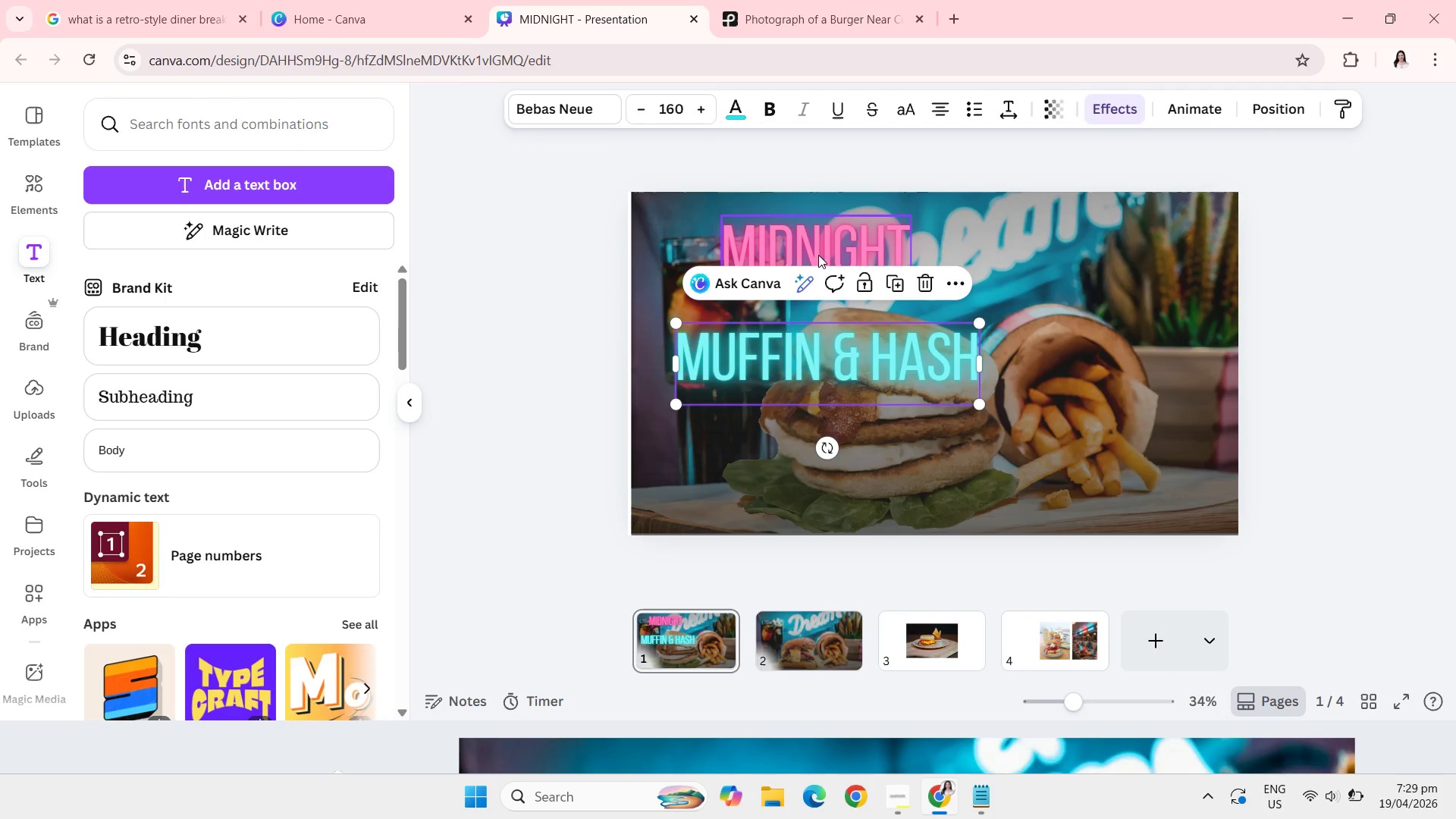 
left_click_drag(start_coordinate=[817, 252], to_coordinate=[824, 268])
 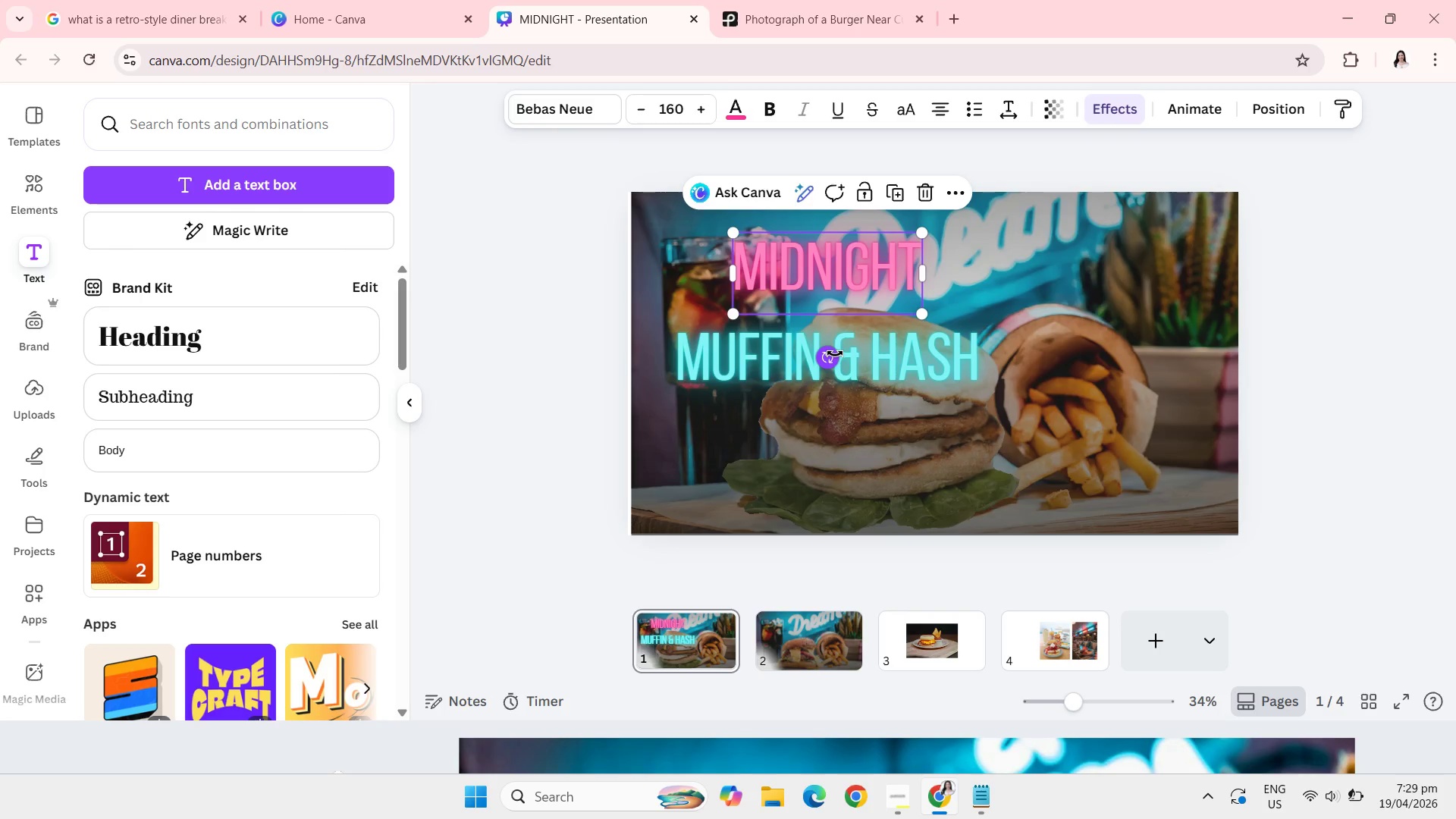 
left_click_drag(start_coordinate=[834, 355], to_coordinate=[805, 358])
 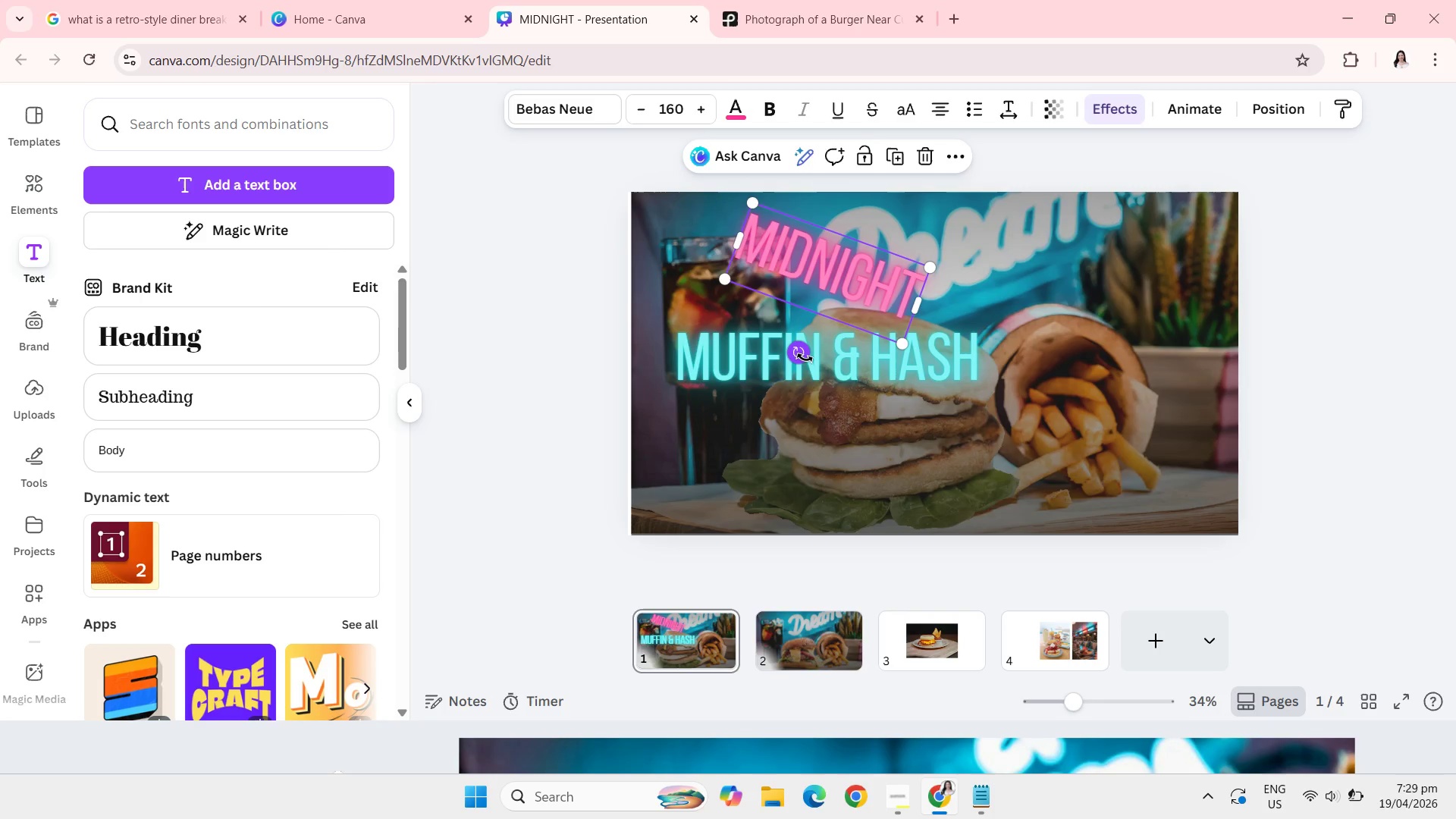 
key(Control+ControlLeft)
 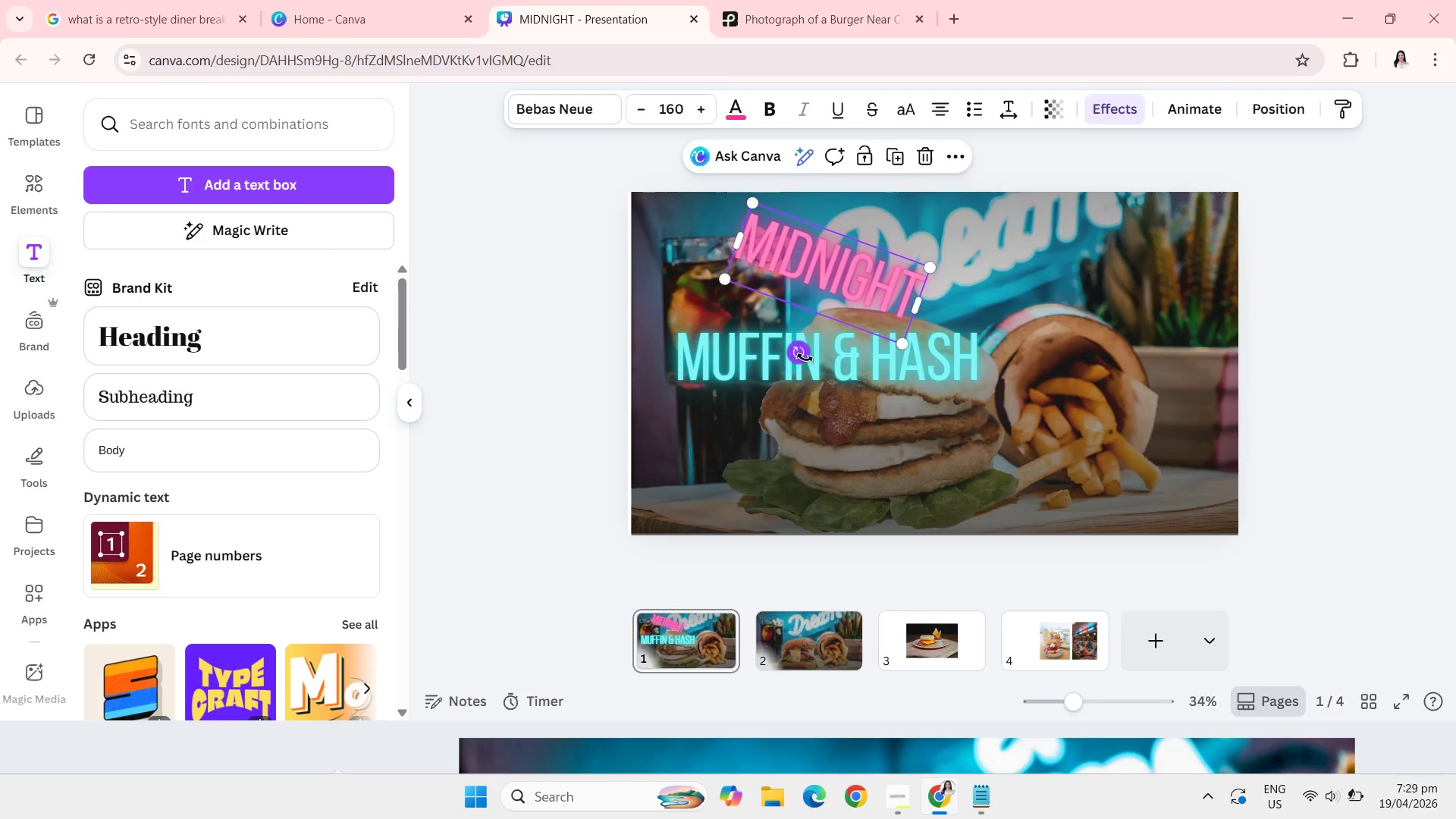 
key(Control+Z)
 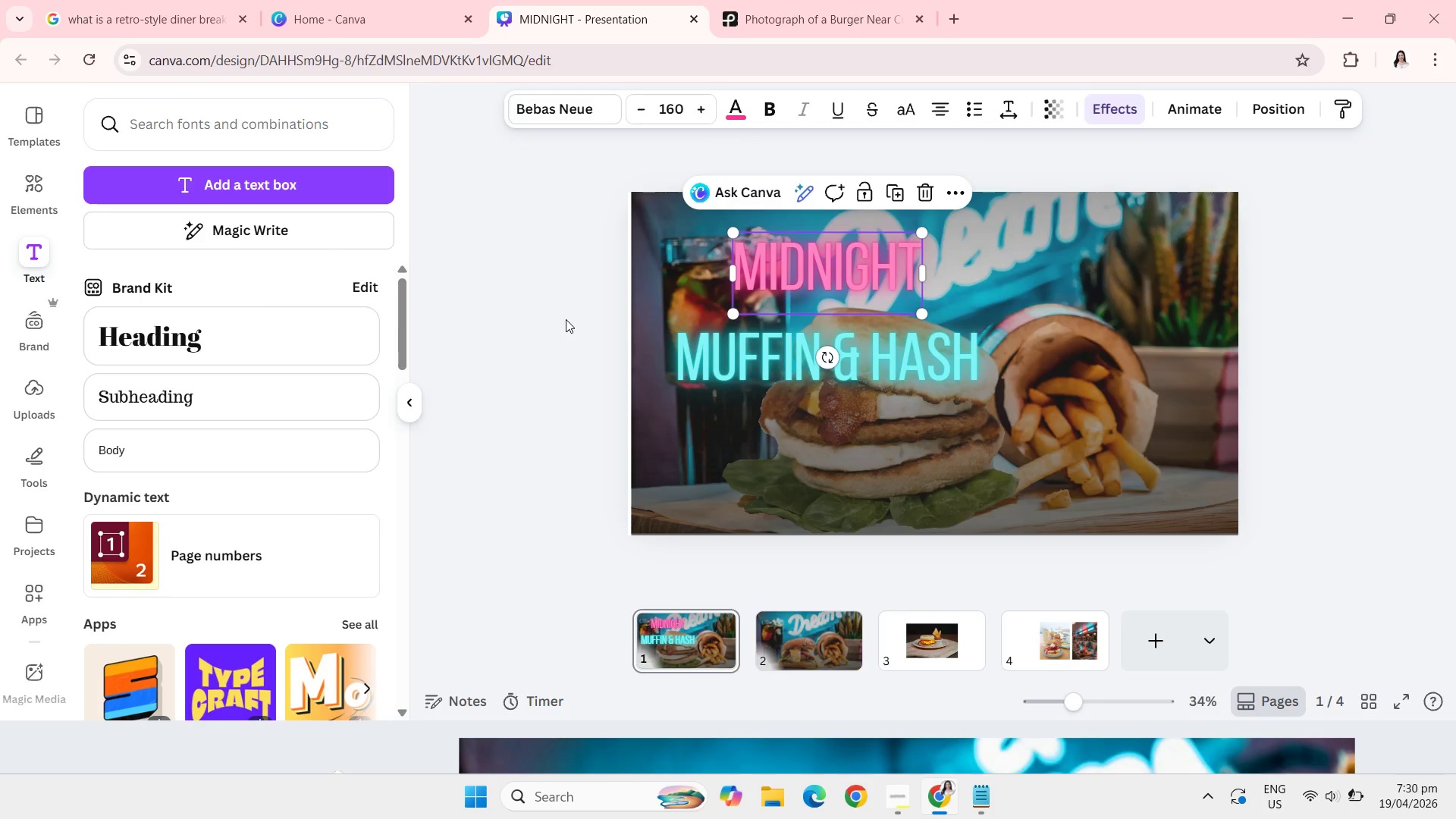 
left_click([566, 319])
 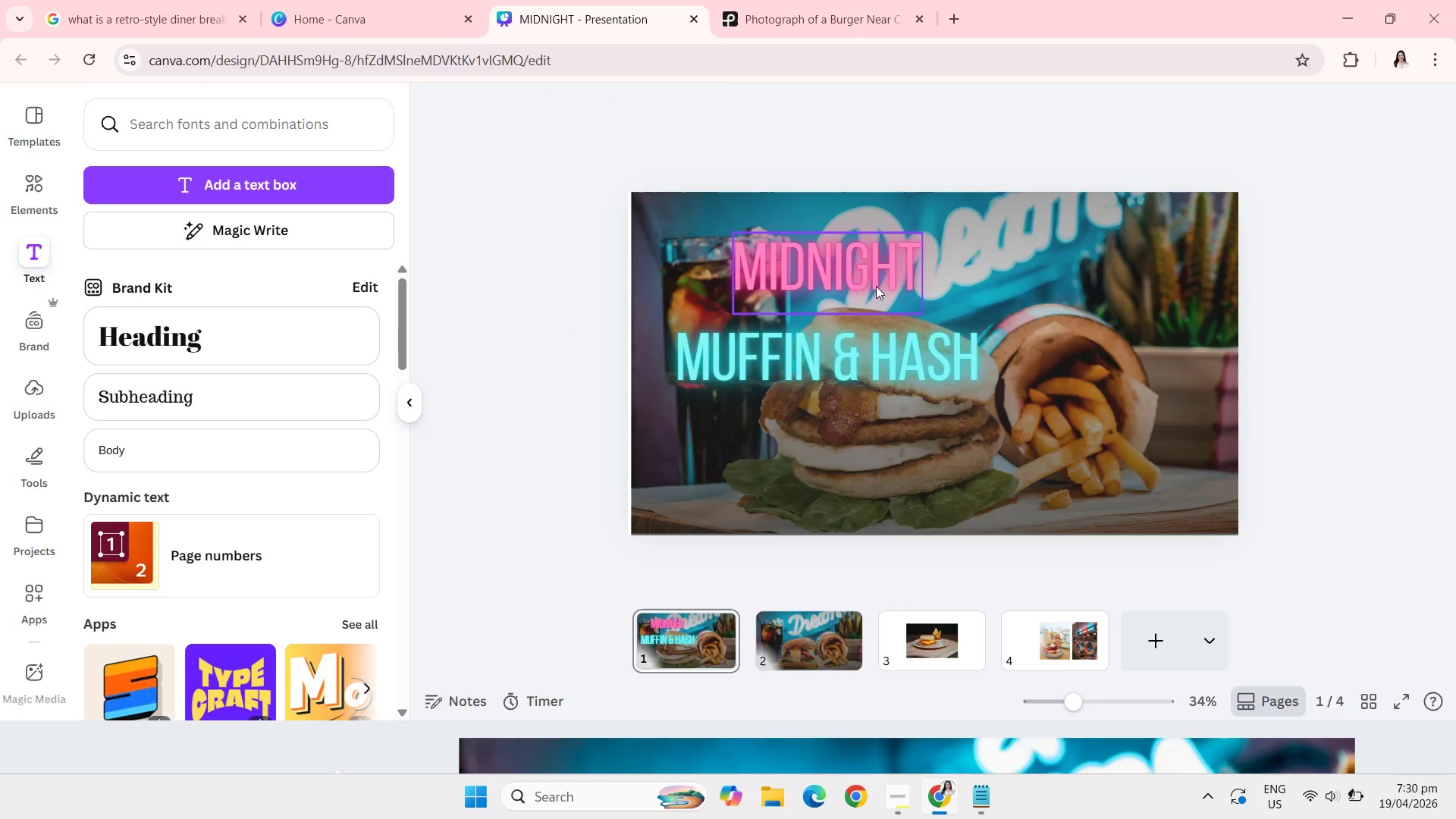 
left_click_drag(start_coordinate=[852, 271], to_coordinate=[852, 284])
 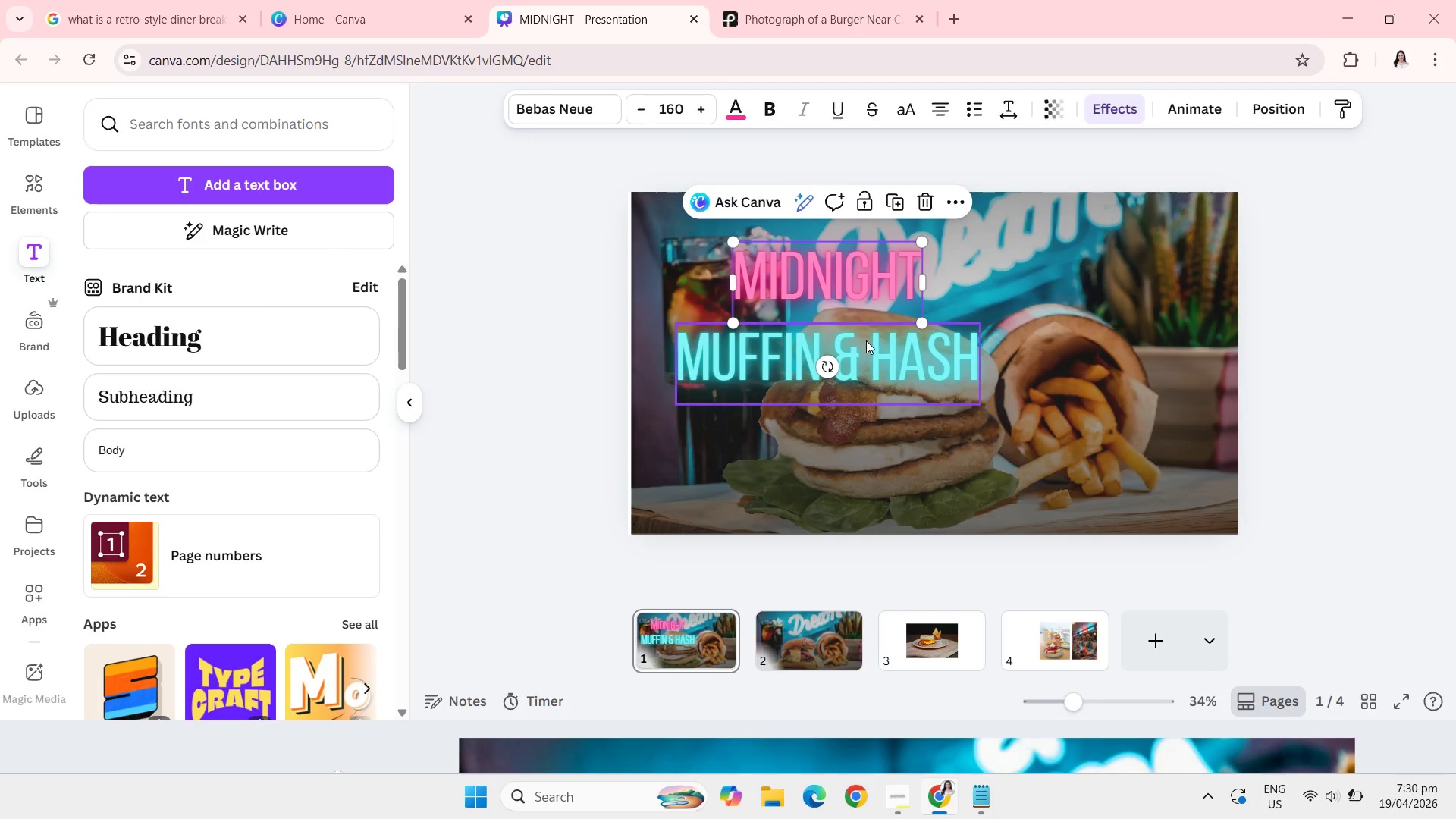 
left_click_drag(start_coordinate=[866, 340], to_coordinate=[866, 348])
 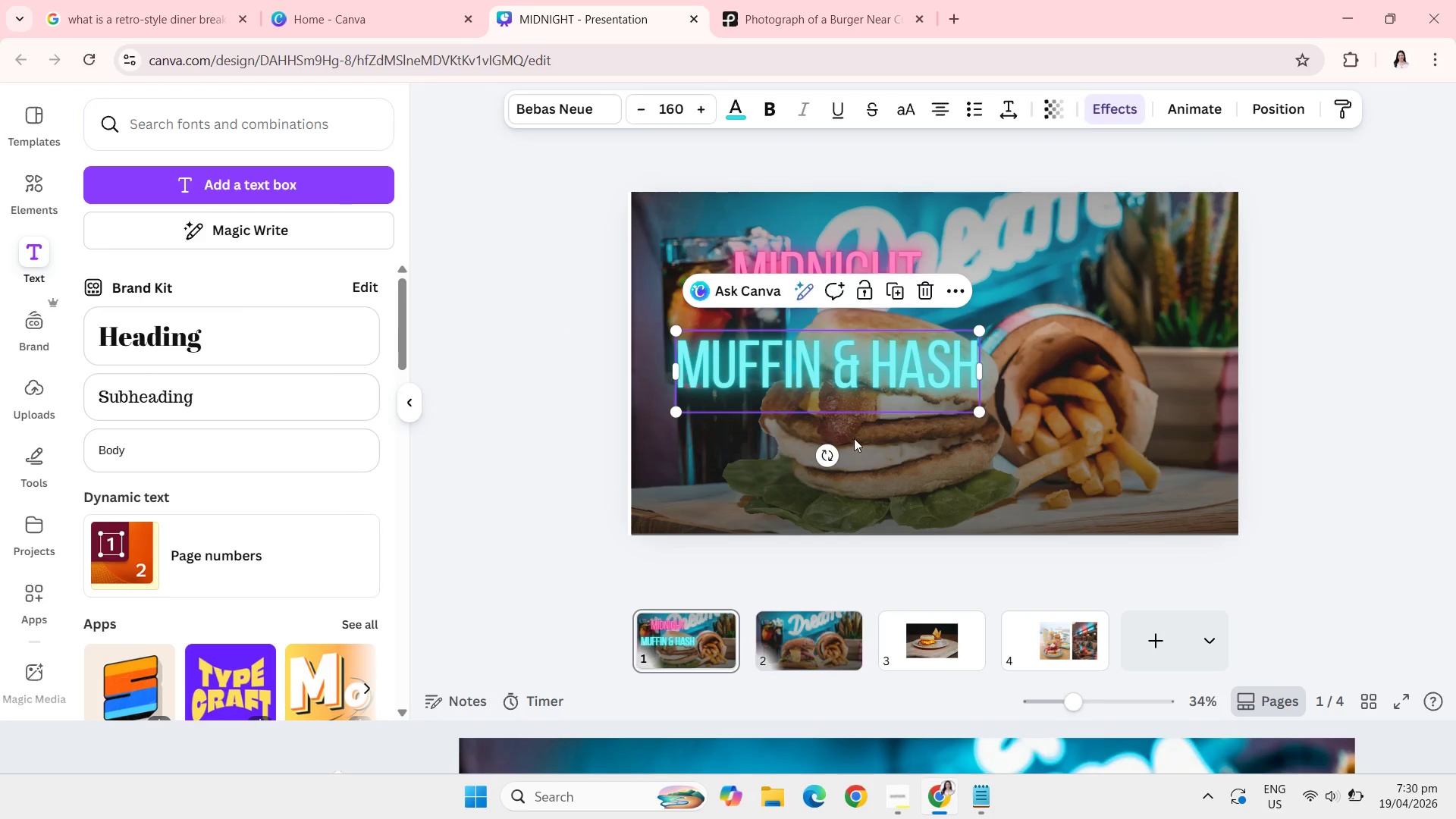 
left_click([834, 642])
 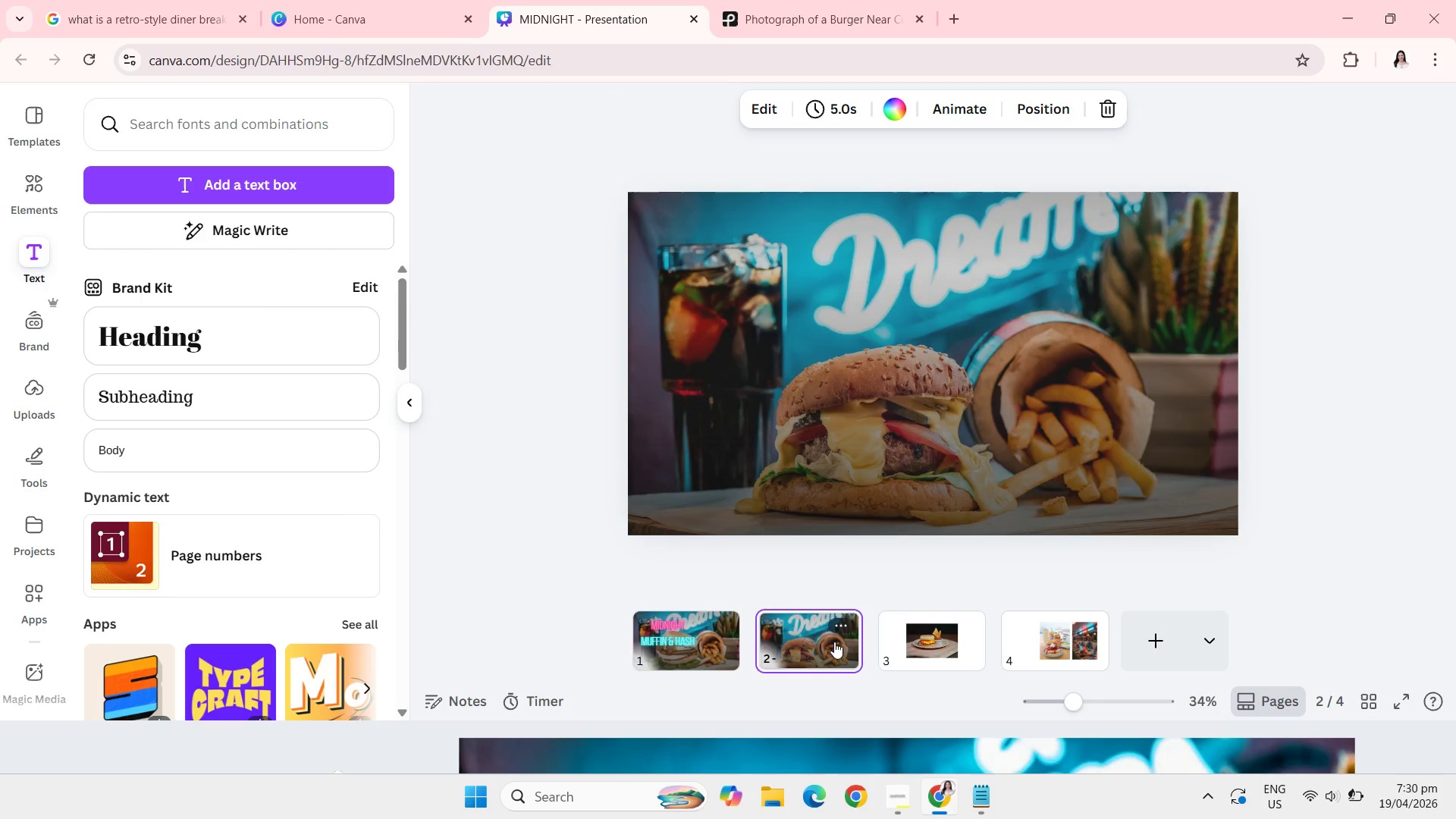 
wait(8.49)
 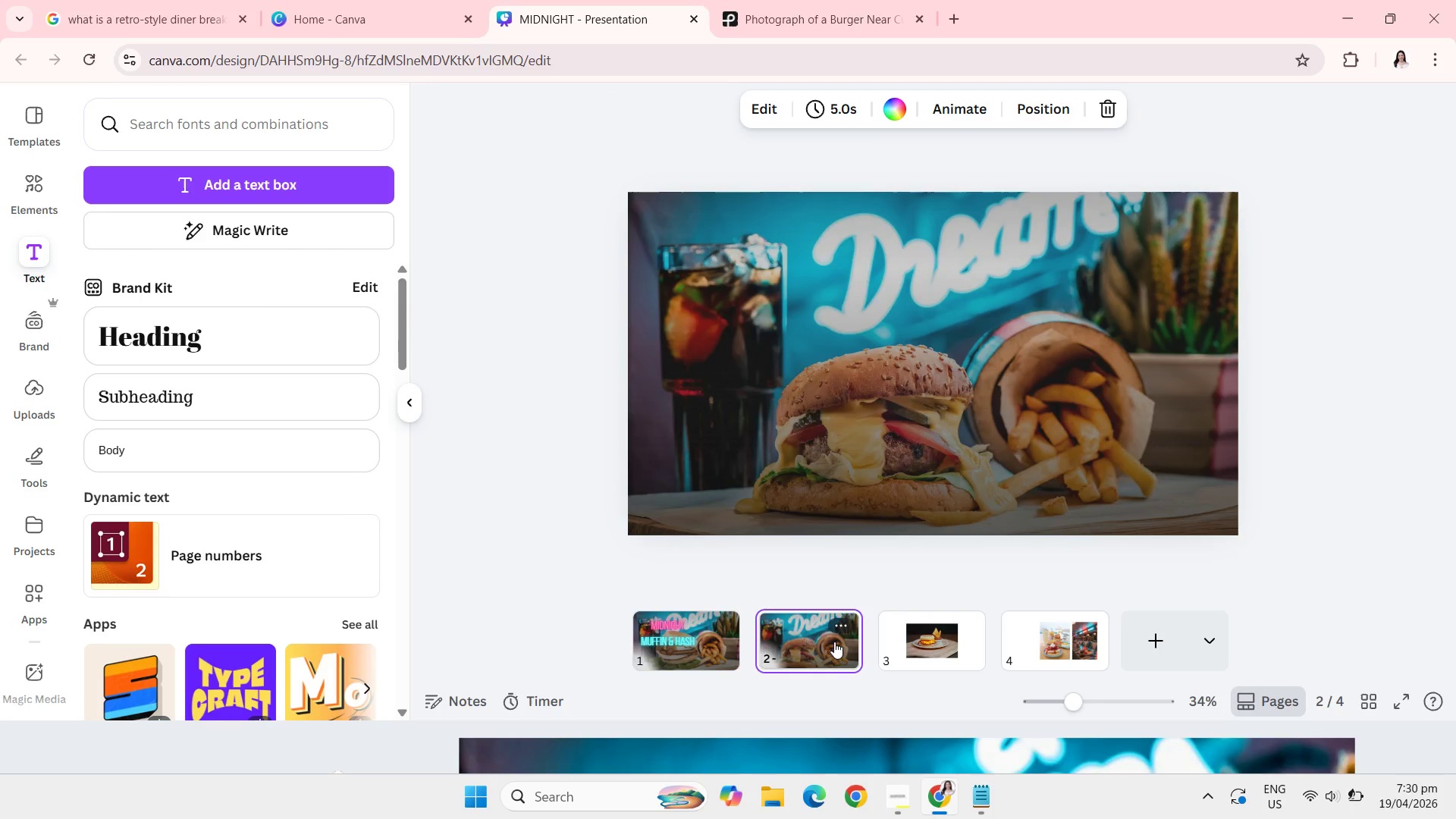 
left_click([827, 22])
 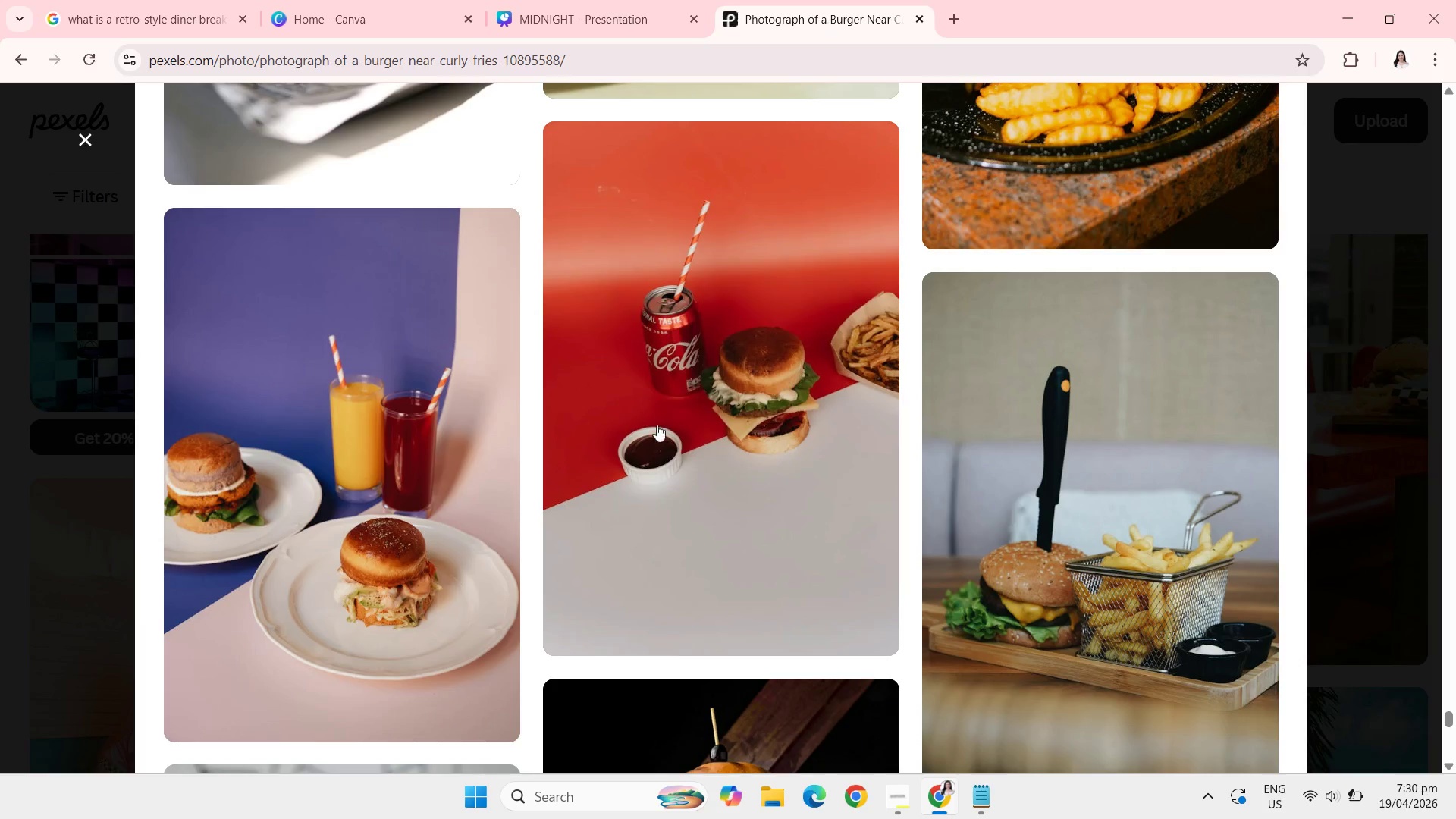 
mouse_move([553, 577])
 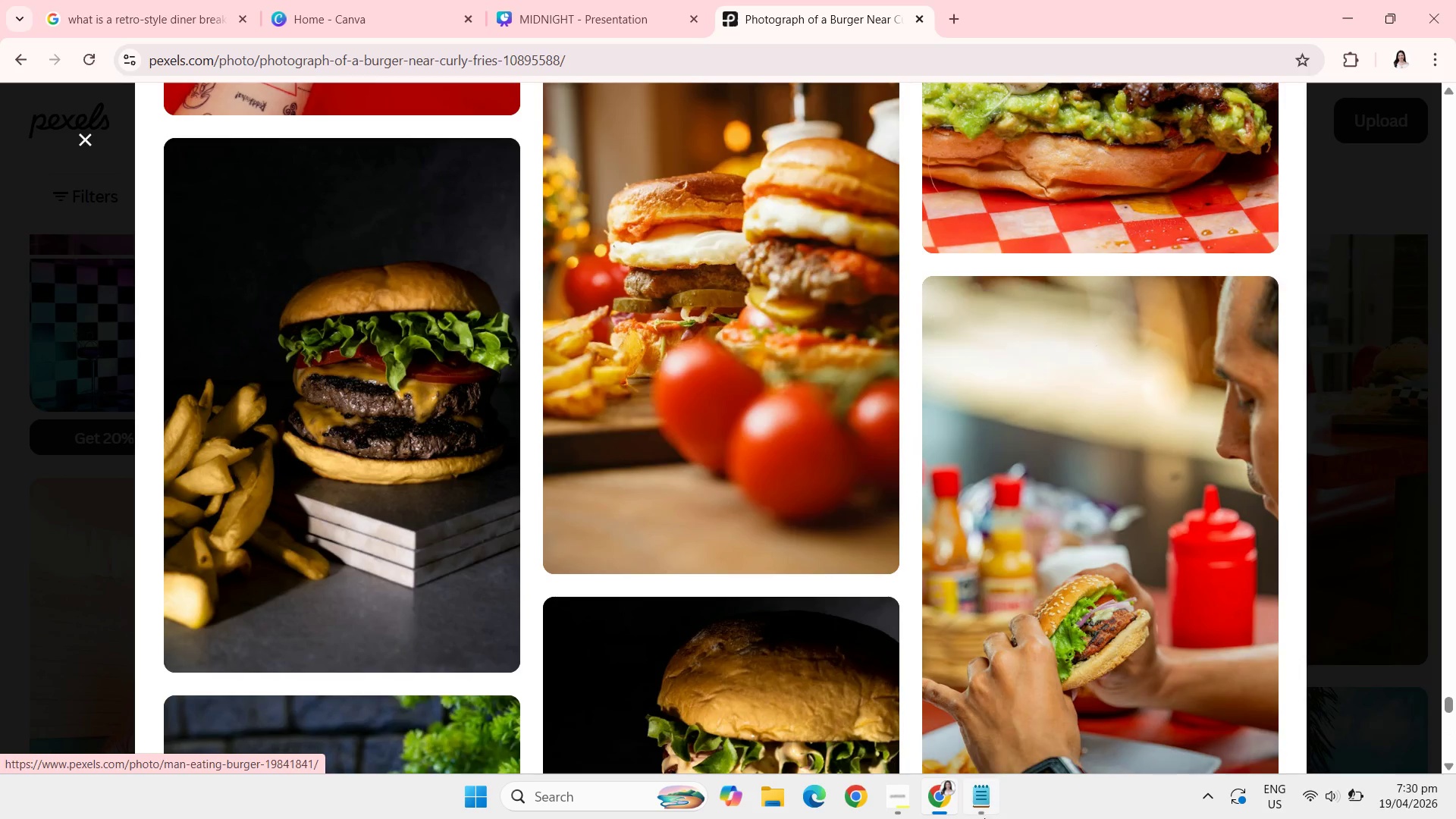 
left_click([992, 800])
 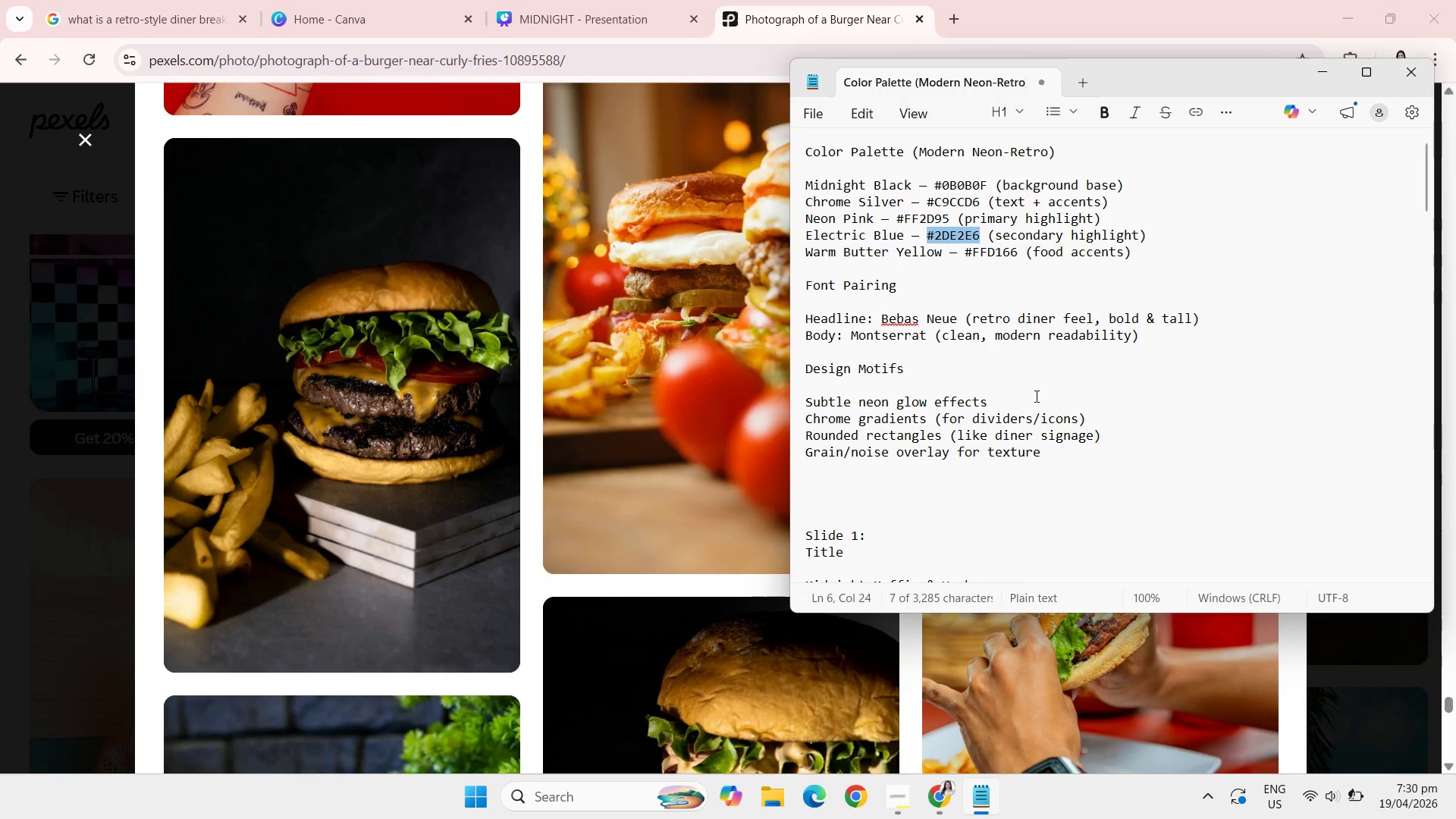 
scroll: coordinate [1035, 396], scroll_direction: down, amount: 20.0
 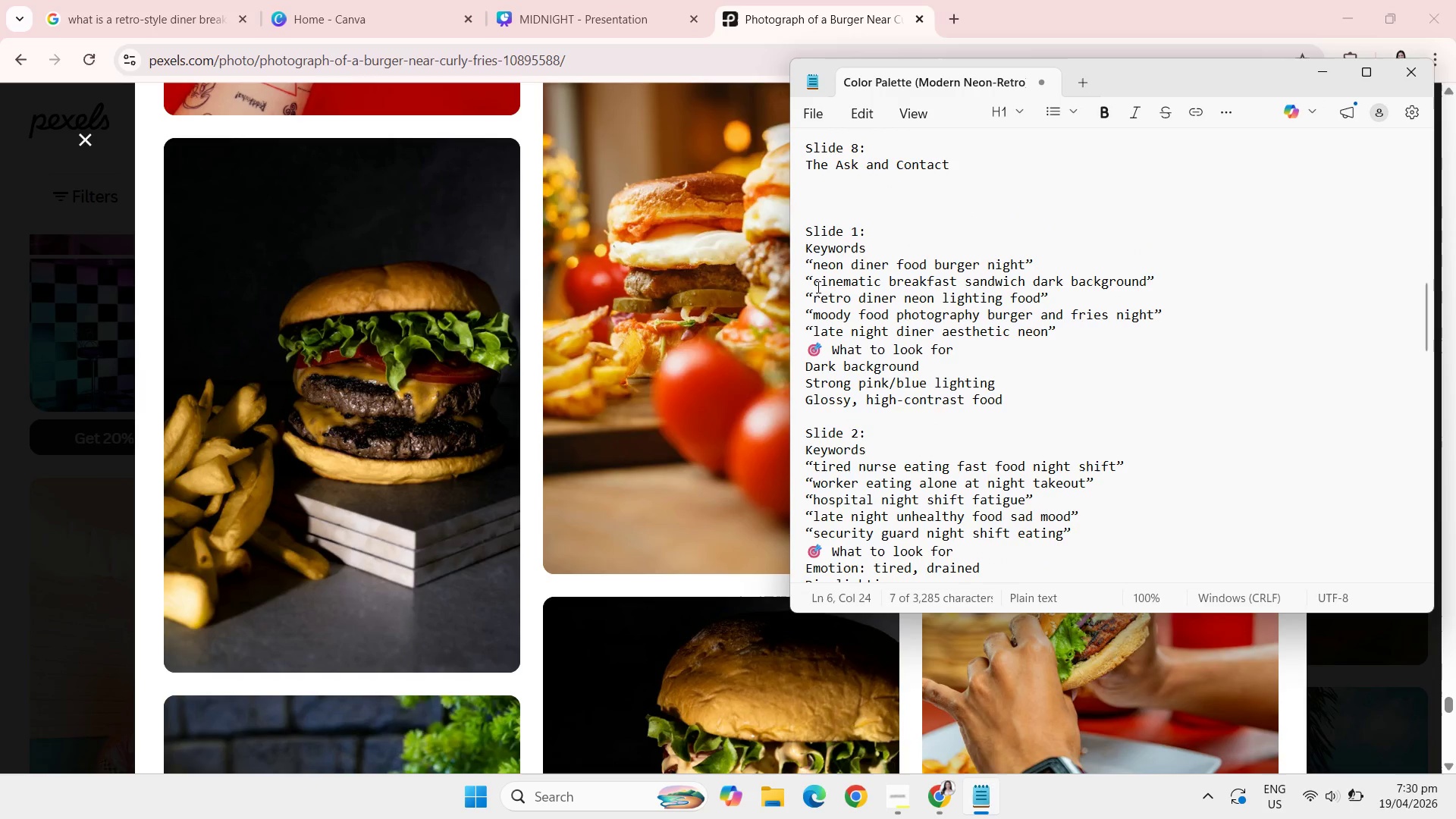 
left_click_drag(start_coordinate=[814, 284], to_coordinate=[1149, 287])
 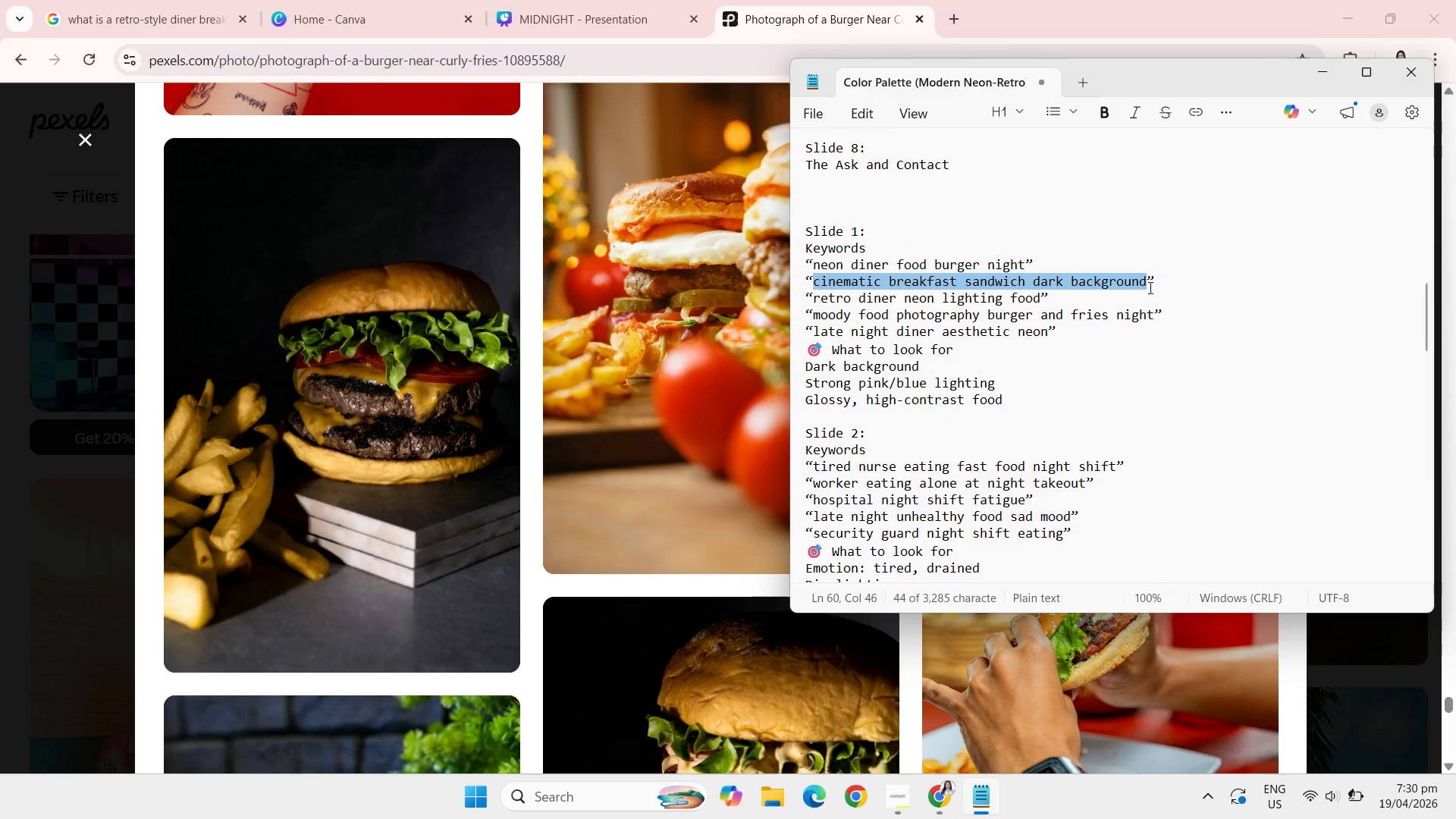 
key(Control+C)
 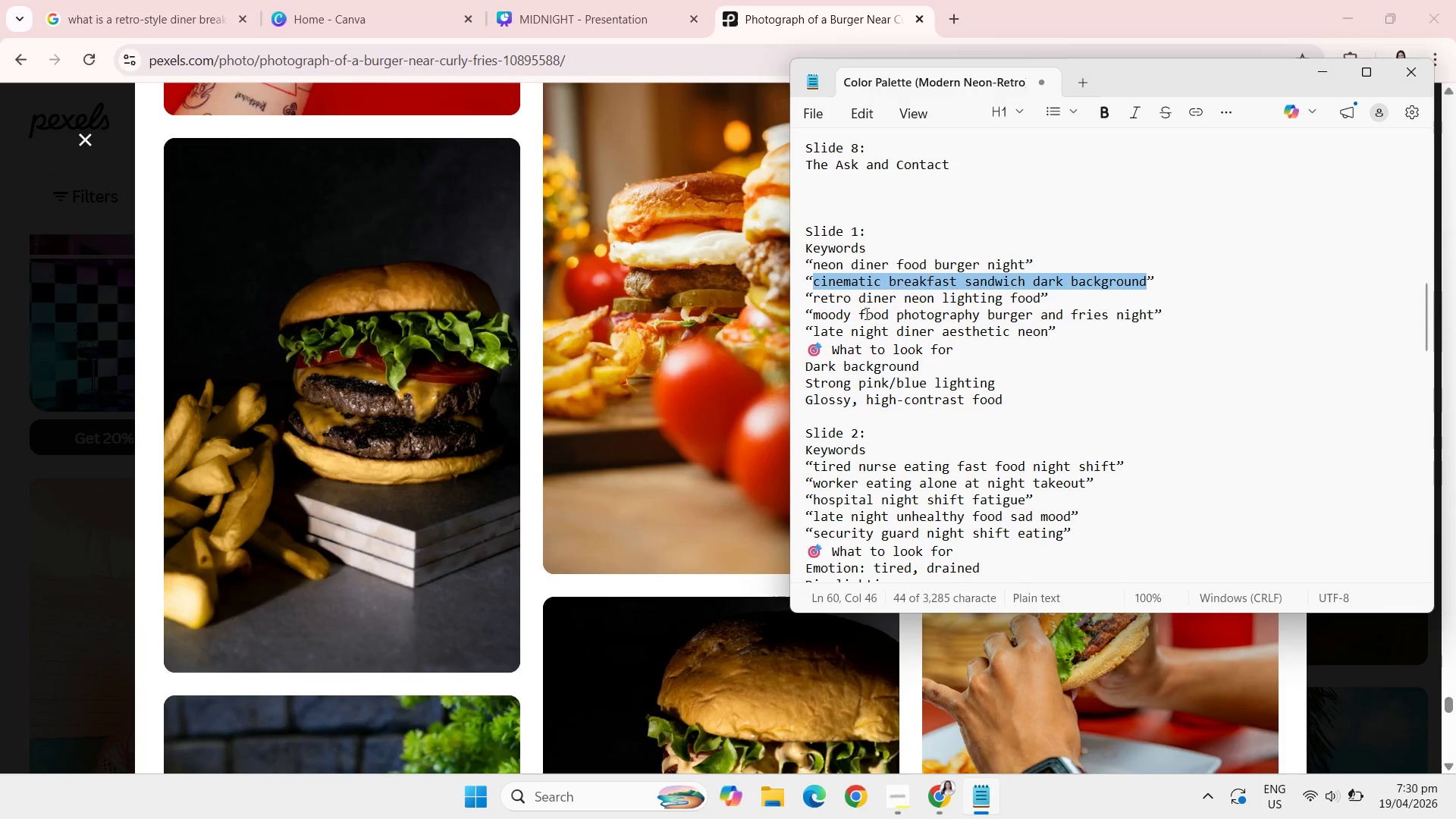 
mouse_move([704, 350])
 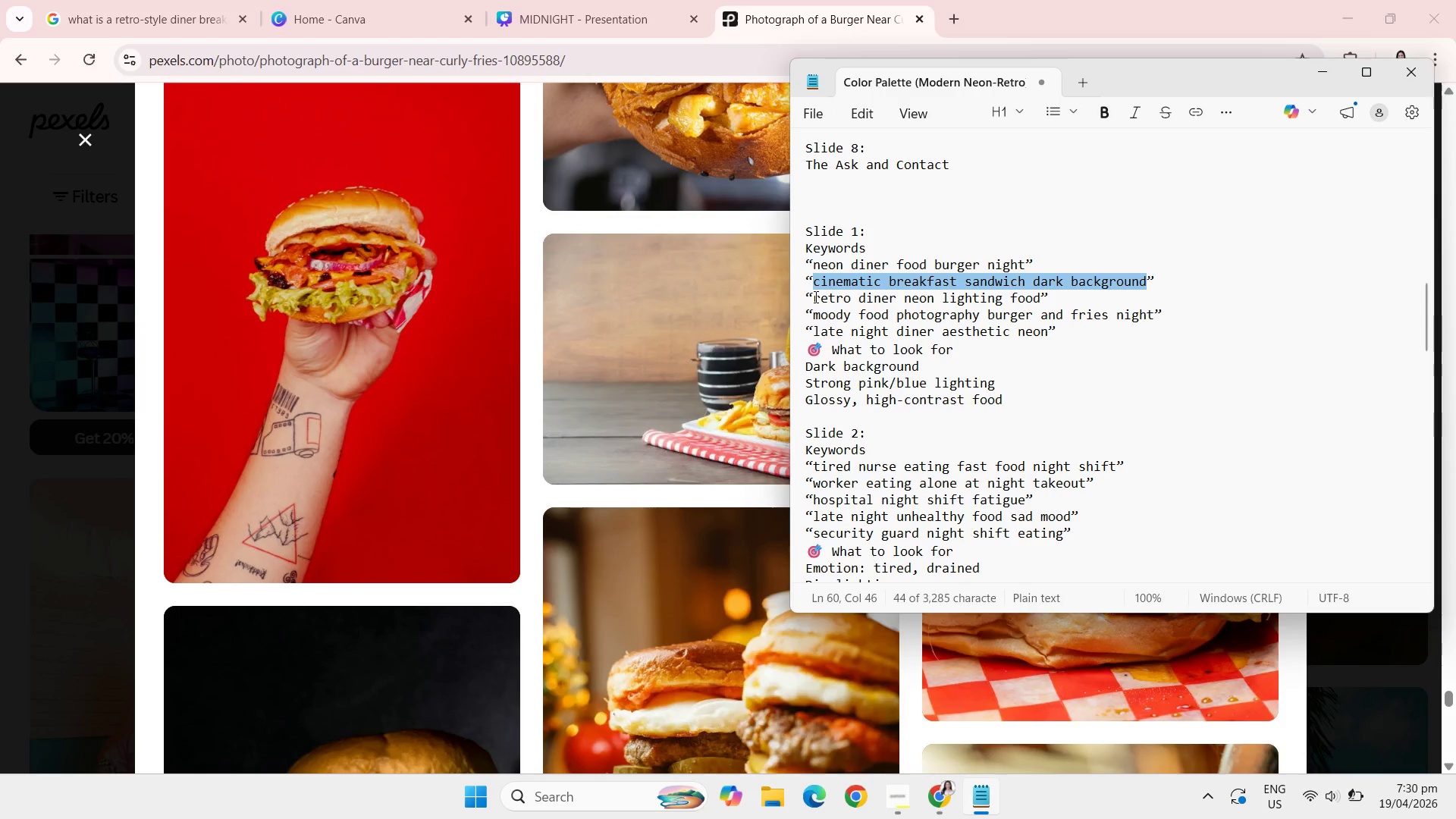 
left_click_drag(start_coordinate=[814, 297], to_coordinate=[1044, 300])
 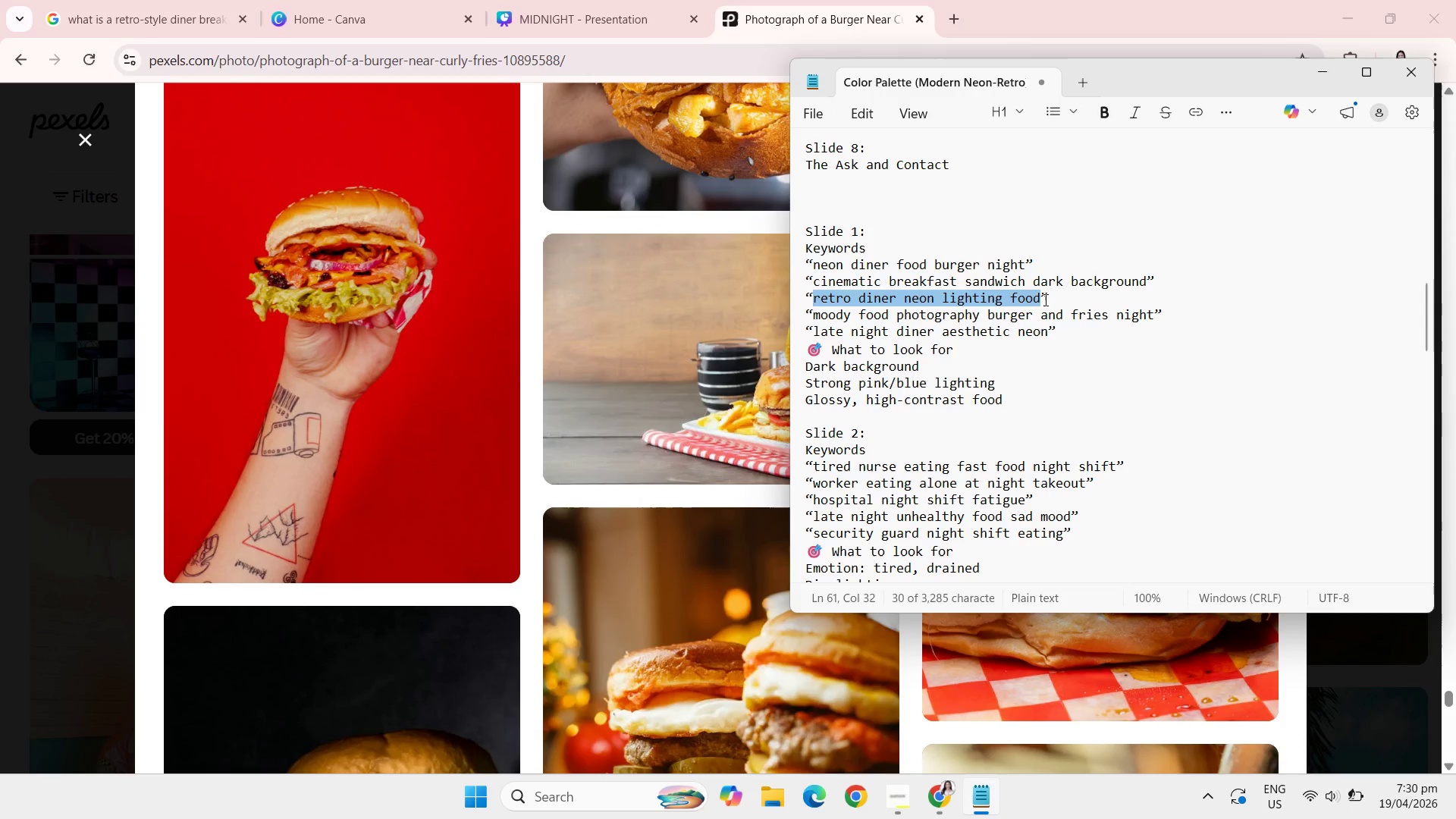 
key(Control+C)
 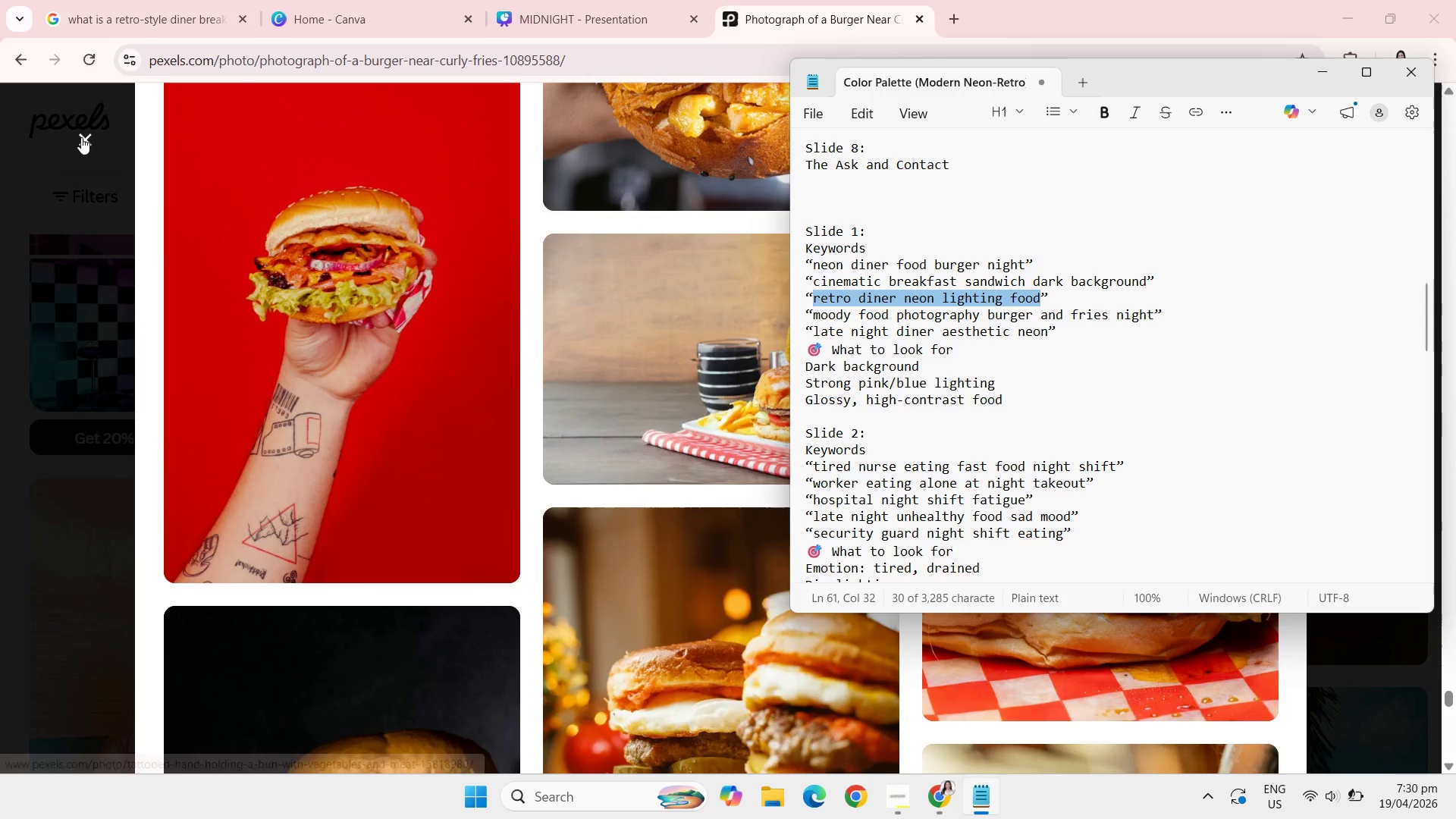 
left_click([83, 143])
 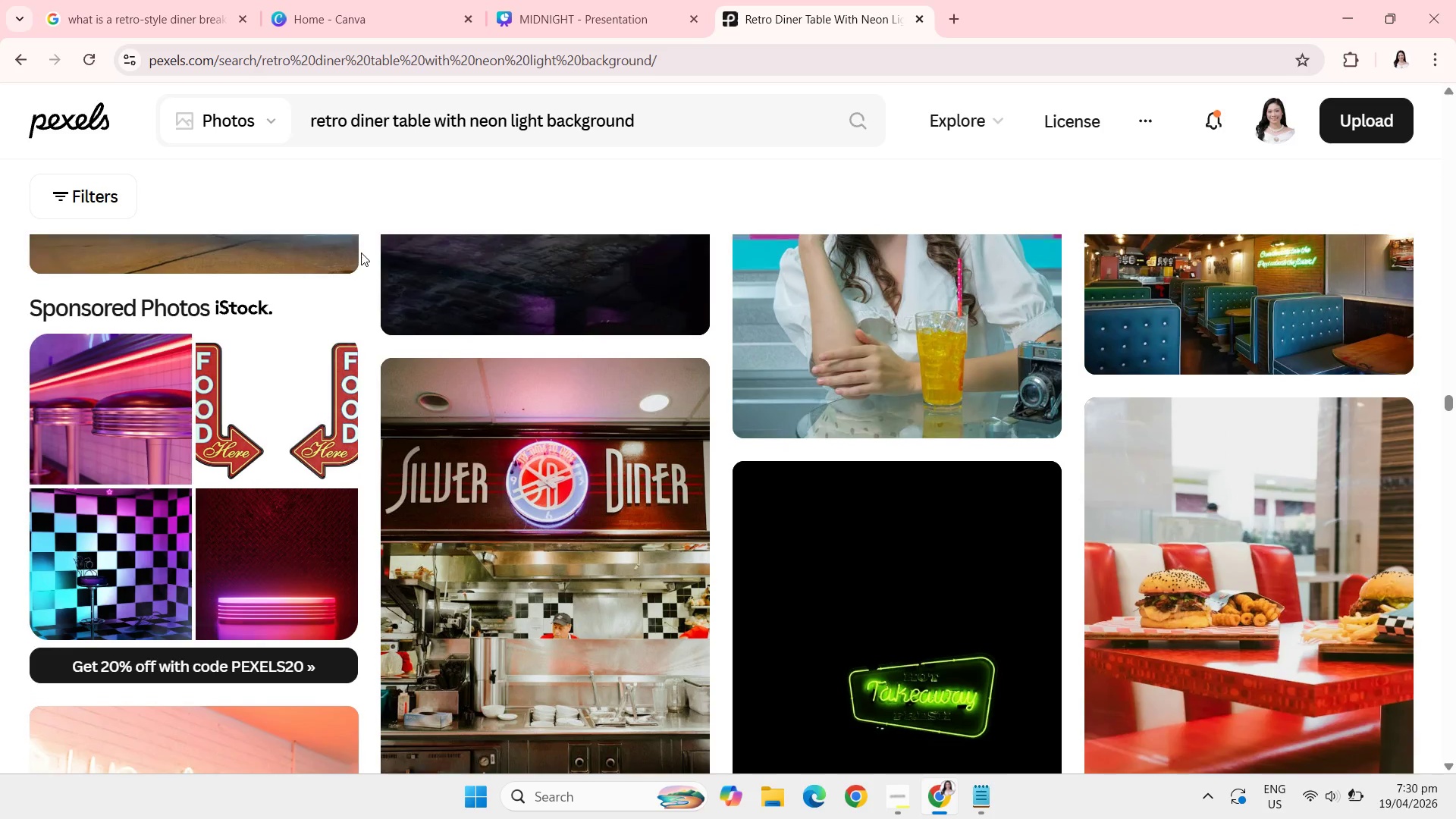 
left_click_drag(start_coordinate=[721, 119], to_coordinate=[306, 103])
 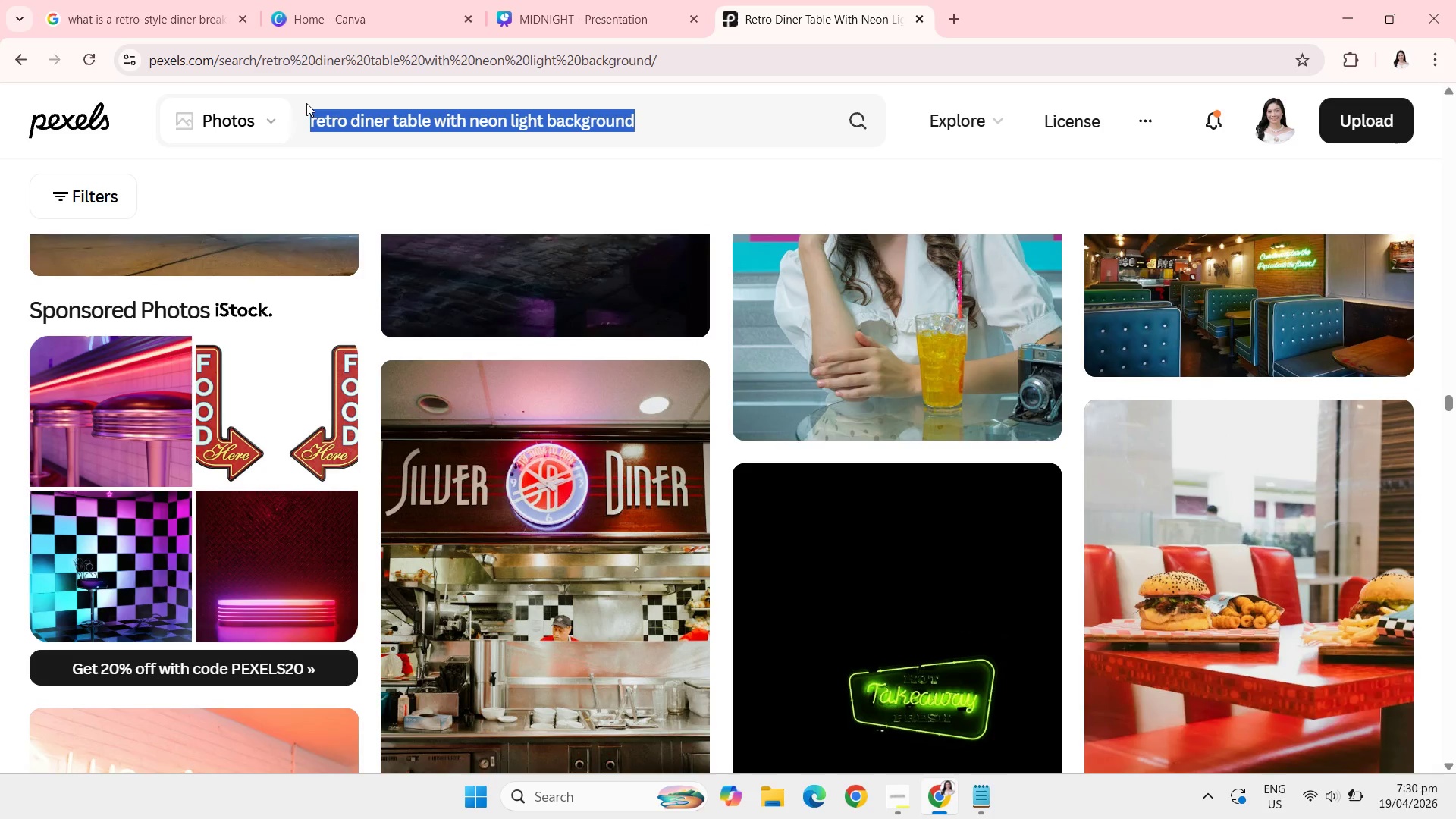 
key(Control+V)
 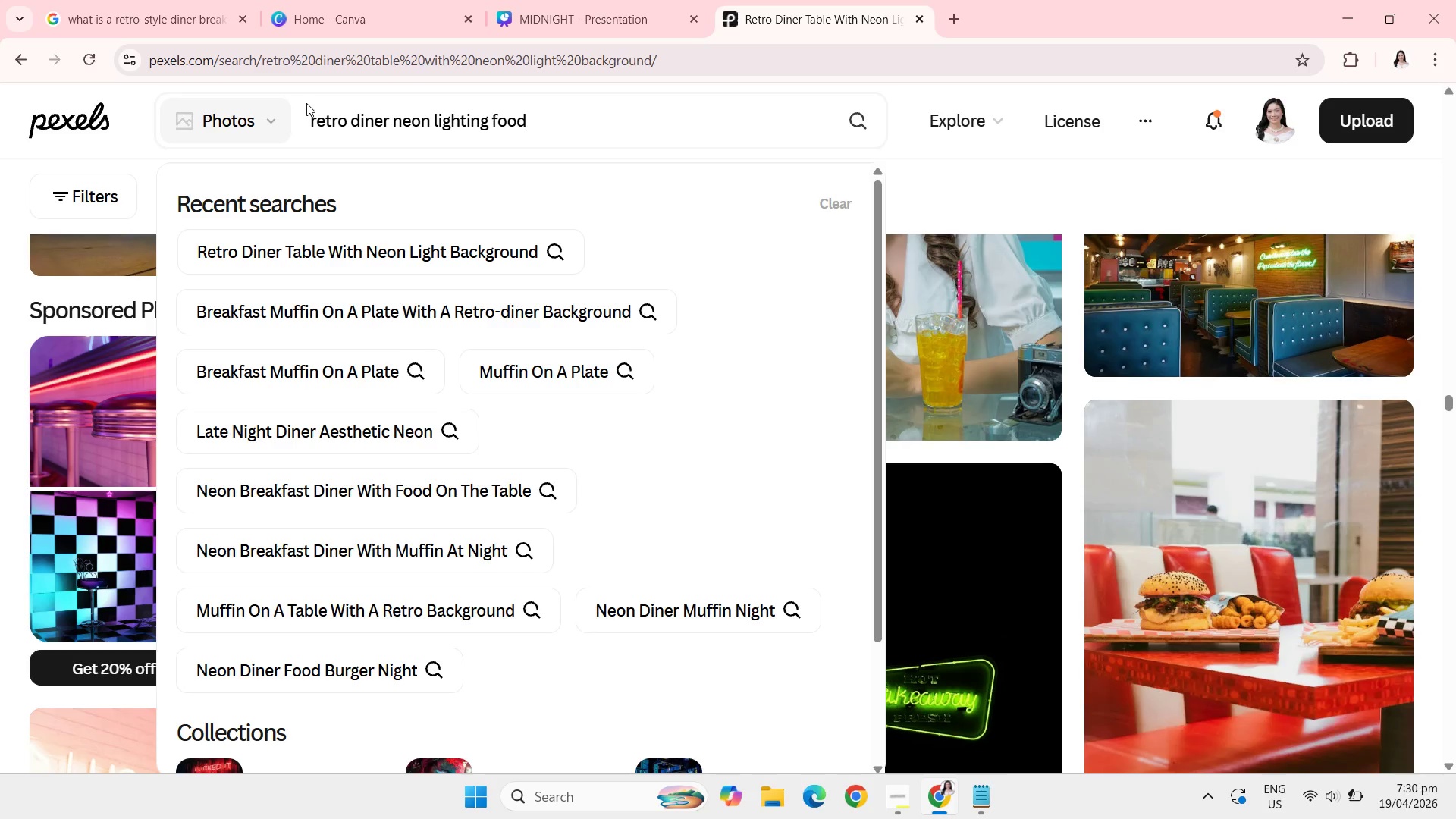 
key(Enter)
 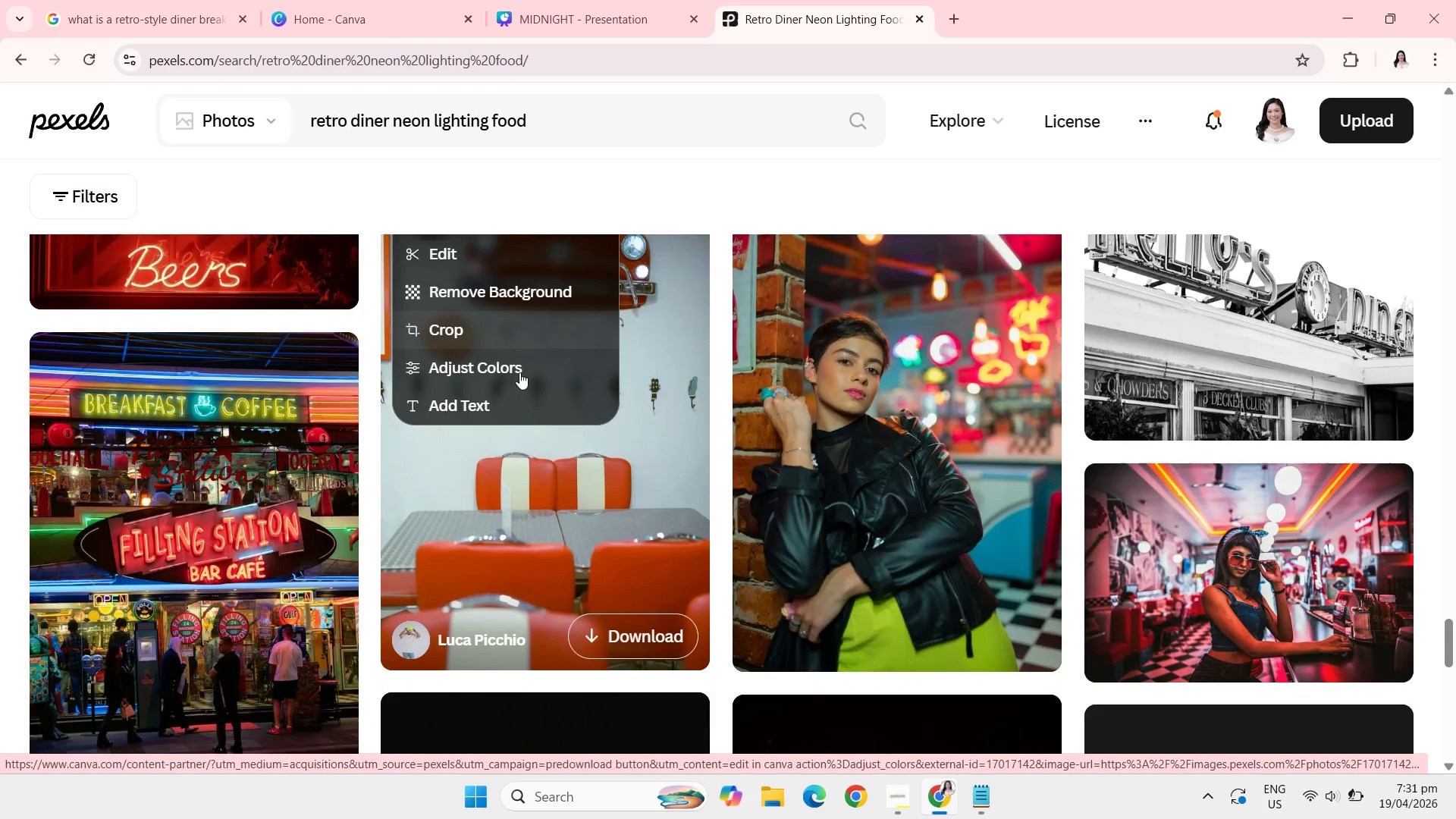 
wait(31.02)
 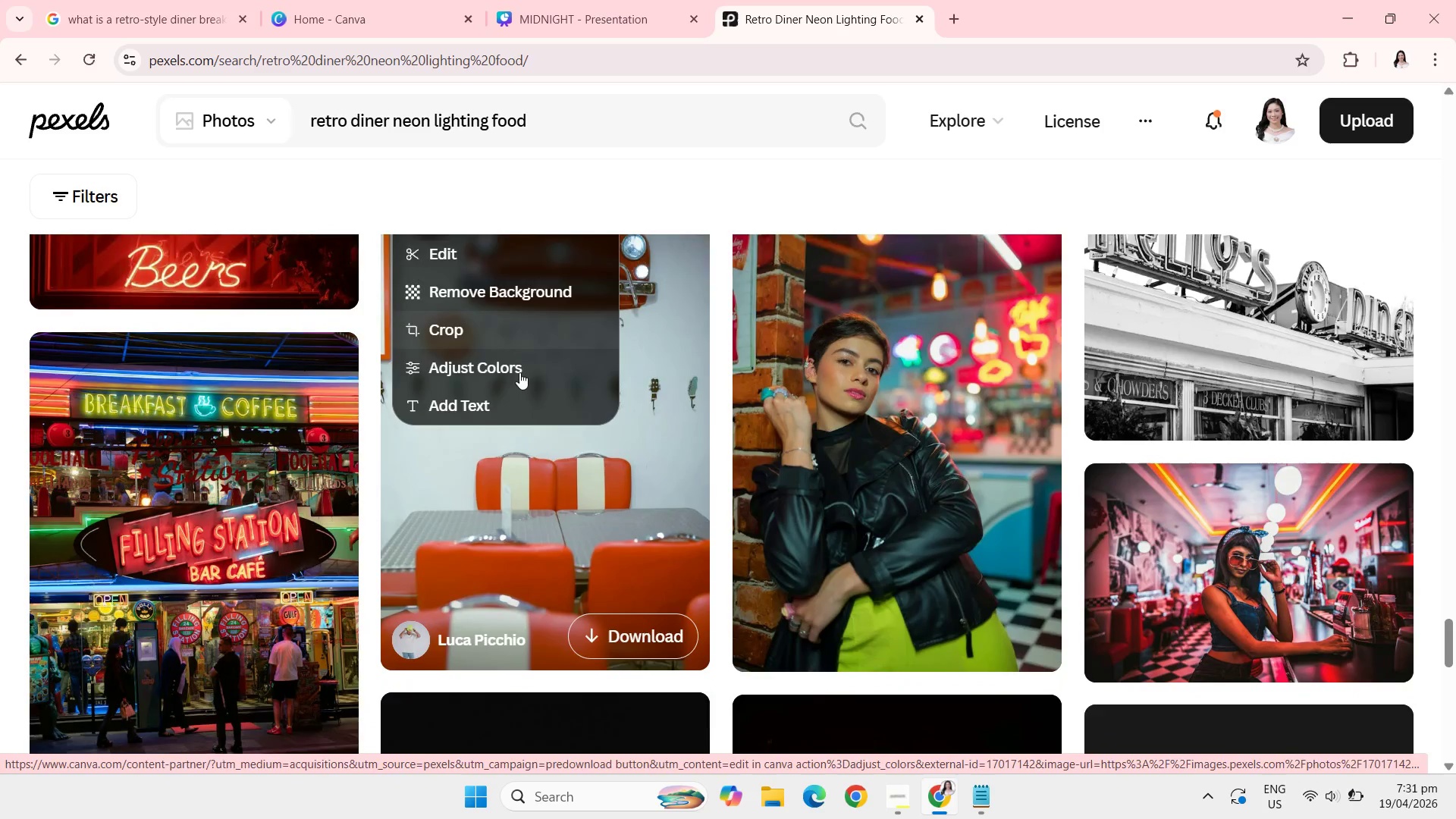 
left_click([519, 372])
 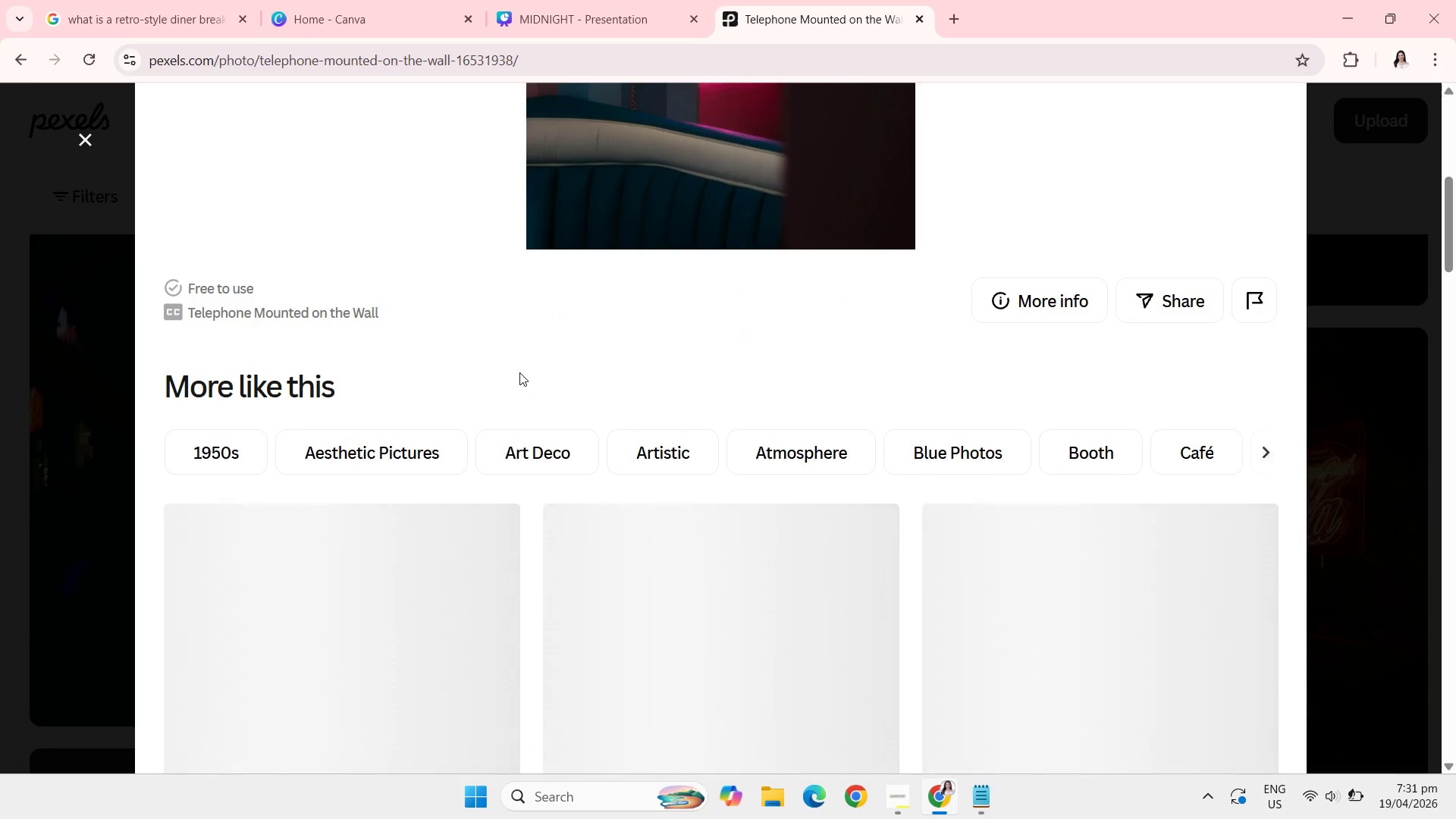 
key(Escape)
 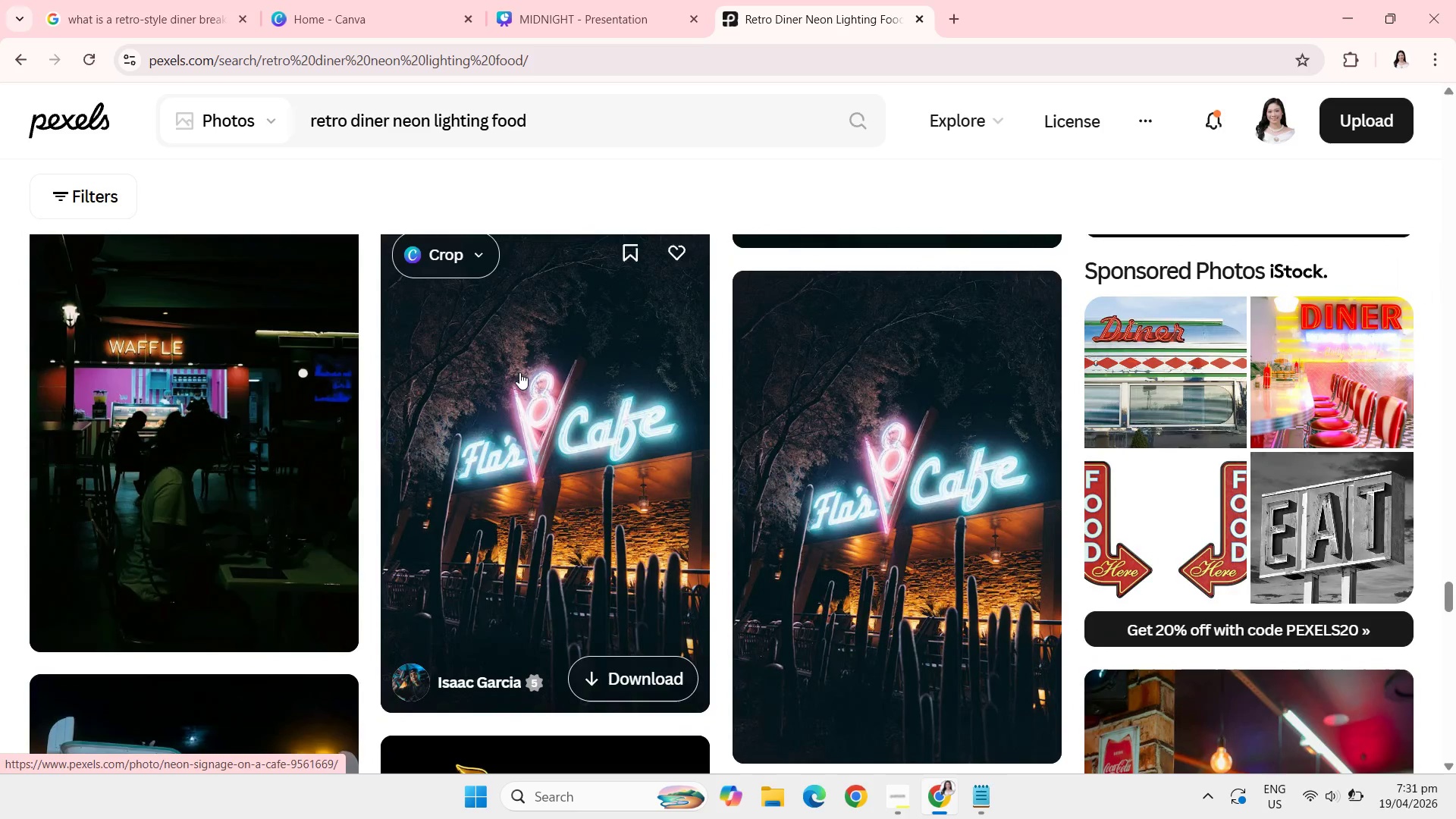 
wait(7.14)
 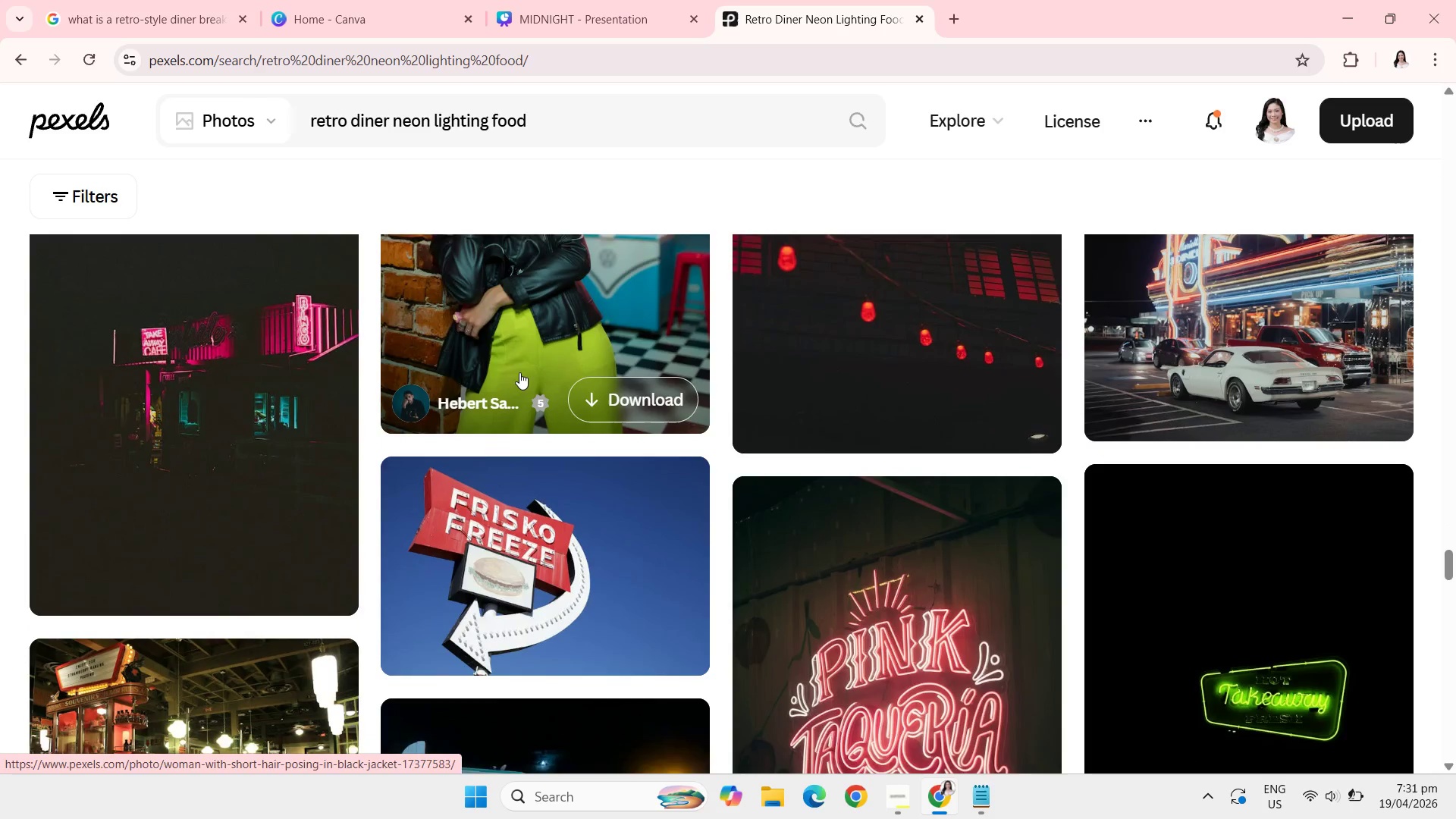 
scroll: coordinate [519, 372], scroll_direction: down, amount: 24.0
 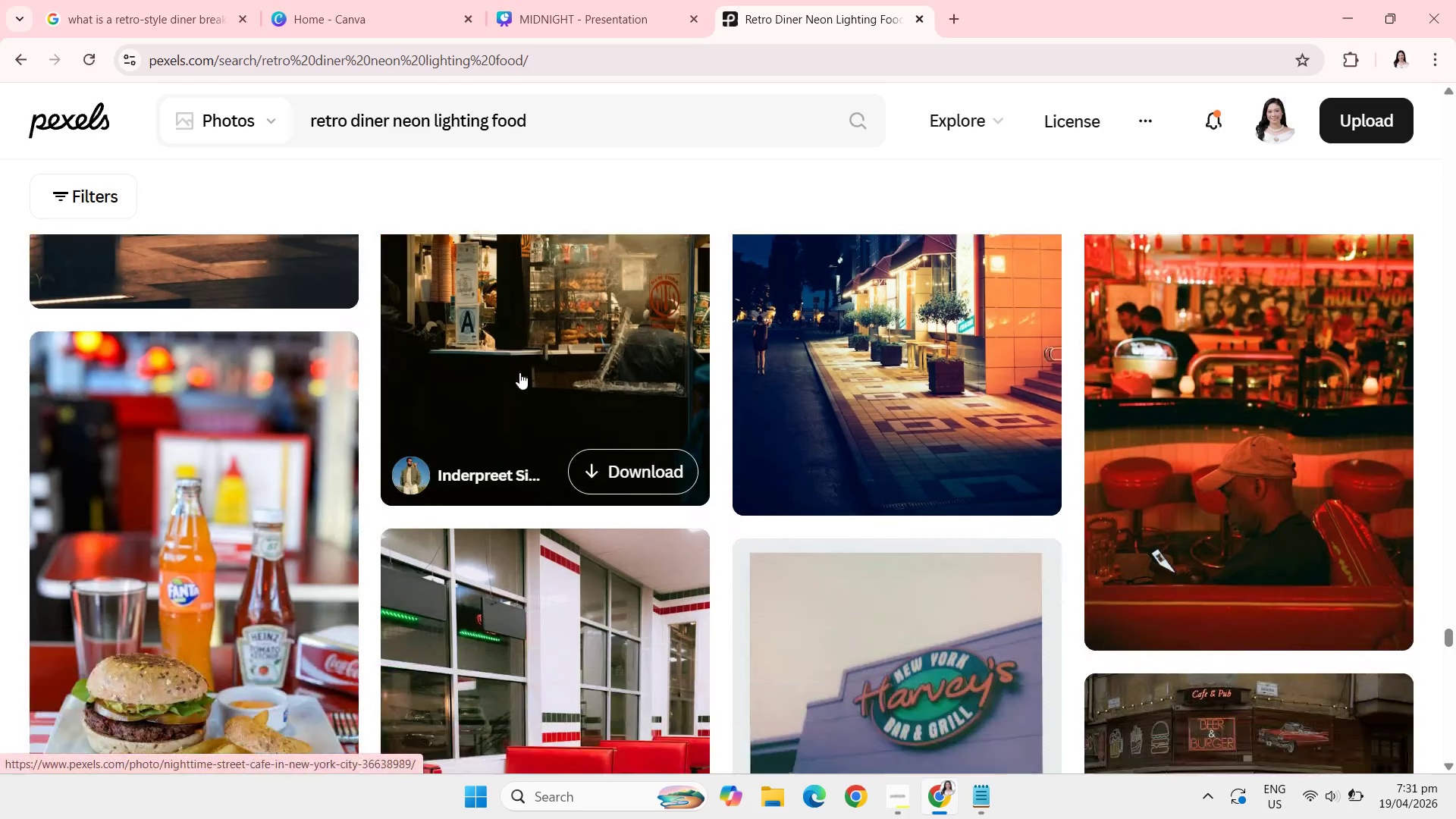 
scroll: coordinate [519, 372], scroll_direction: none, amount: 0.0
 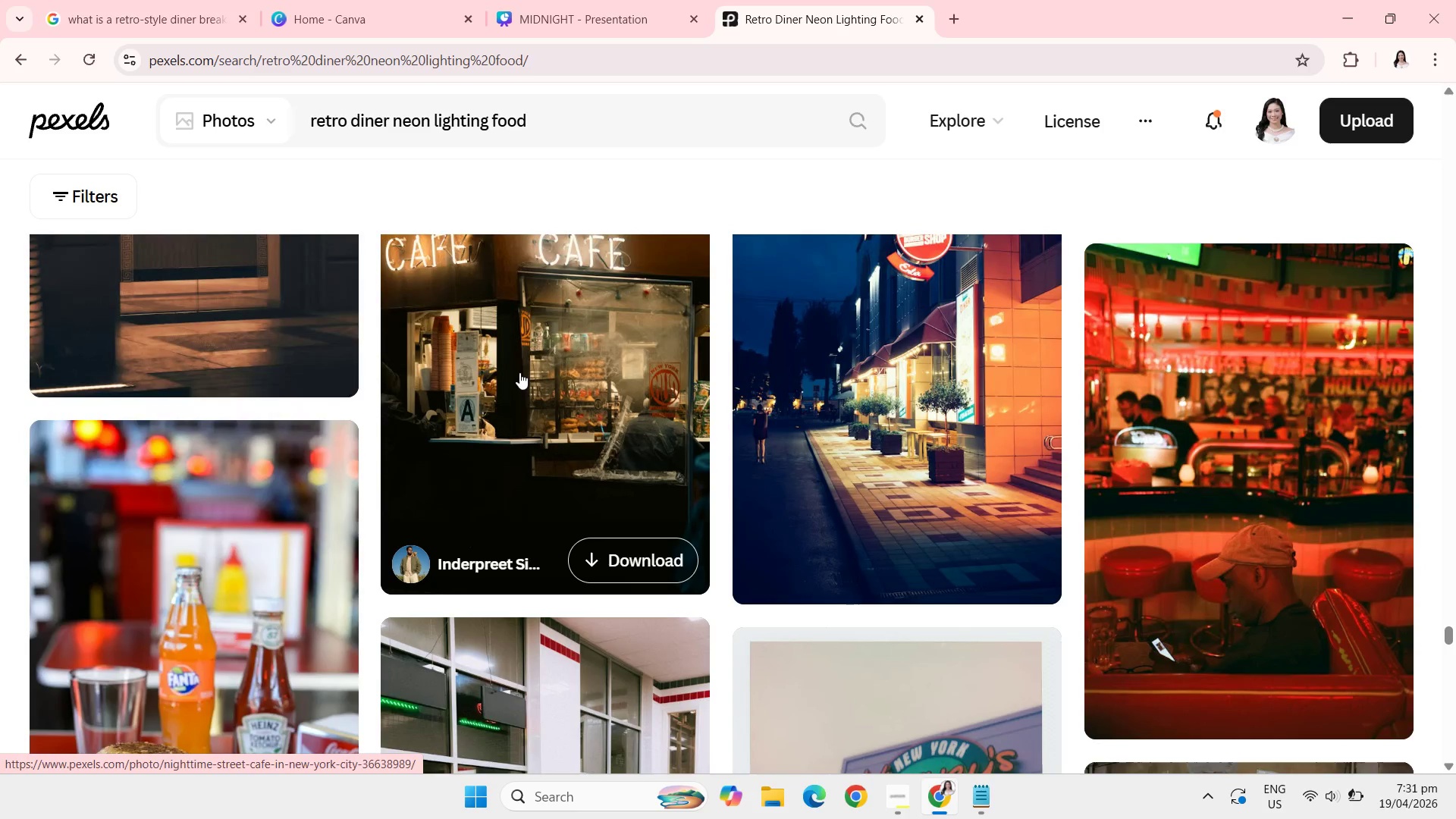 
scroll: coordinate [519, 372], scroll_direction: down, amount: 4.0
 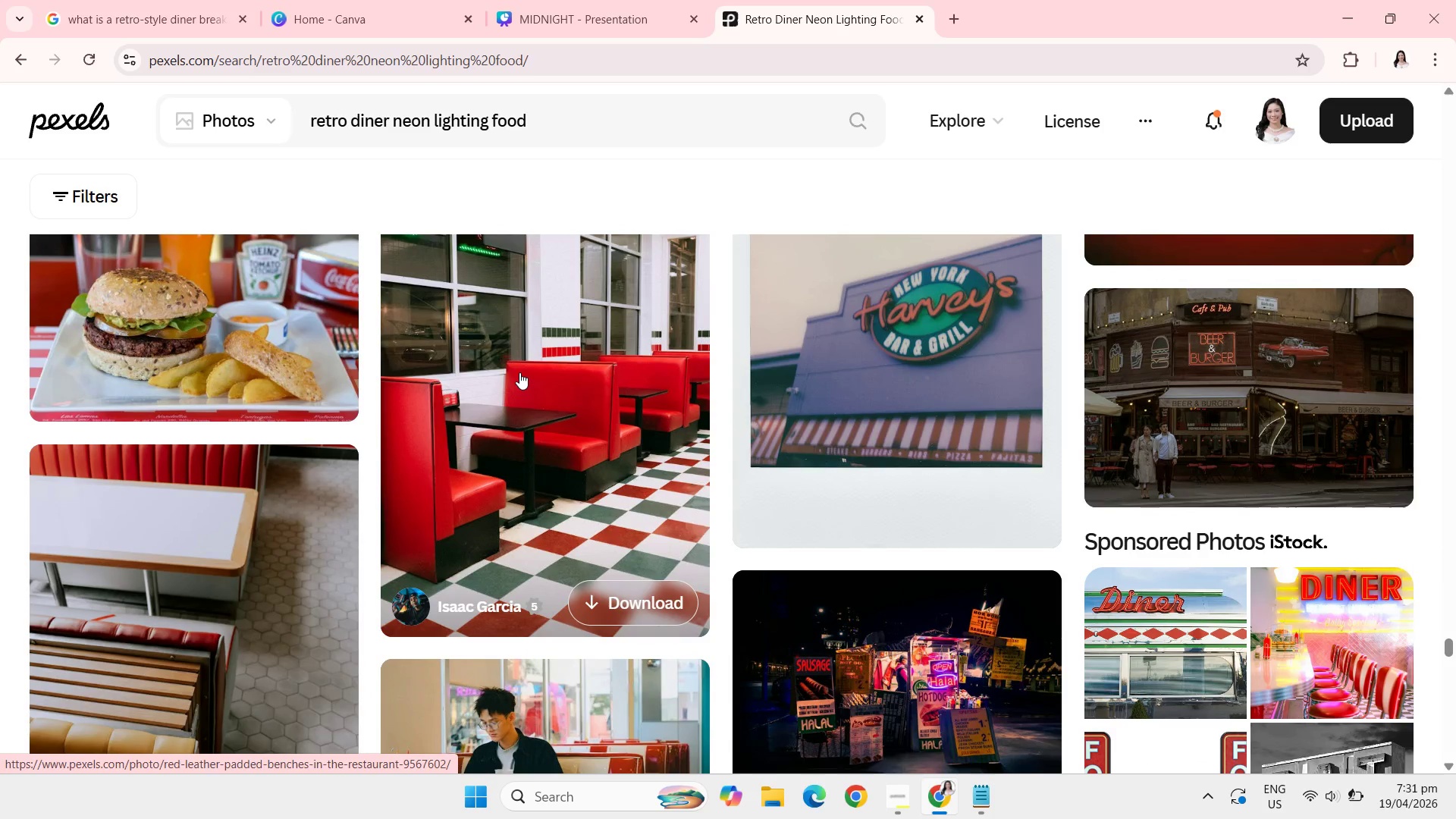 
scroll: coordinate [519, 372], scroll_direction: up, amount: 2.0
 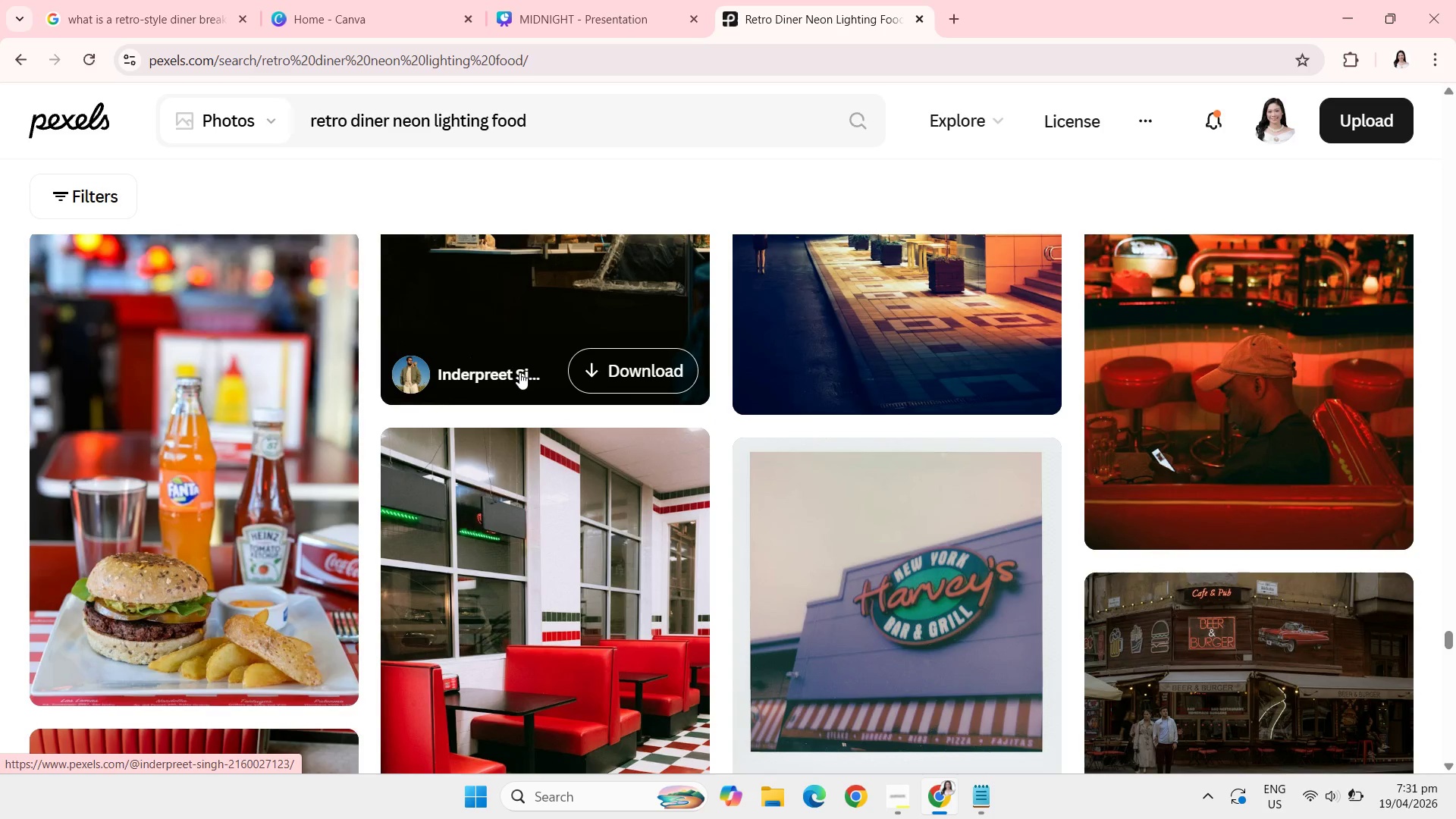 
scroll: coordinate [519, 372], scroll_direction: down, amount: 2.0
 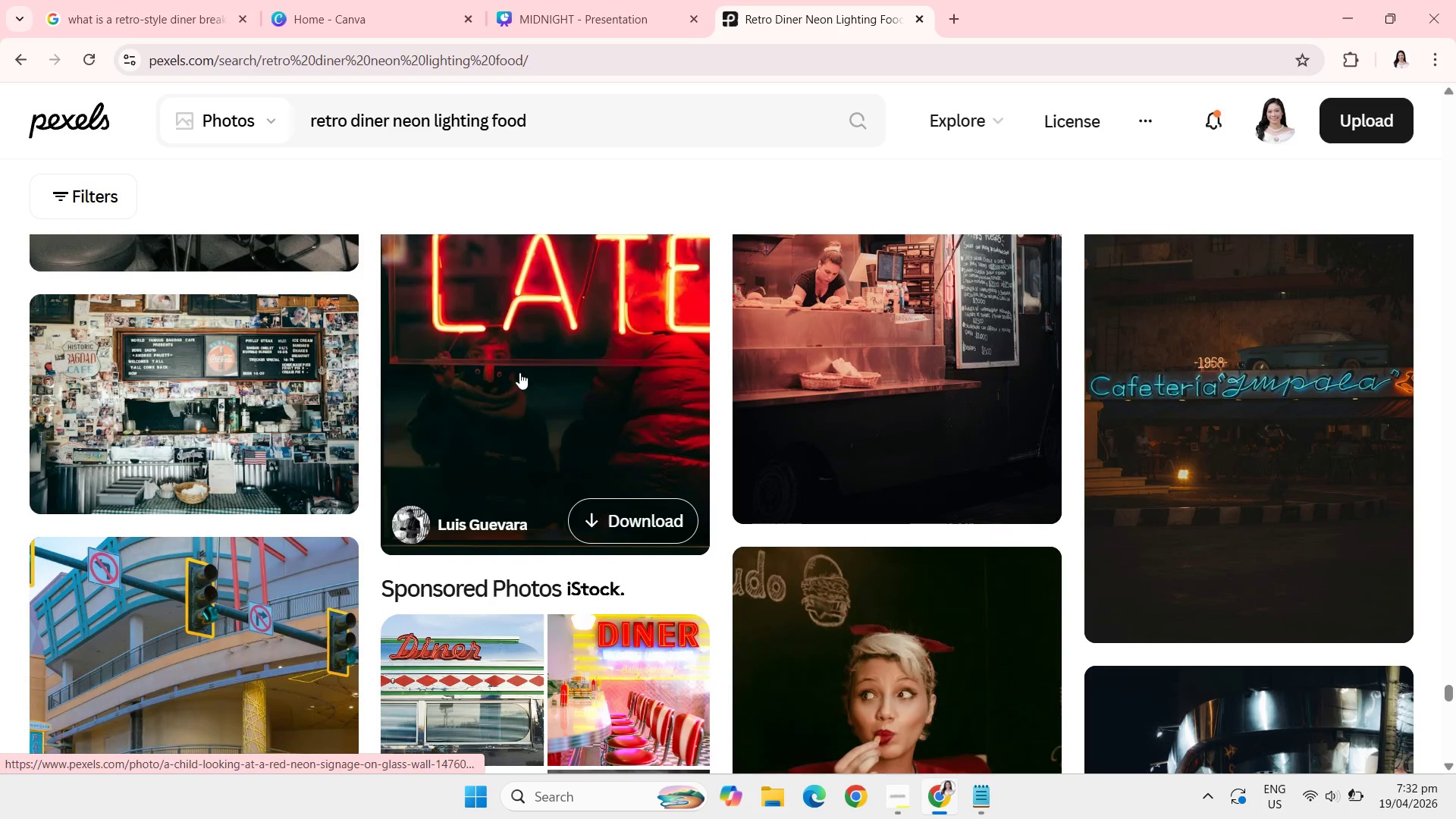 
wait(24.58)
 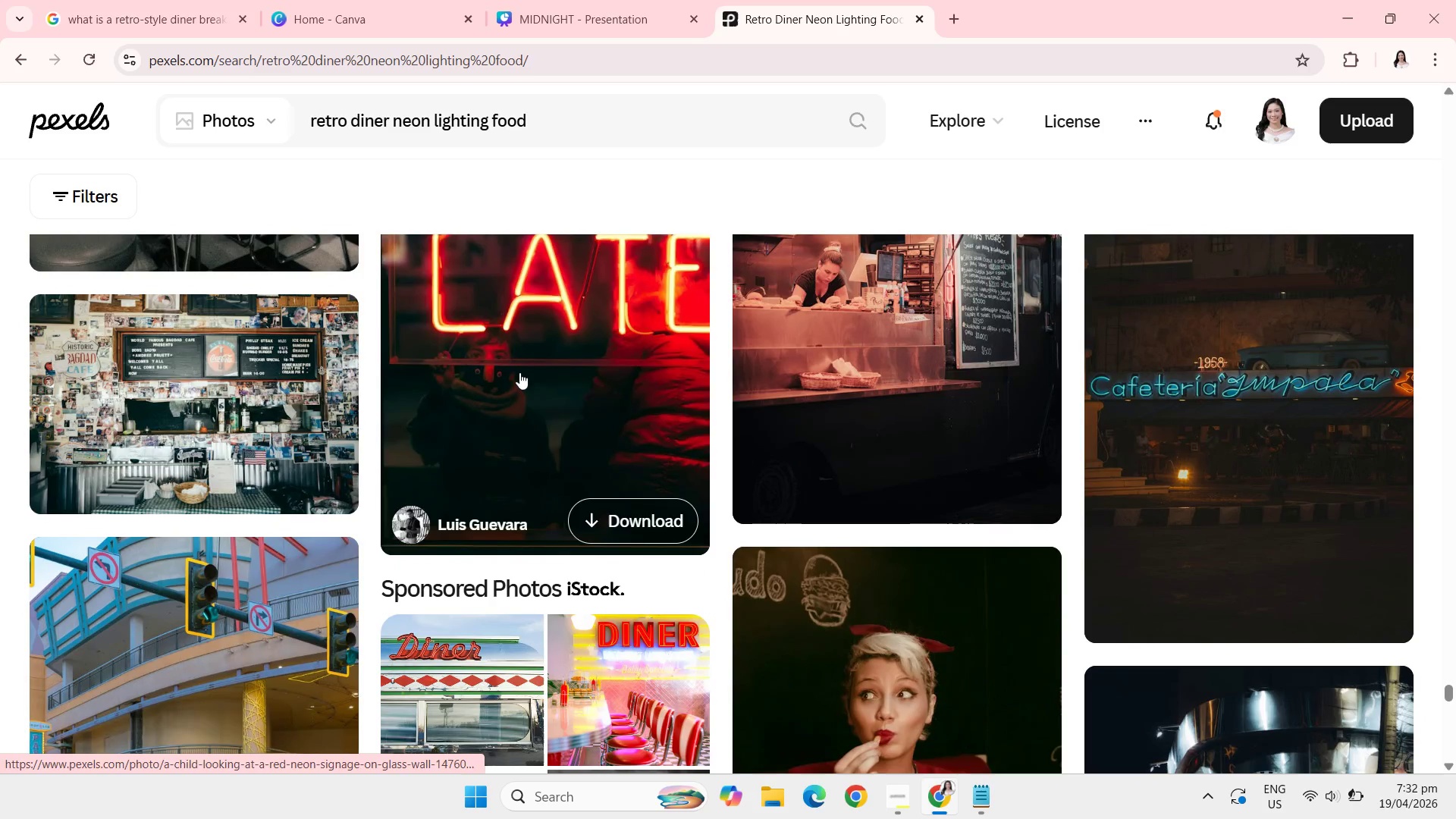 
scroll: coordinate [519, 372], scroll_direction: down, amount: 15.0
 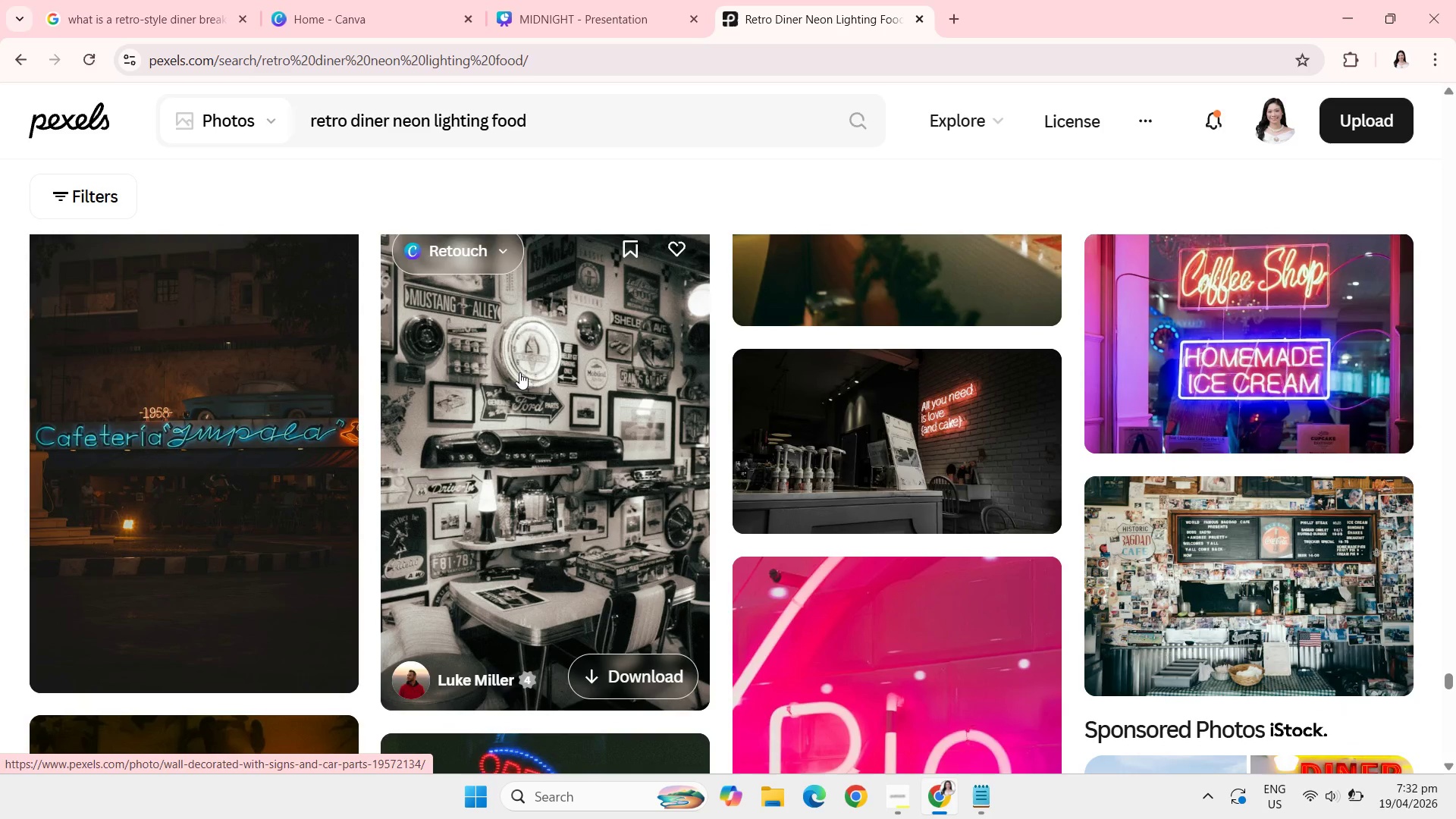 
wait(5.7)
 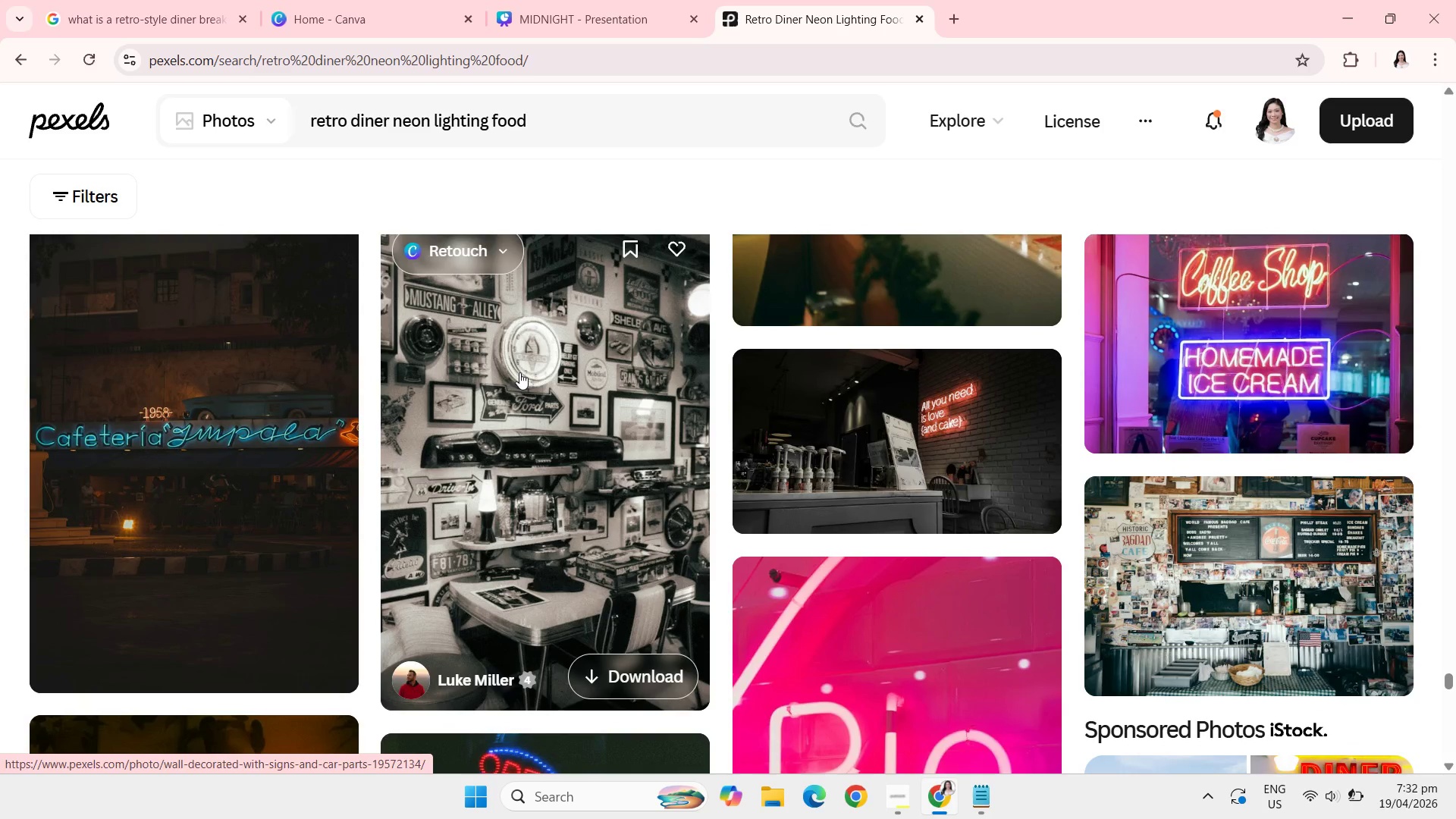 
scroll: coordinate [516, 379], scroll_direction: down, amount: 10.0
 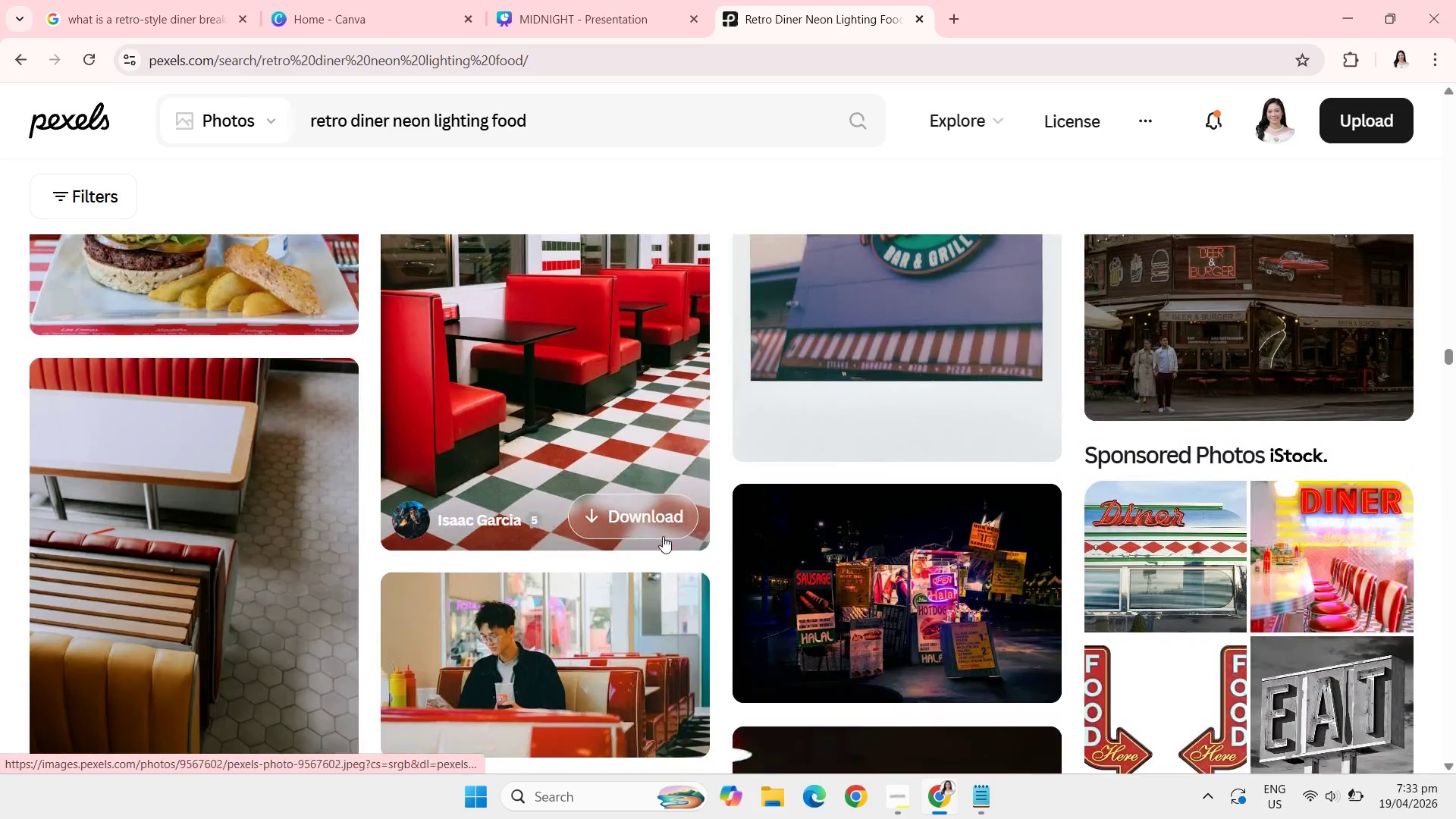 
wait(74.86)
 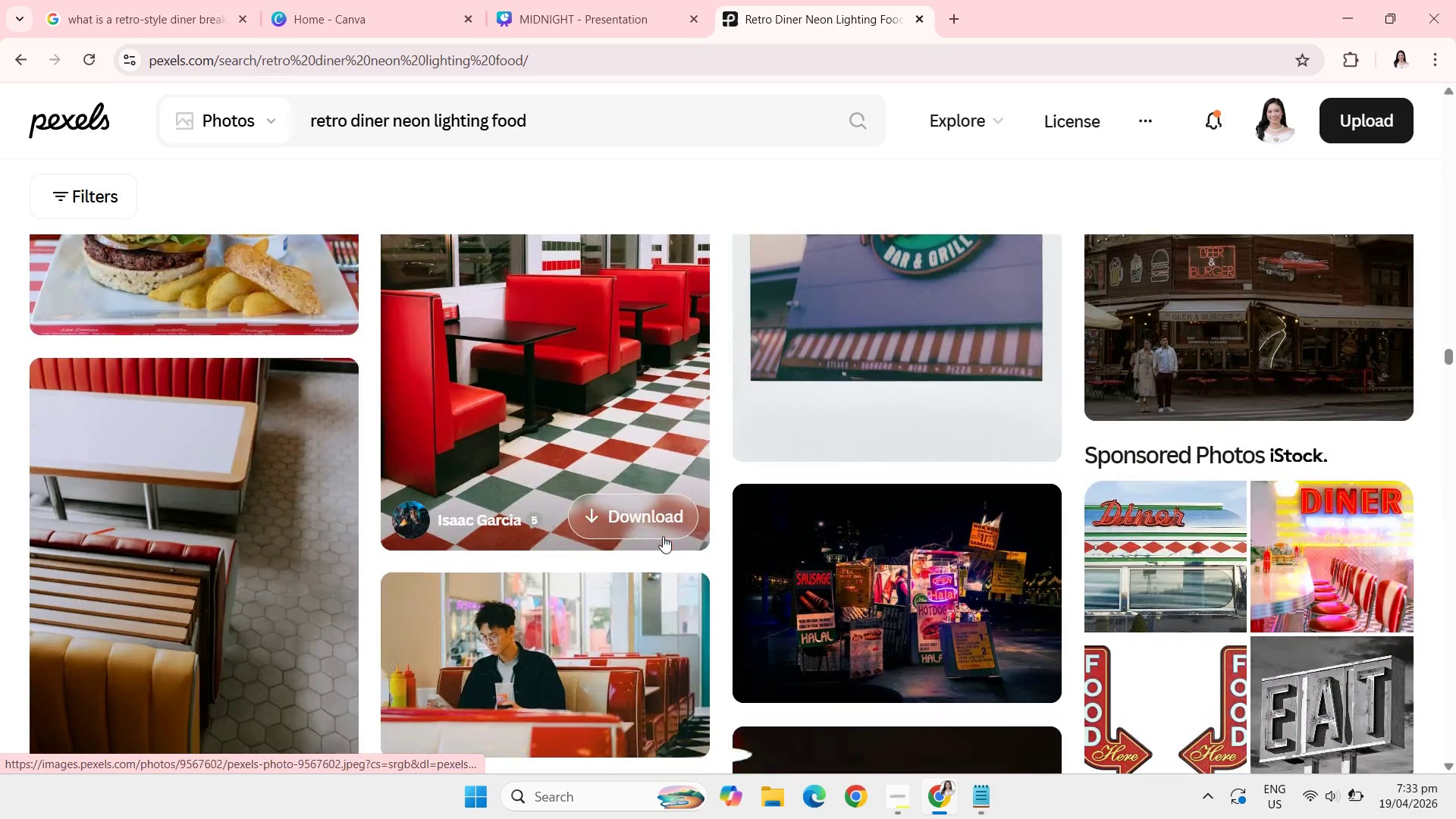 
left_click([647, 135])
 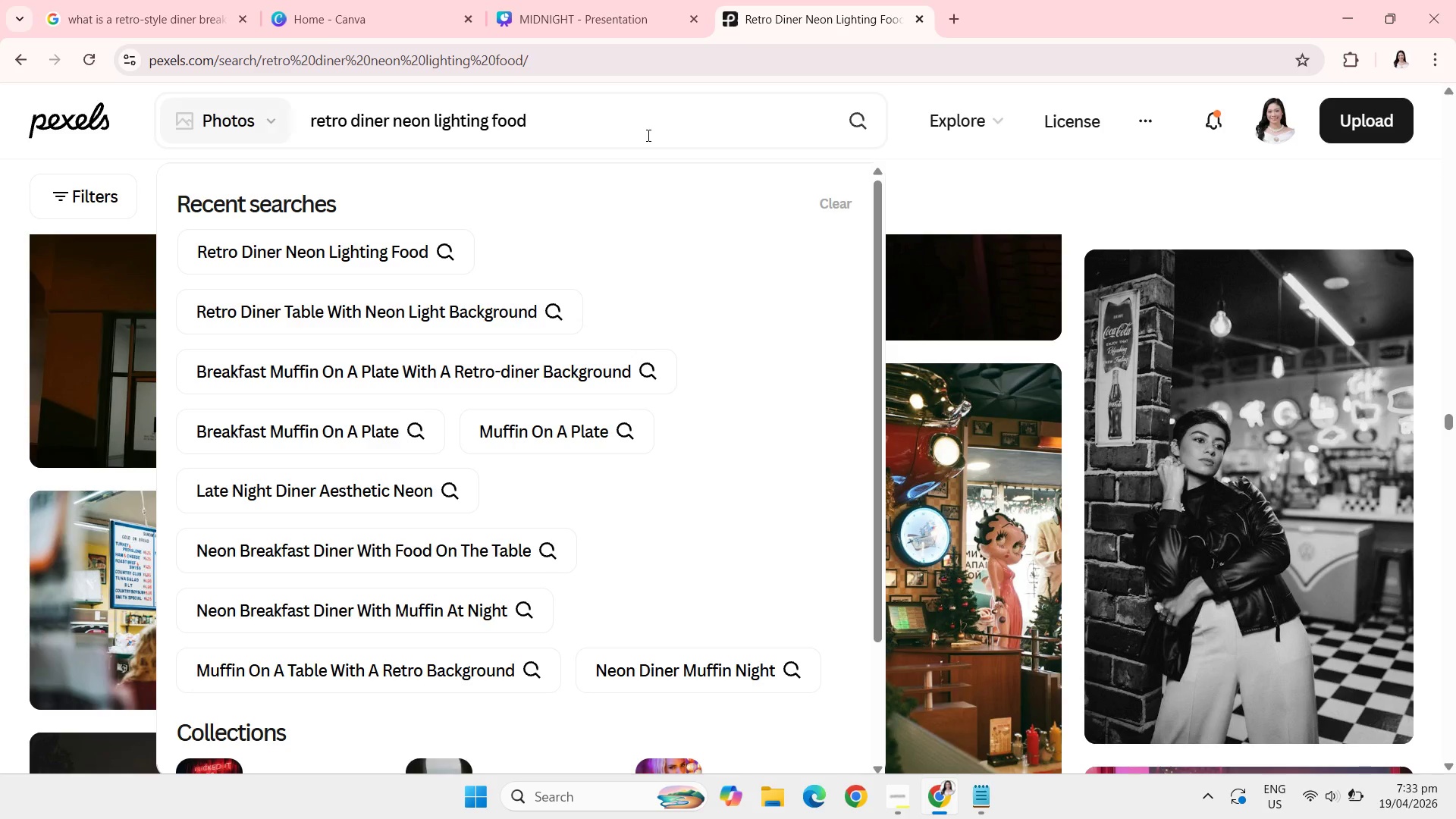 
hold_key(key=Backspace, duration=1.48)
 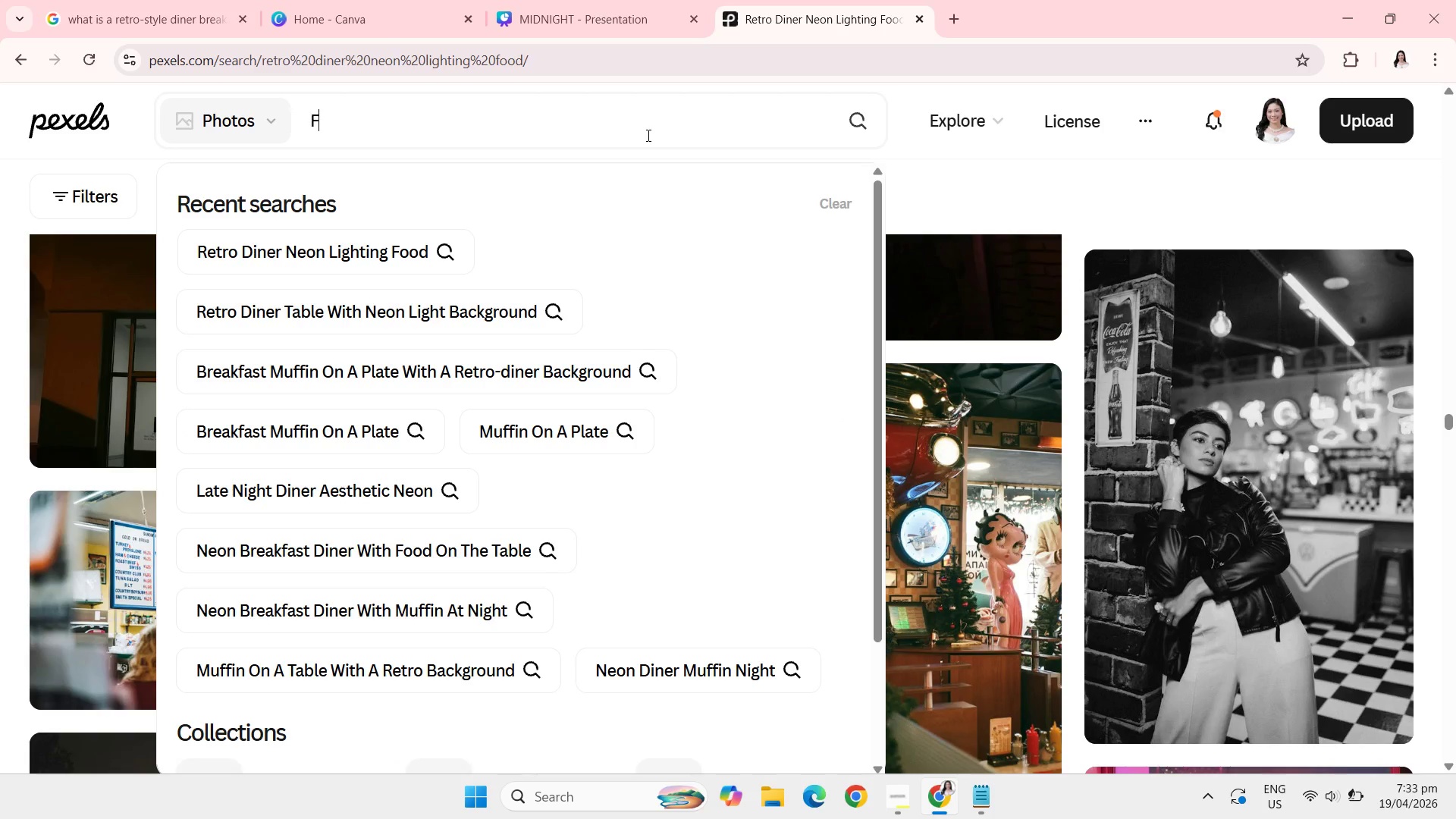 
type(F)
key(Backspace)
key(Backspace)
type(food )
key(Backspace)
type(s at a diner)
key(Backspace)
key(Backspace)
key(Backspace)
key(Backspace)
key(Backspace)
type(retro diner)
 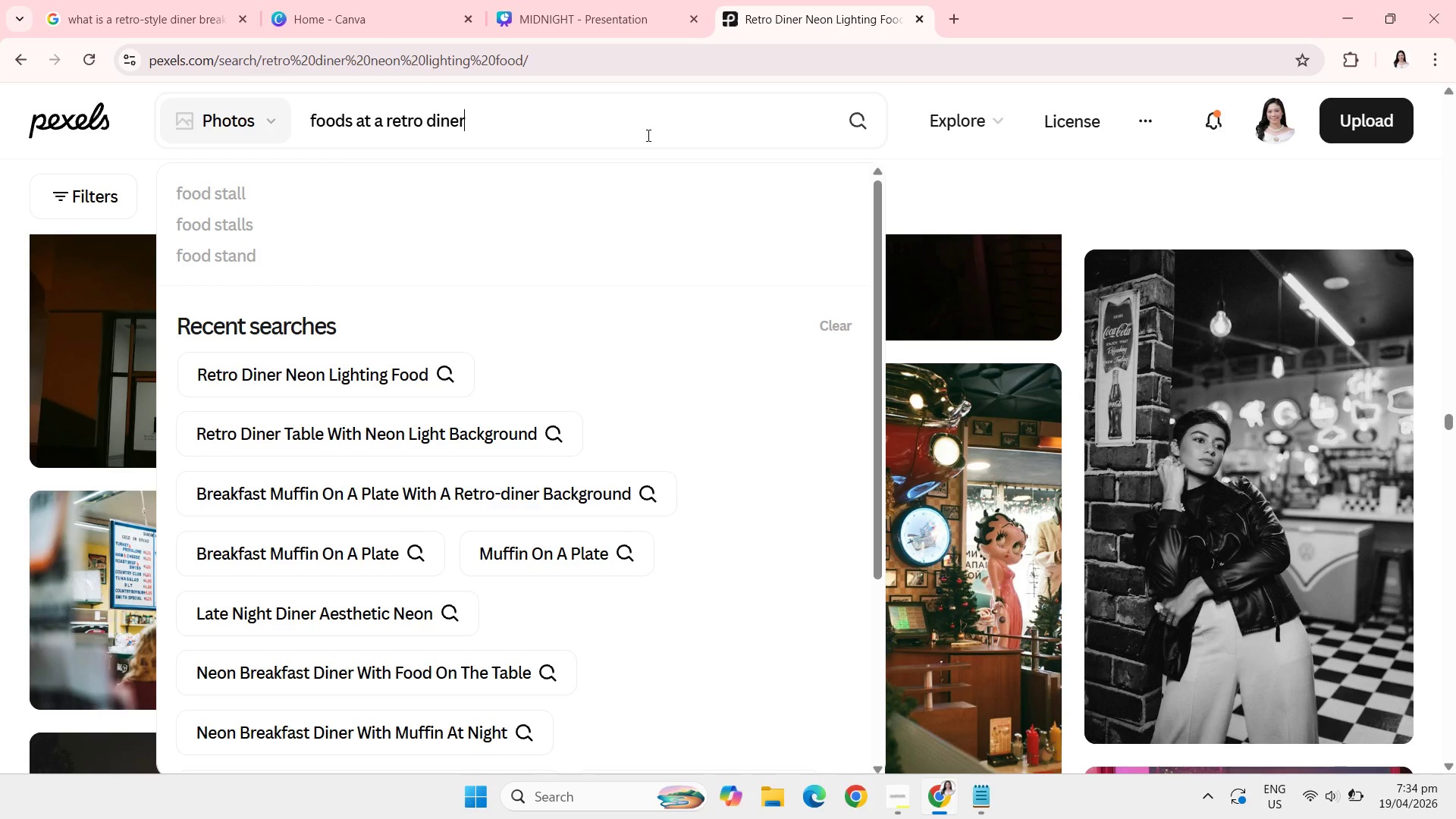 
key(Enter)
 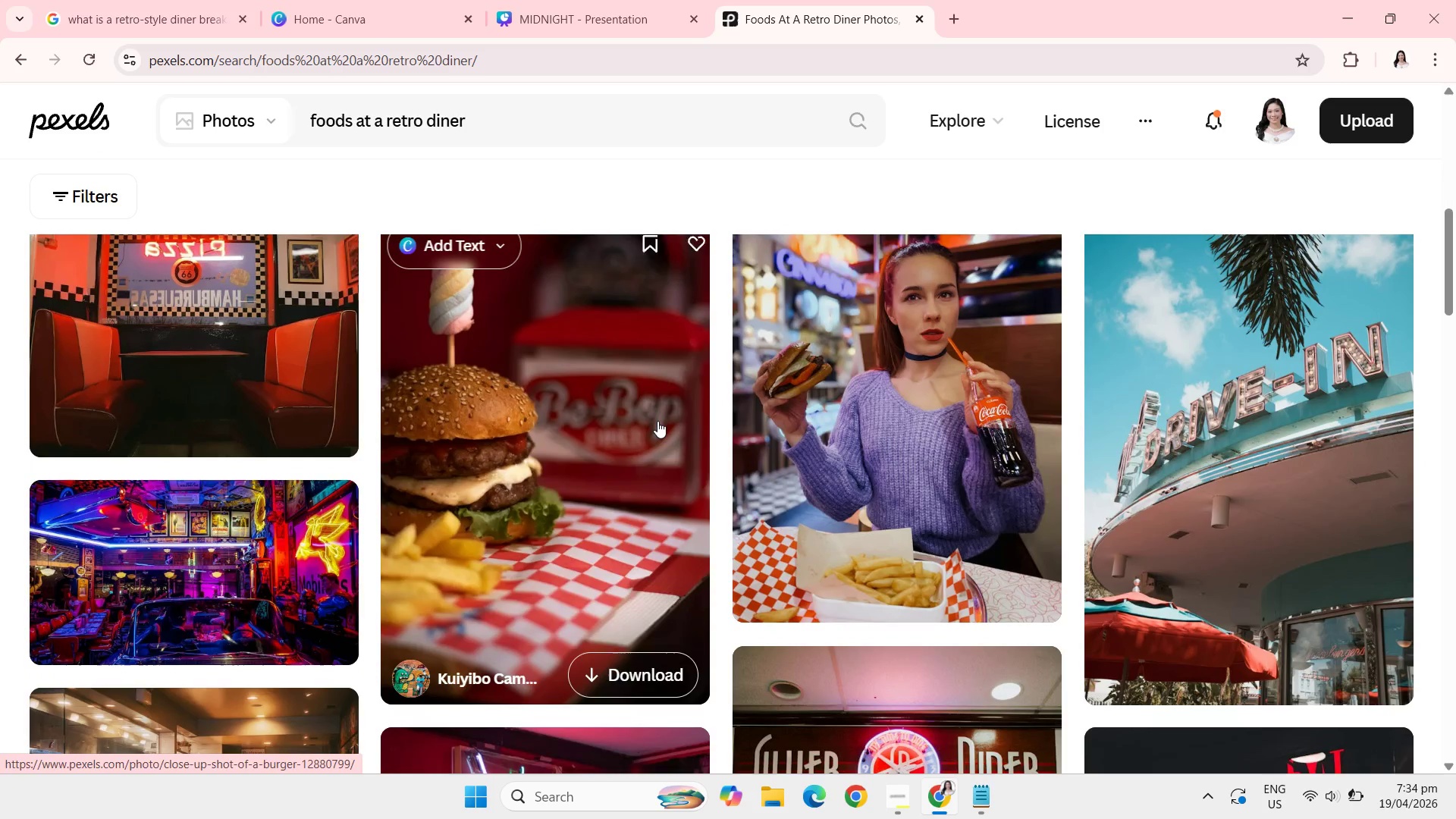 
wait(7.62)
 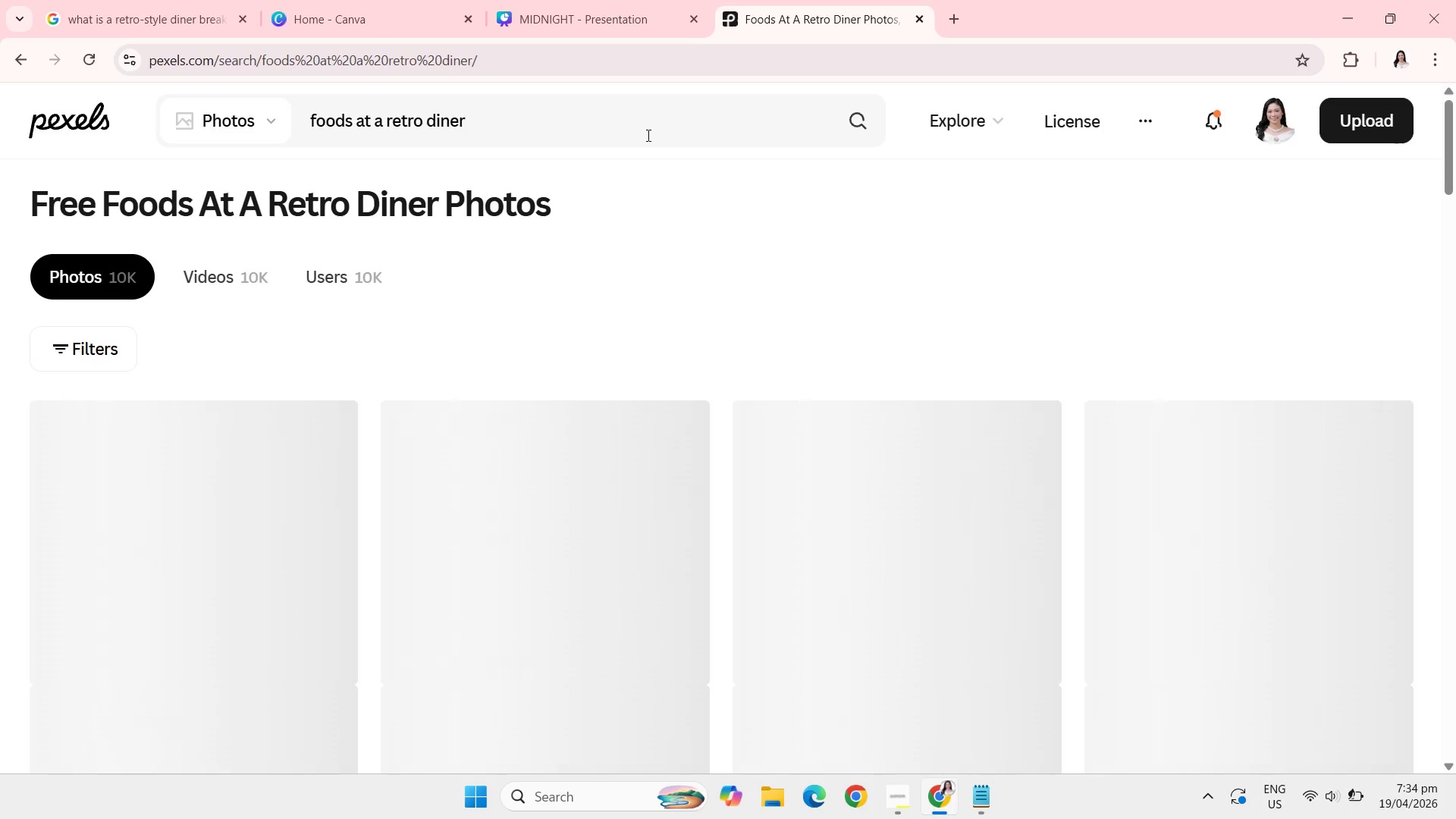 
left_click([541, 116])
 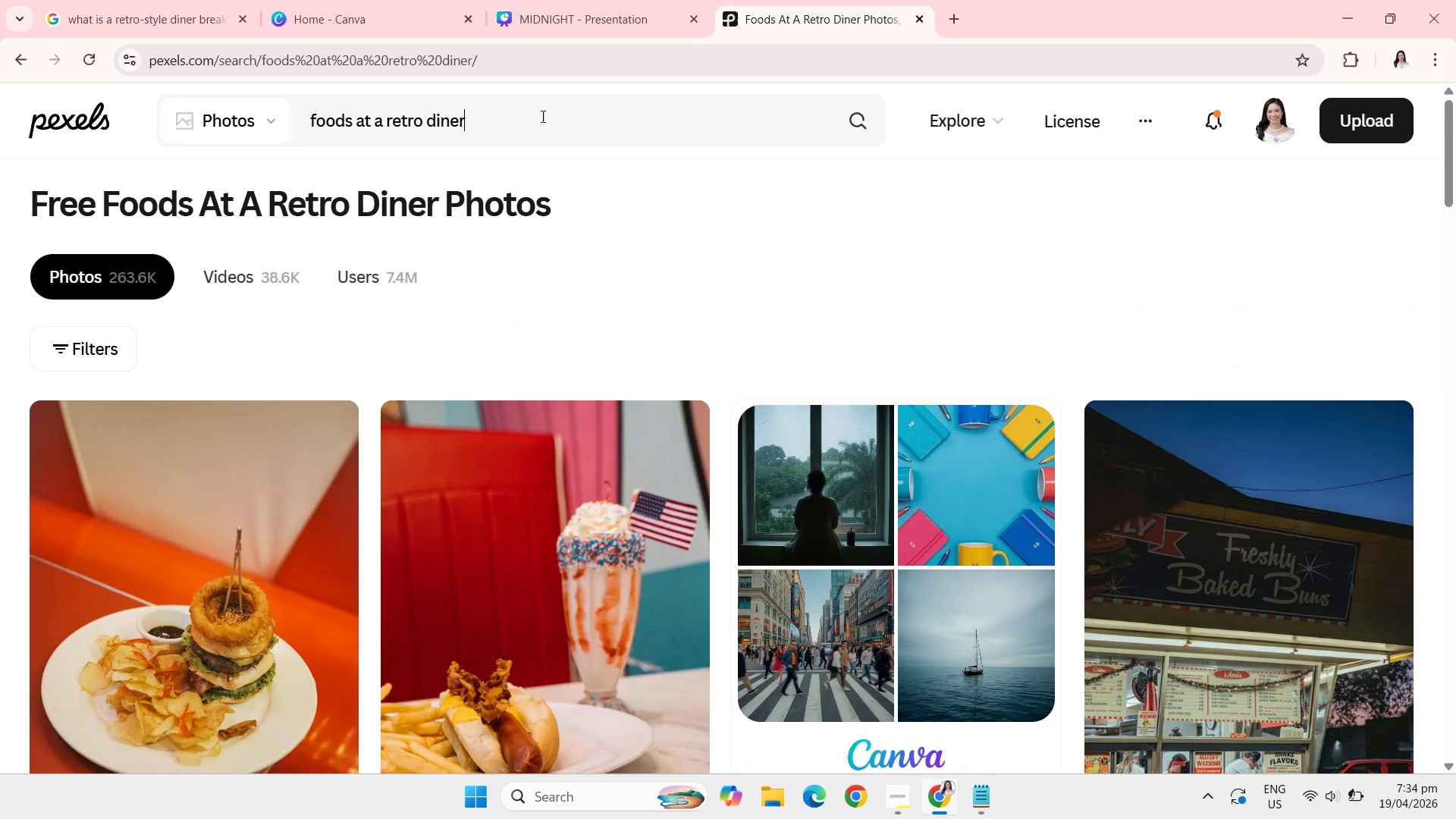 
type( lans)
key(Backspace)
type(dscape)
 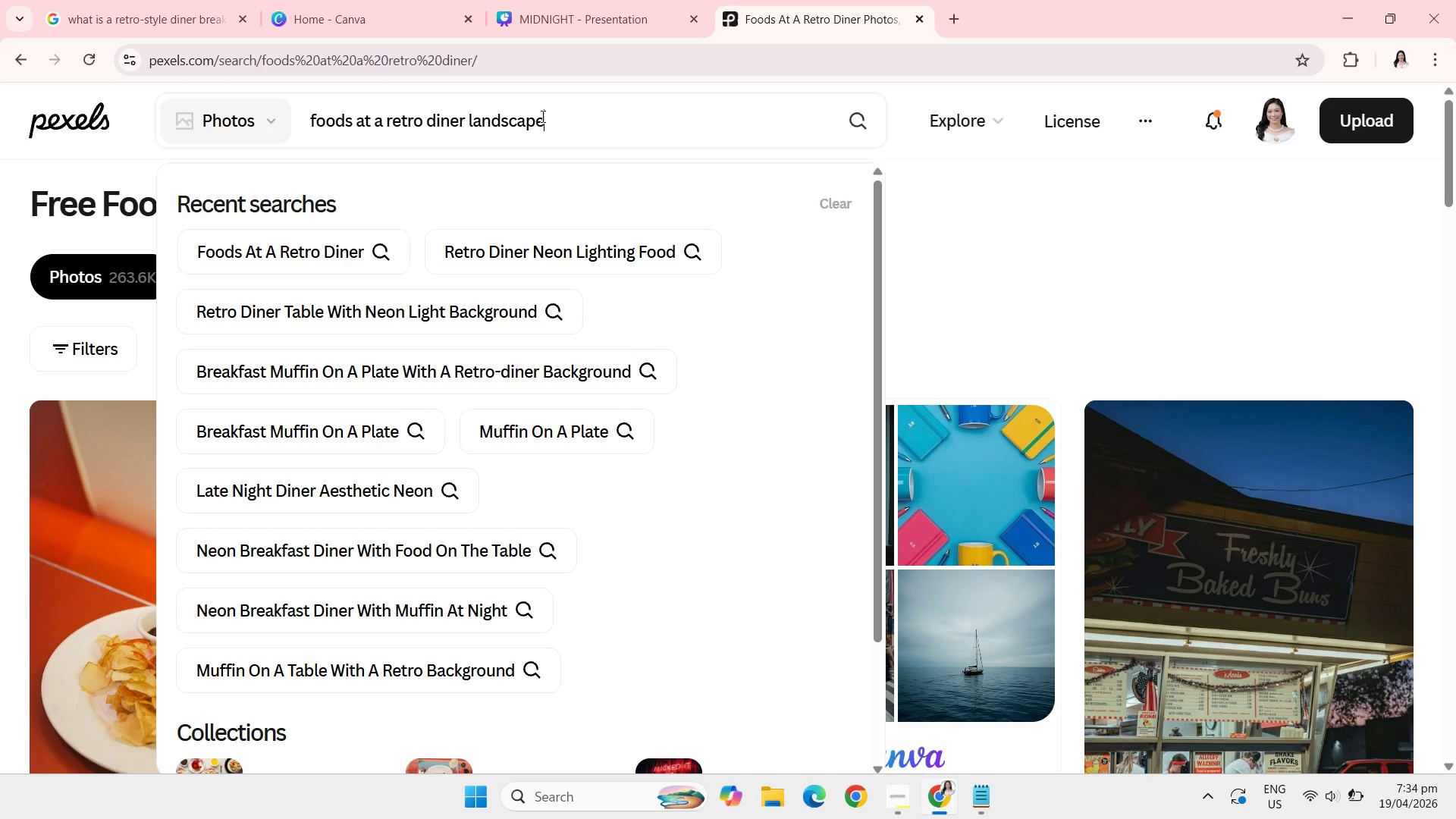 
key(Enter)
 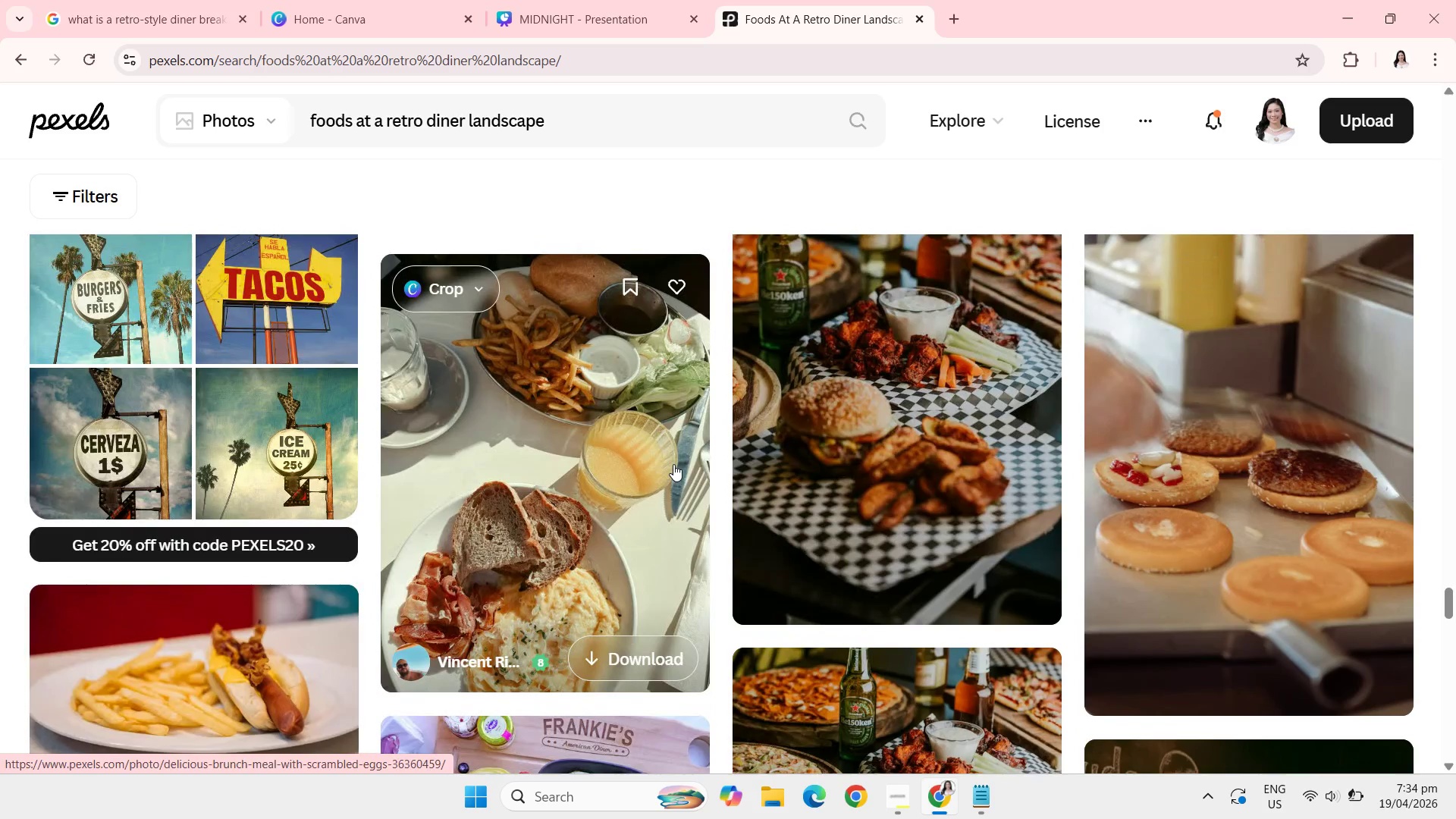 
wait(38.5)
 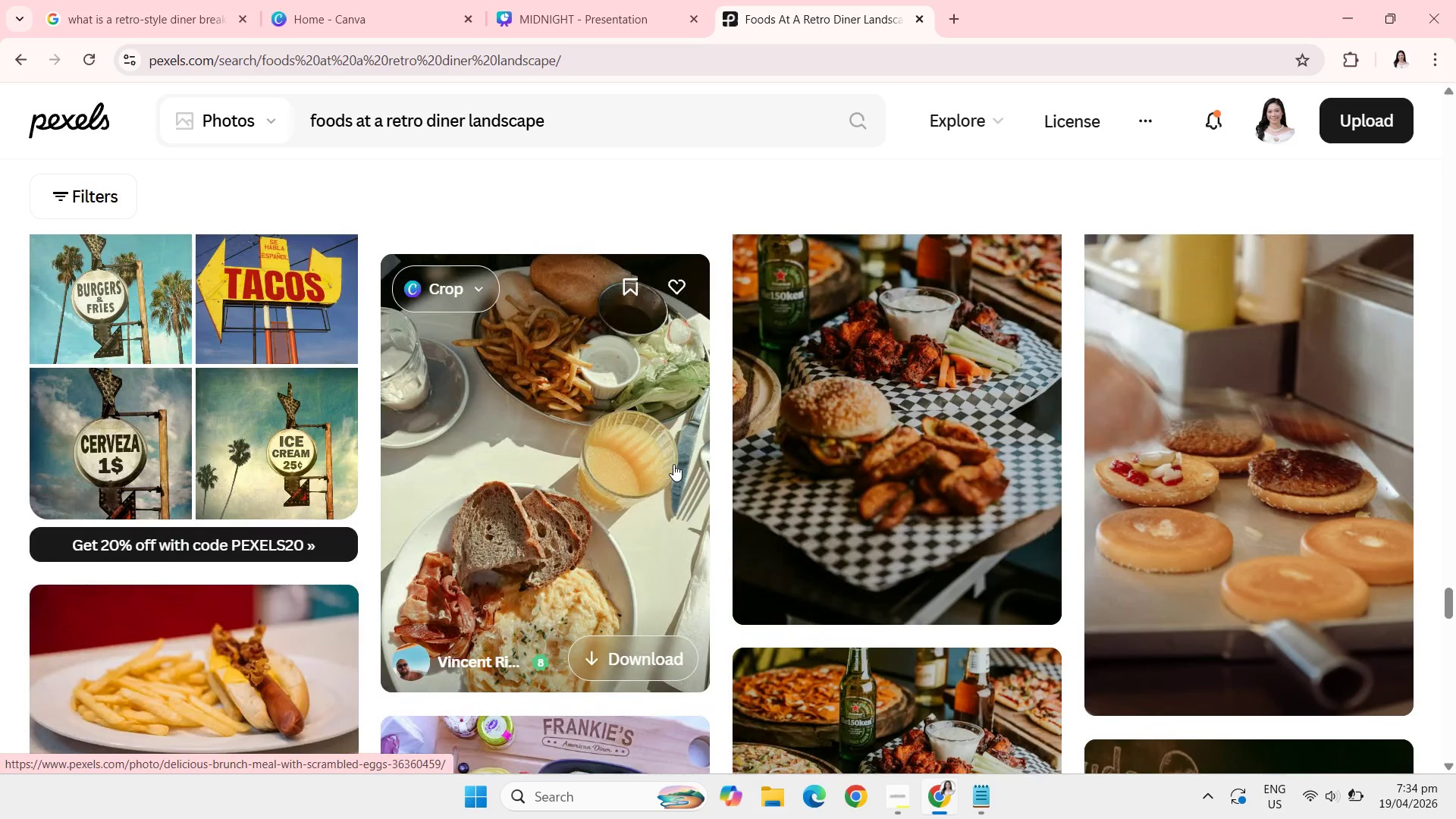 
left_click([224, 493])
 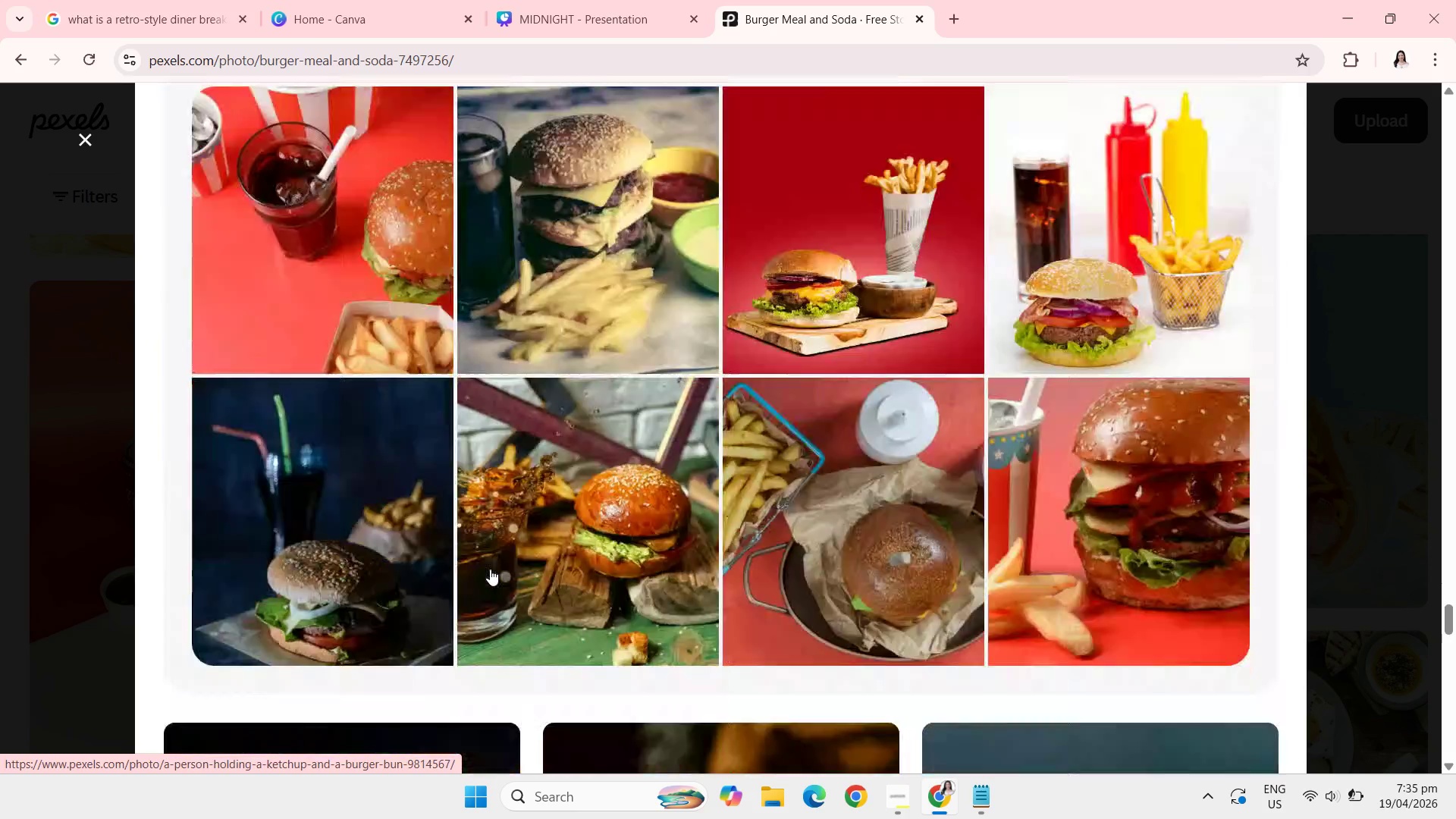 
wait(29.41)
 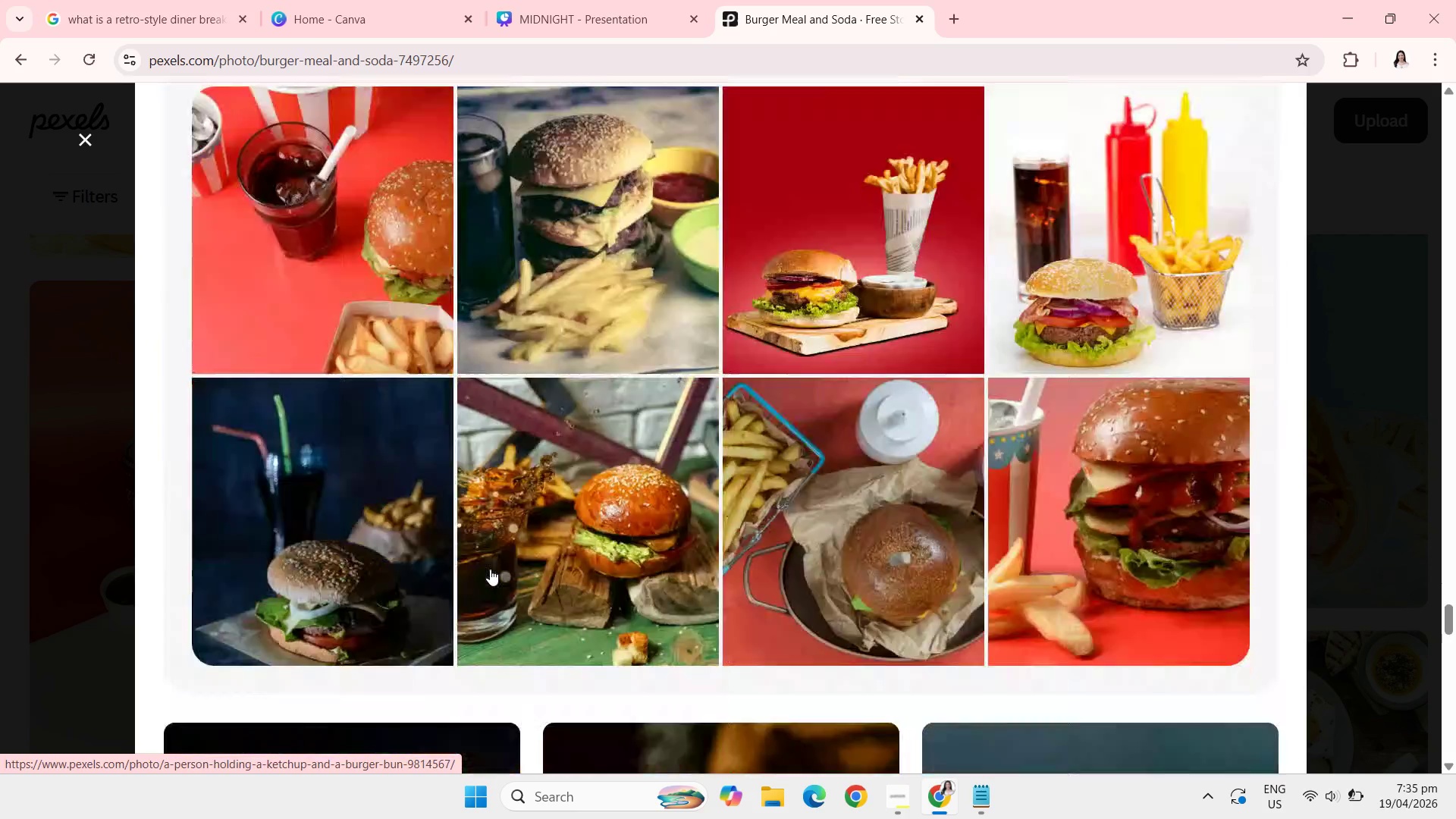 
left_click([589, 0])
 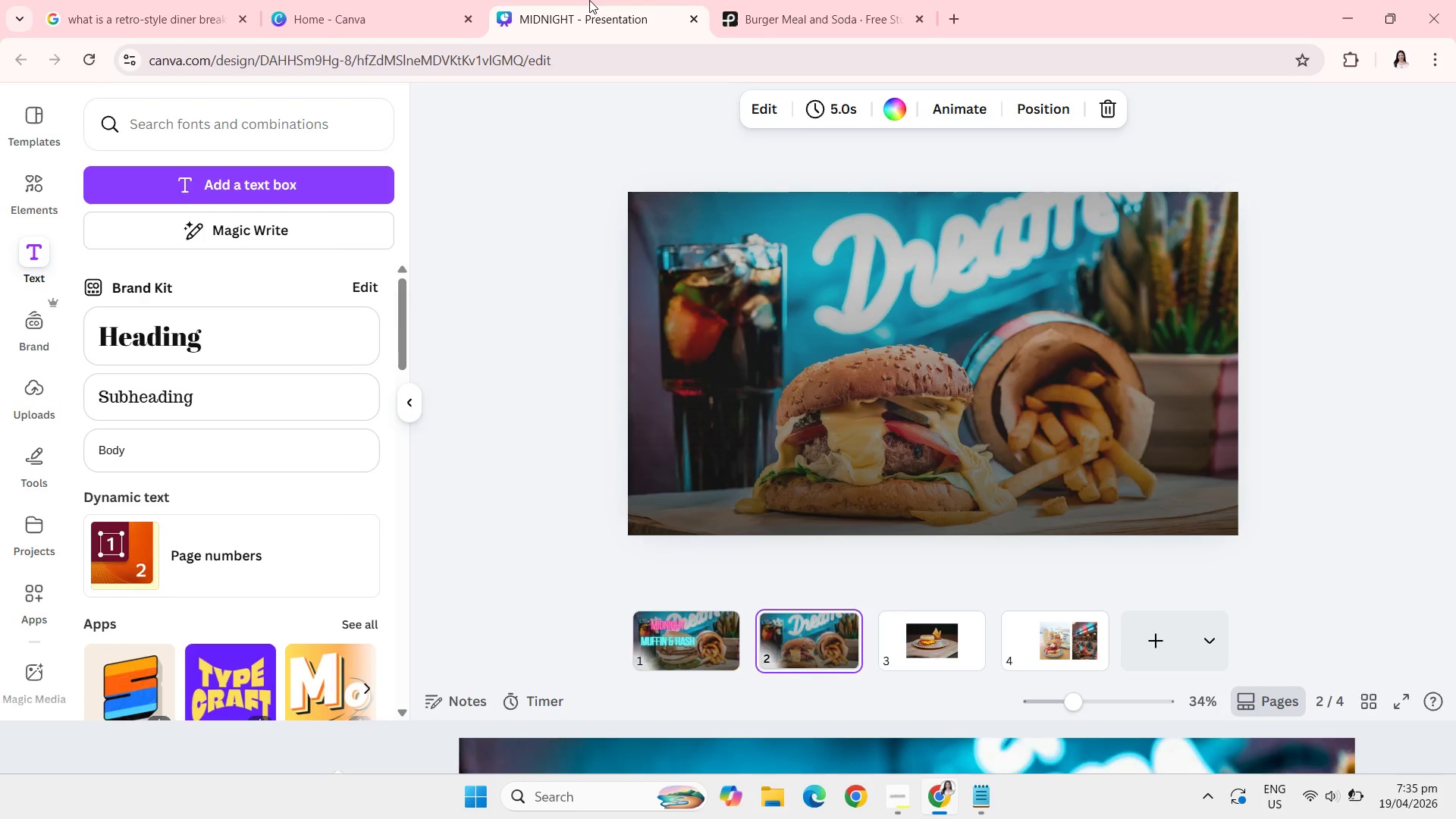 
wait(8.31)
 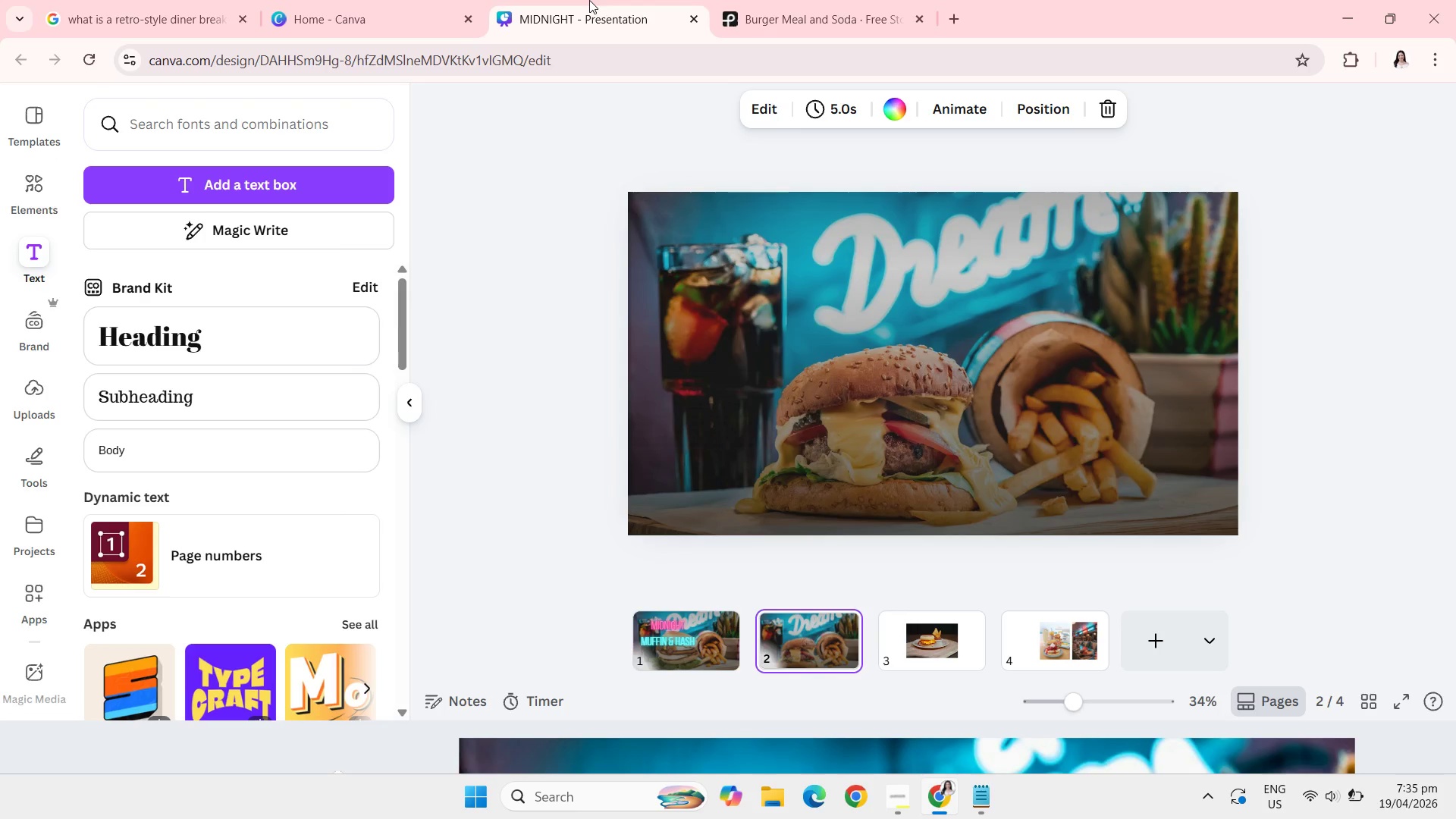 
scroll: coordinate [589, 0], scroll_direction: down, amount: 8.0
 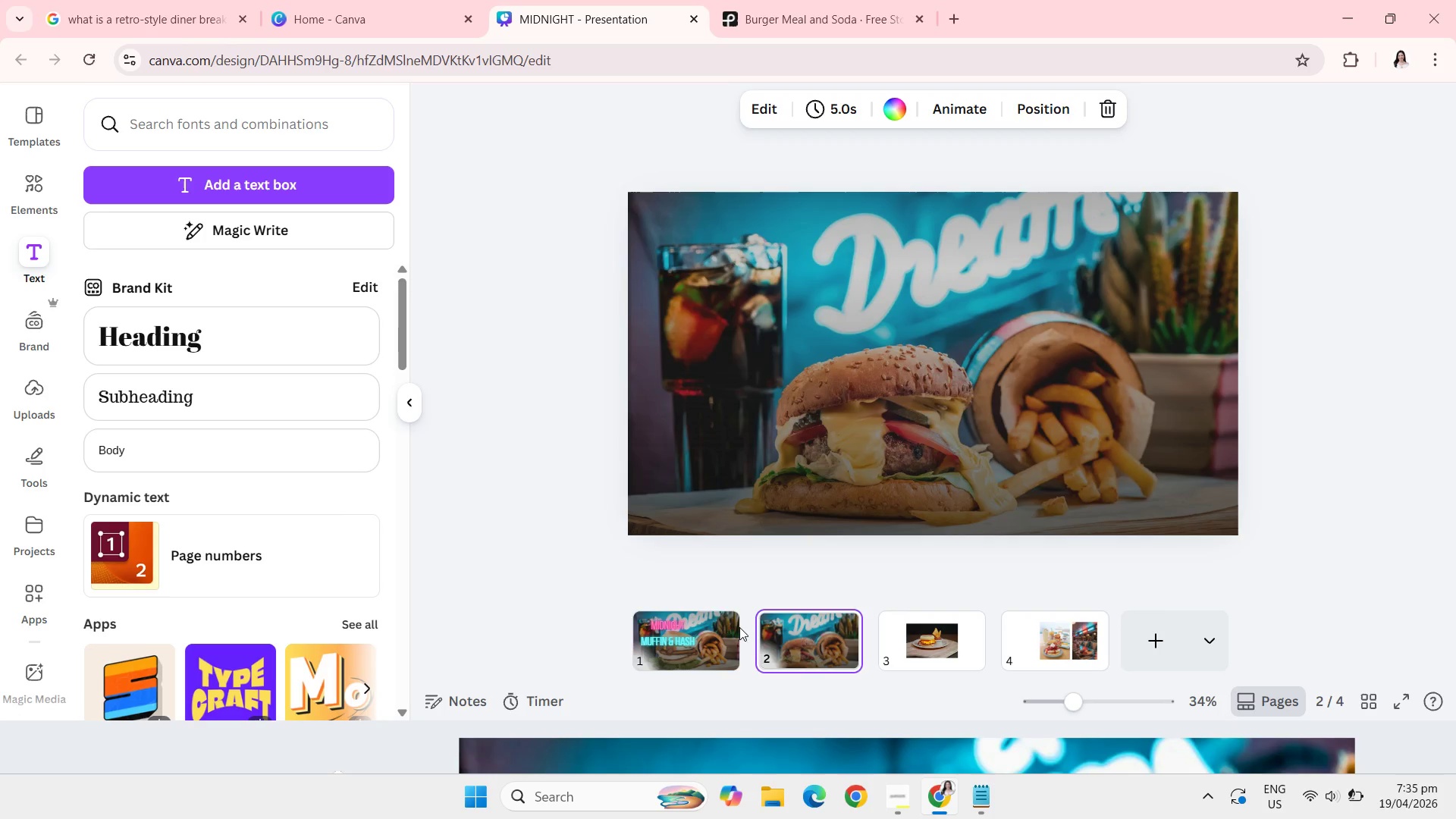 
left_click([695, 623])
 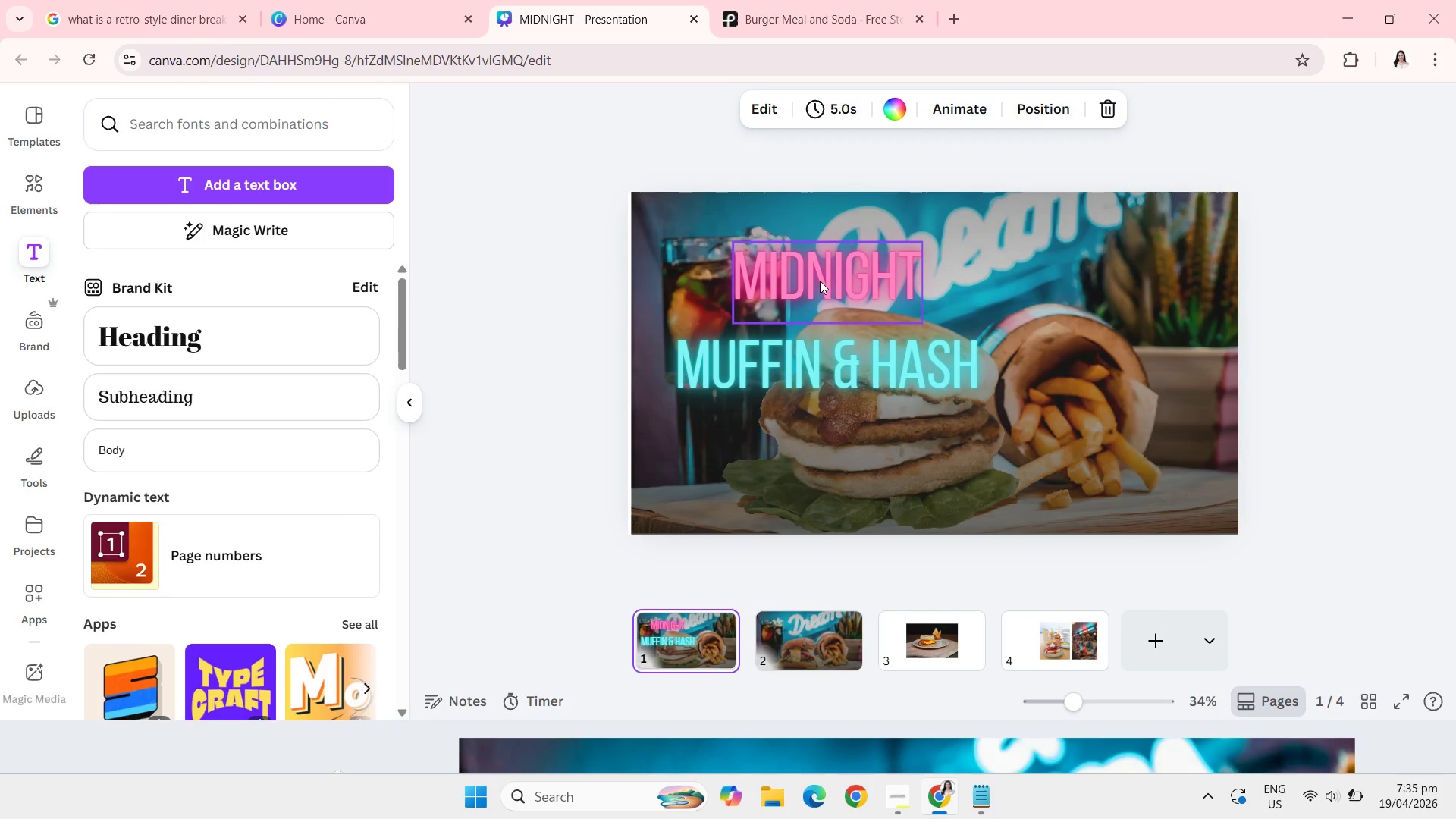 
left_click([820, 281])
 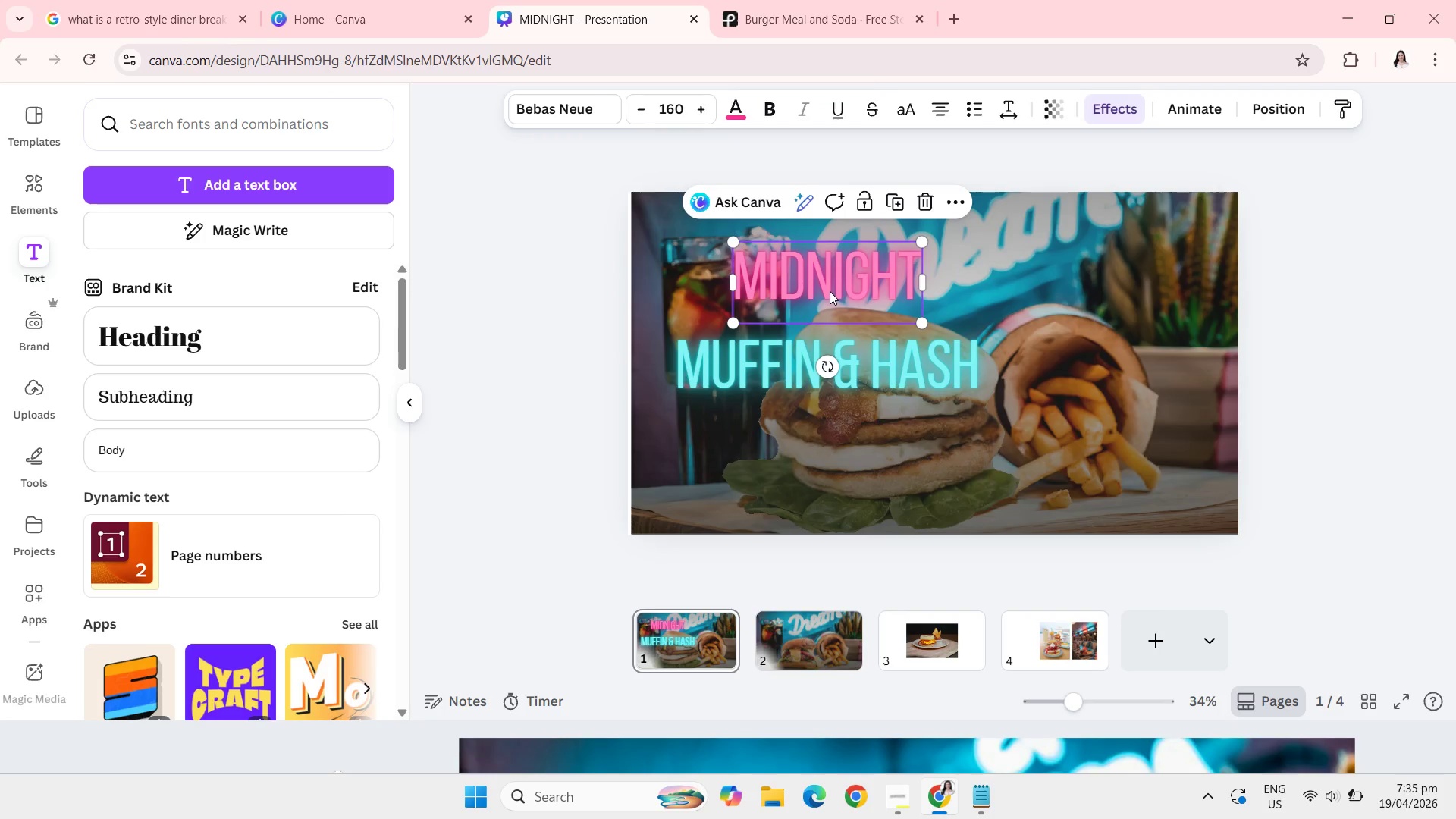 
left_click_drag(start_coordinate=[830, 290], to_coordinate=[840, 307])
 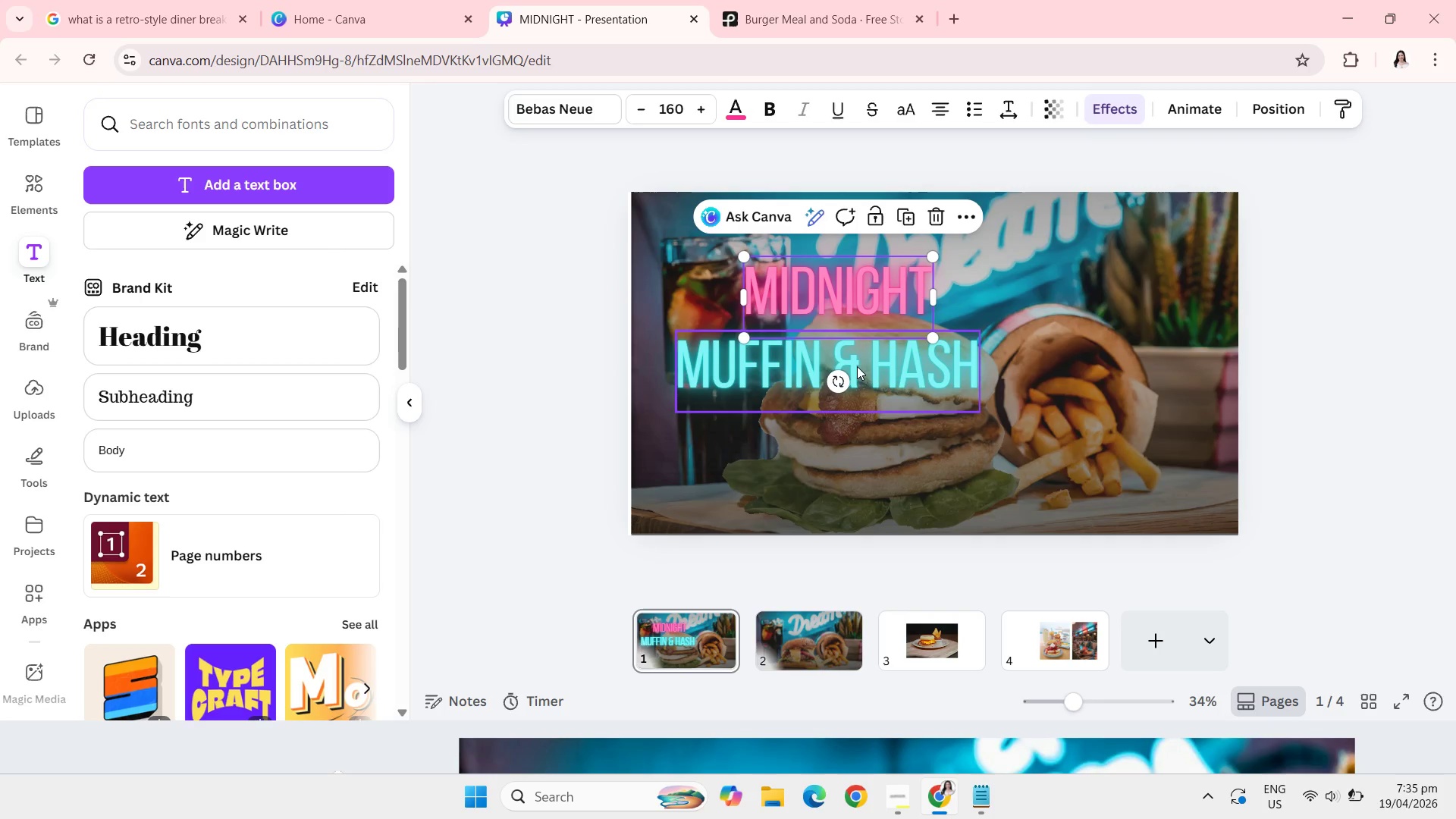 
left_click_drag(start_coordinate=[857, 366], to_coordinate=[861, 376])
 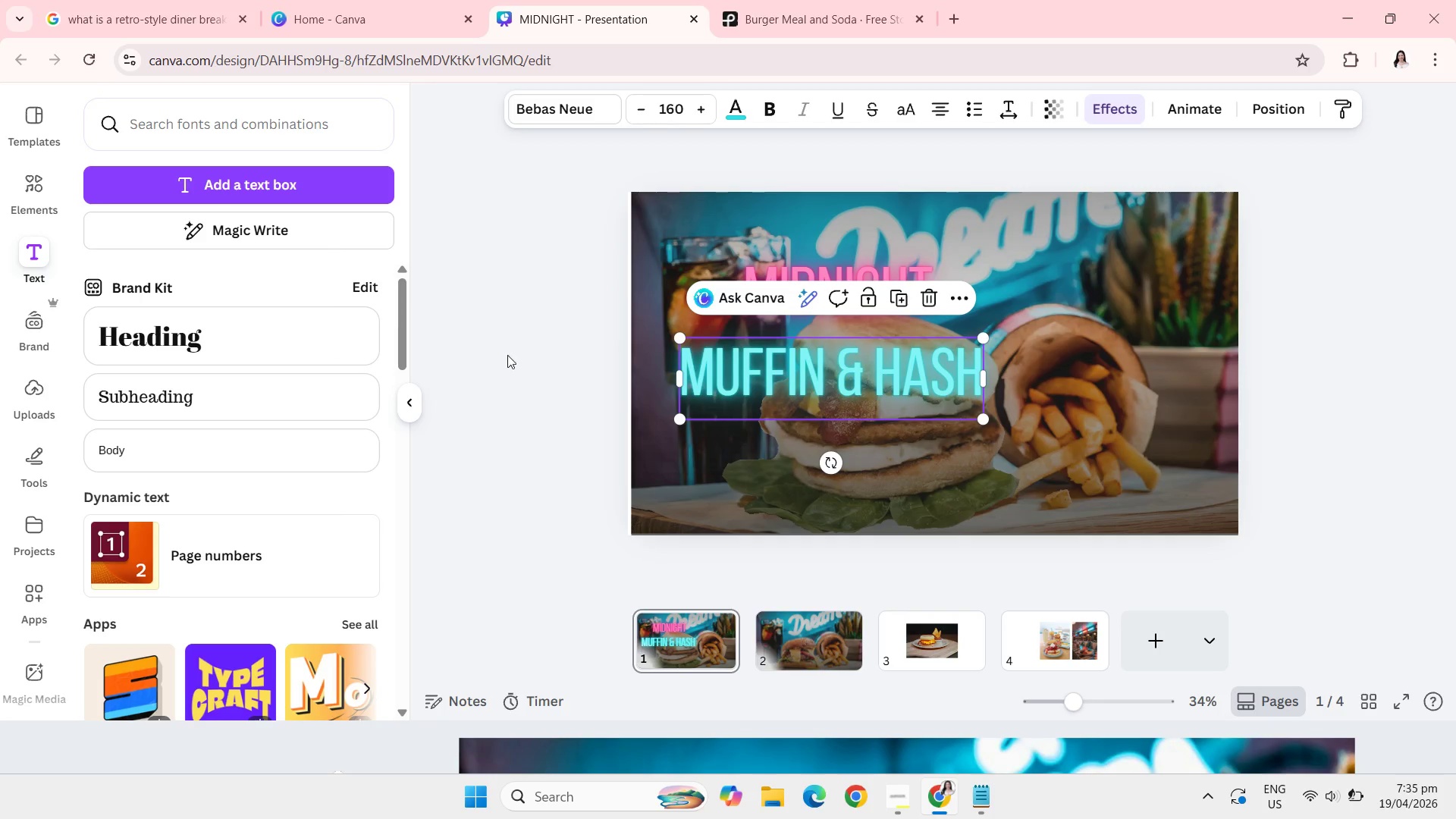 
left_click([507, 355])
 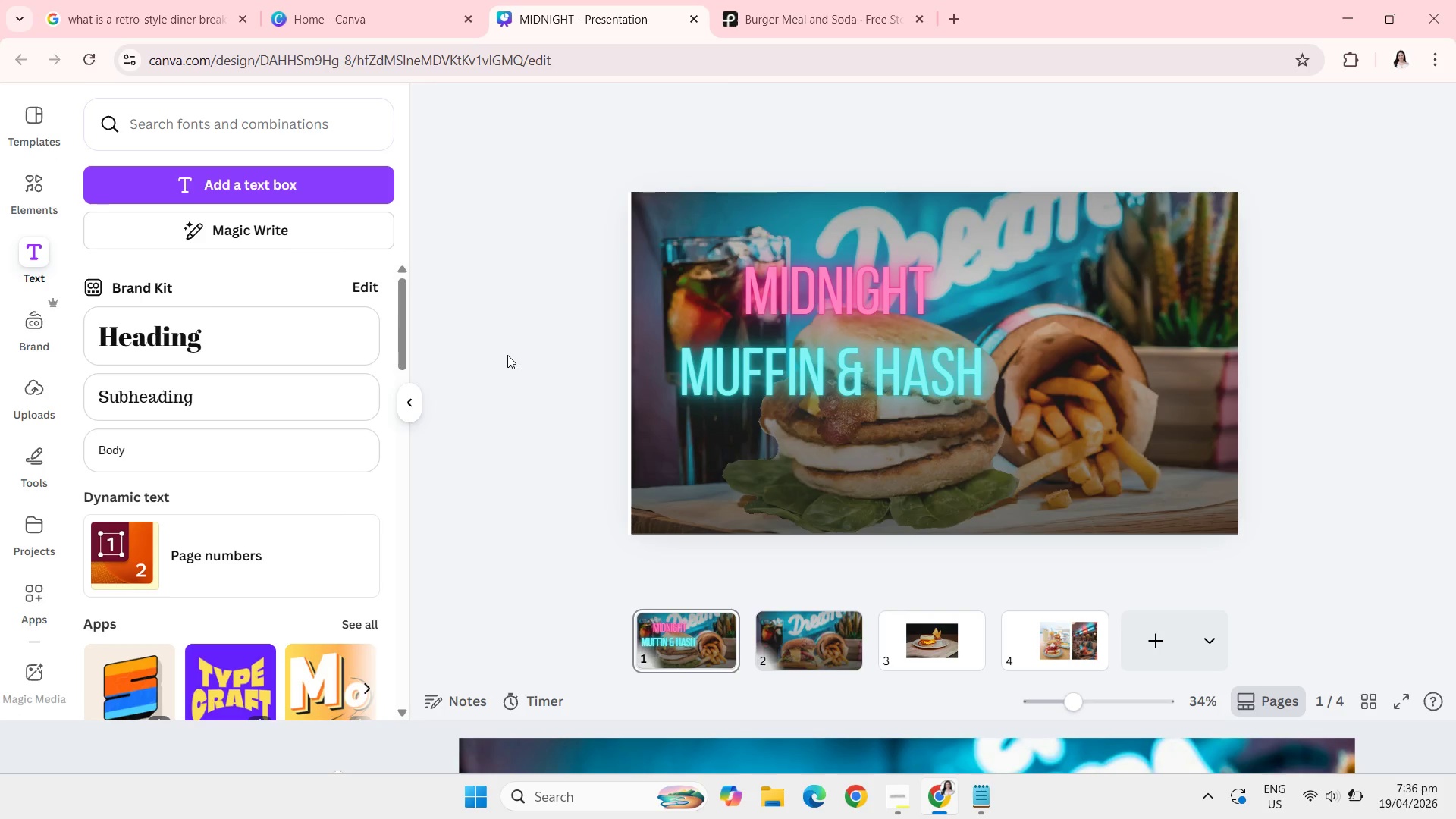 
wait(25.94)
 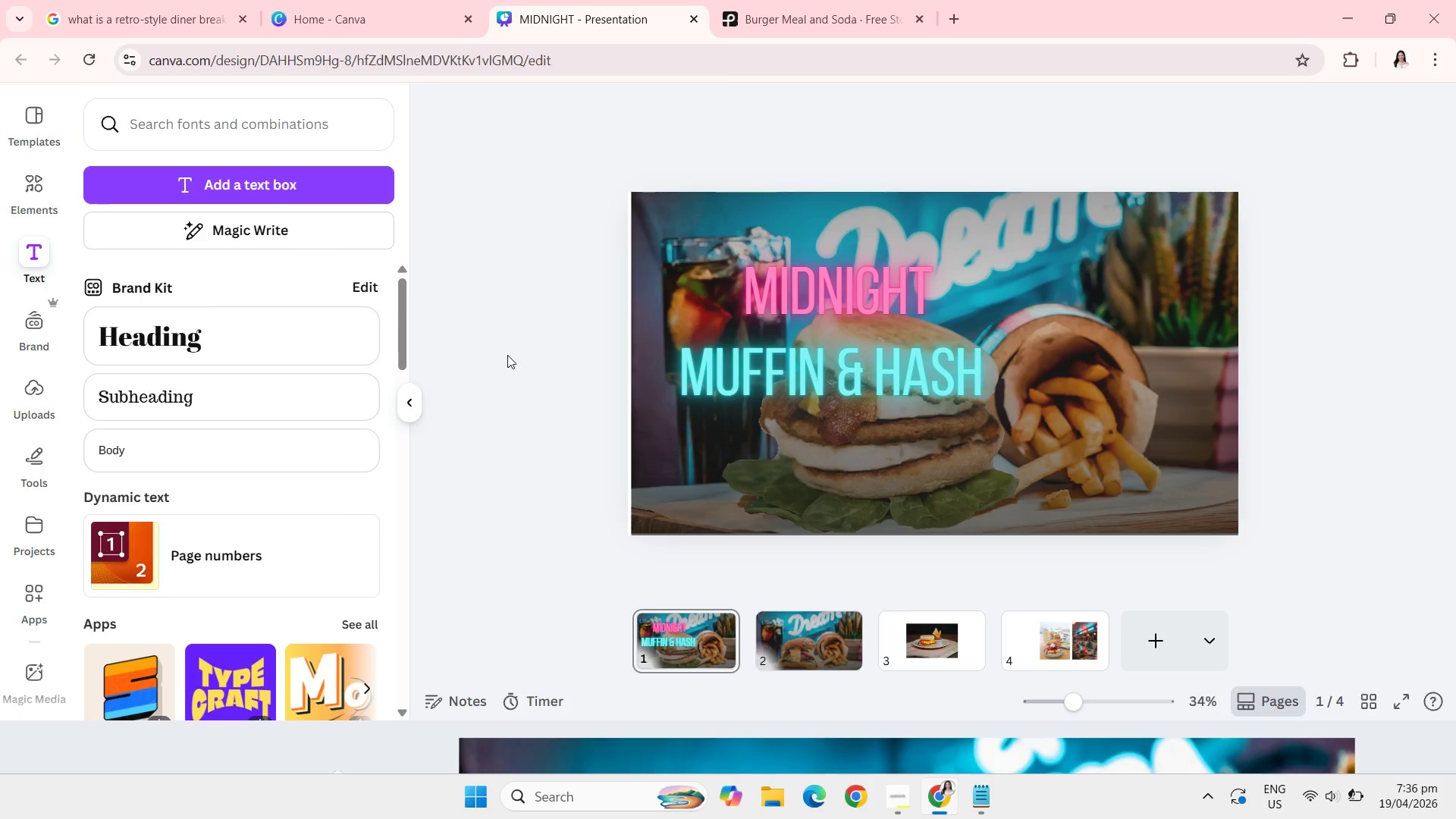 
left_click([849, 285])
 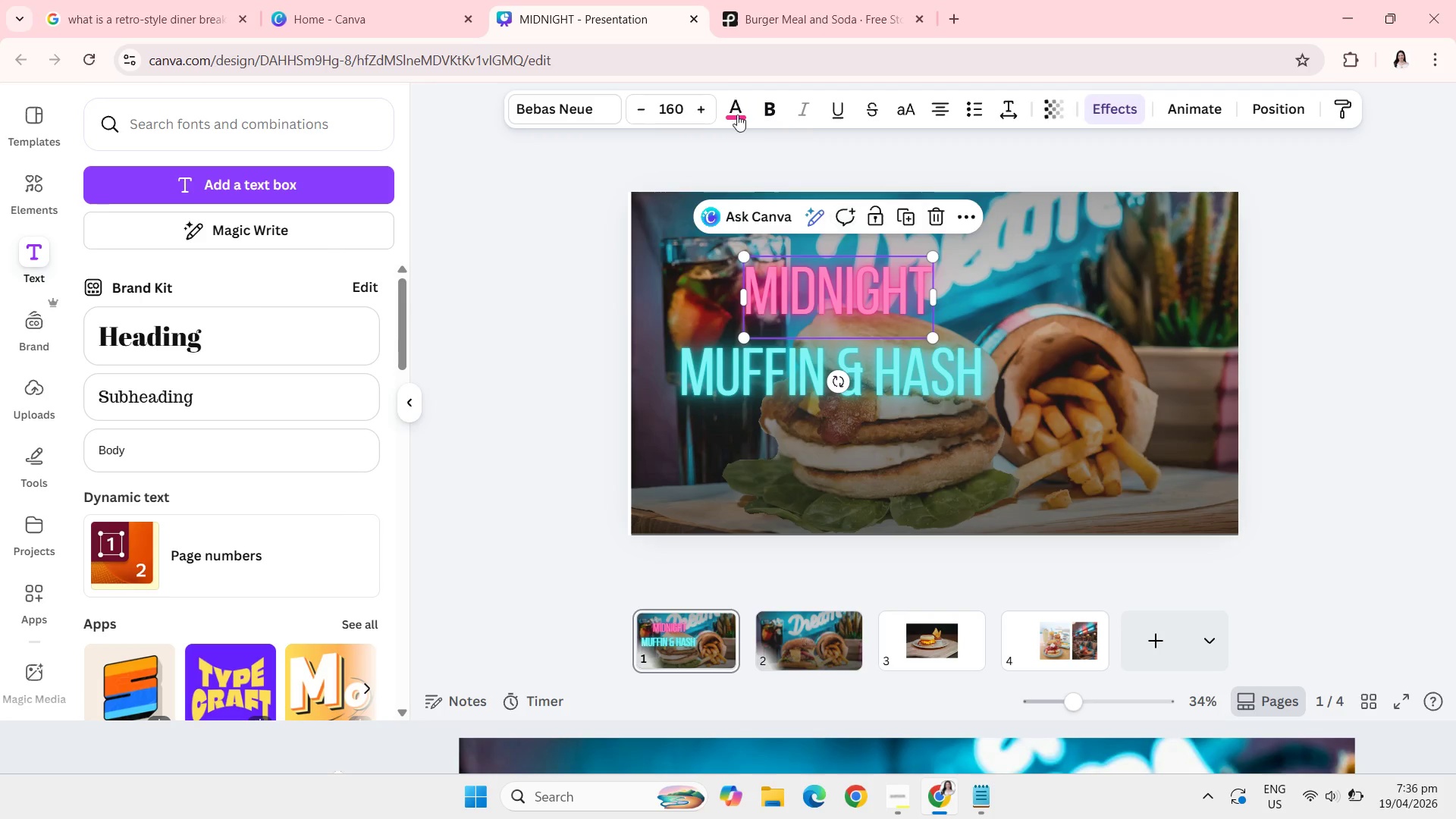 
left_click([727, 103])
 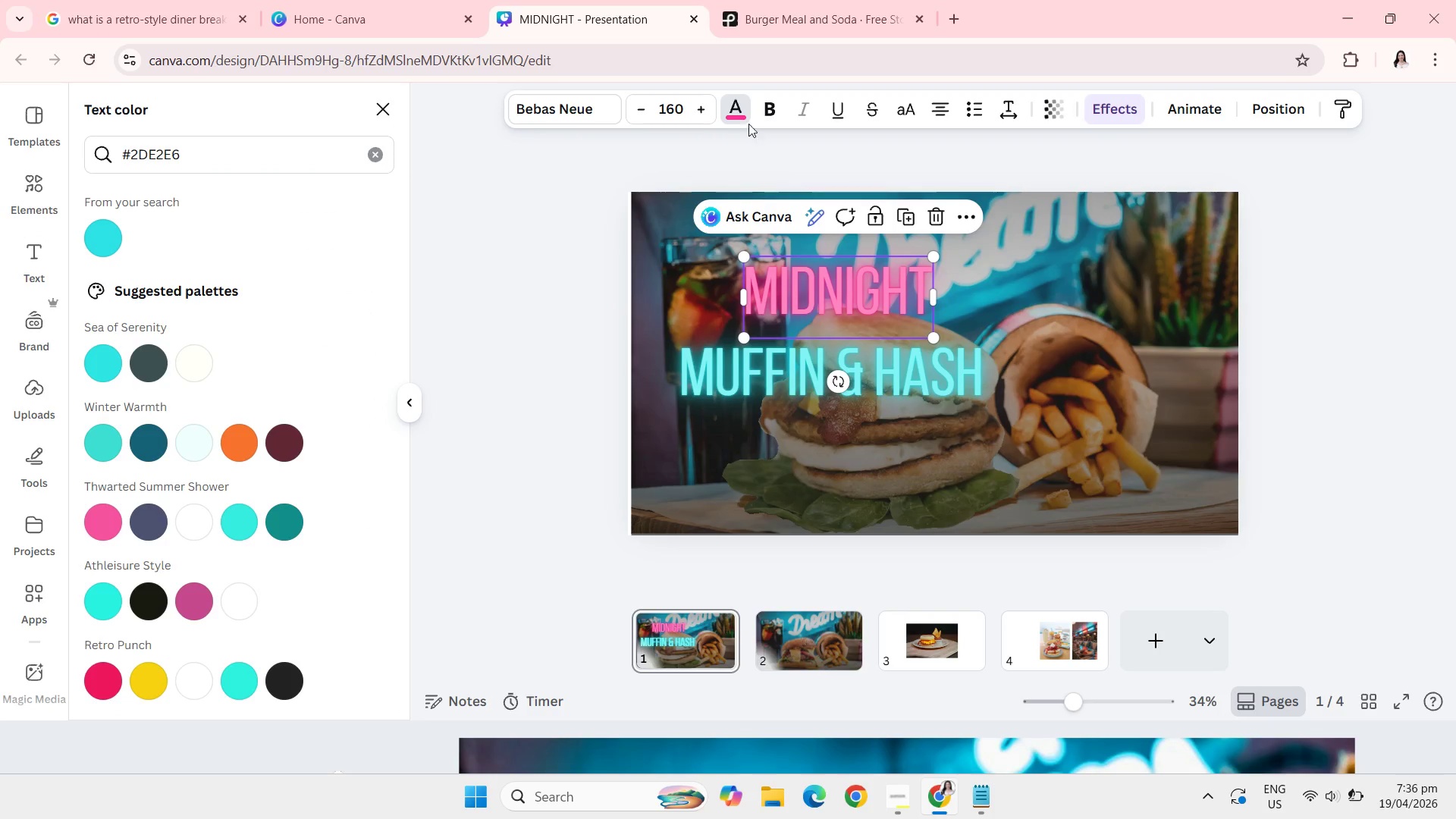 
left_click([735, 109])
 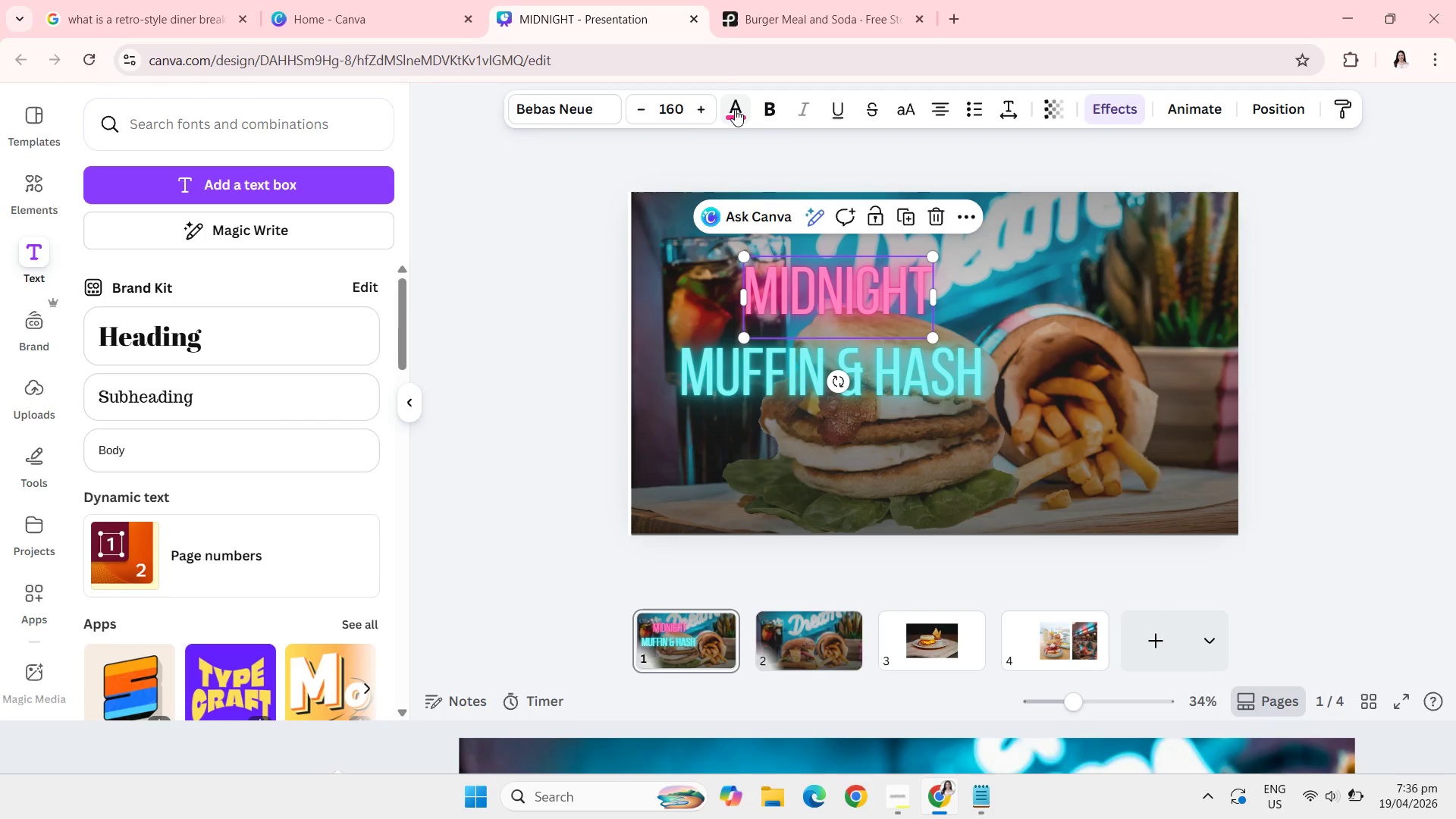 
left_click([735, 109])
 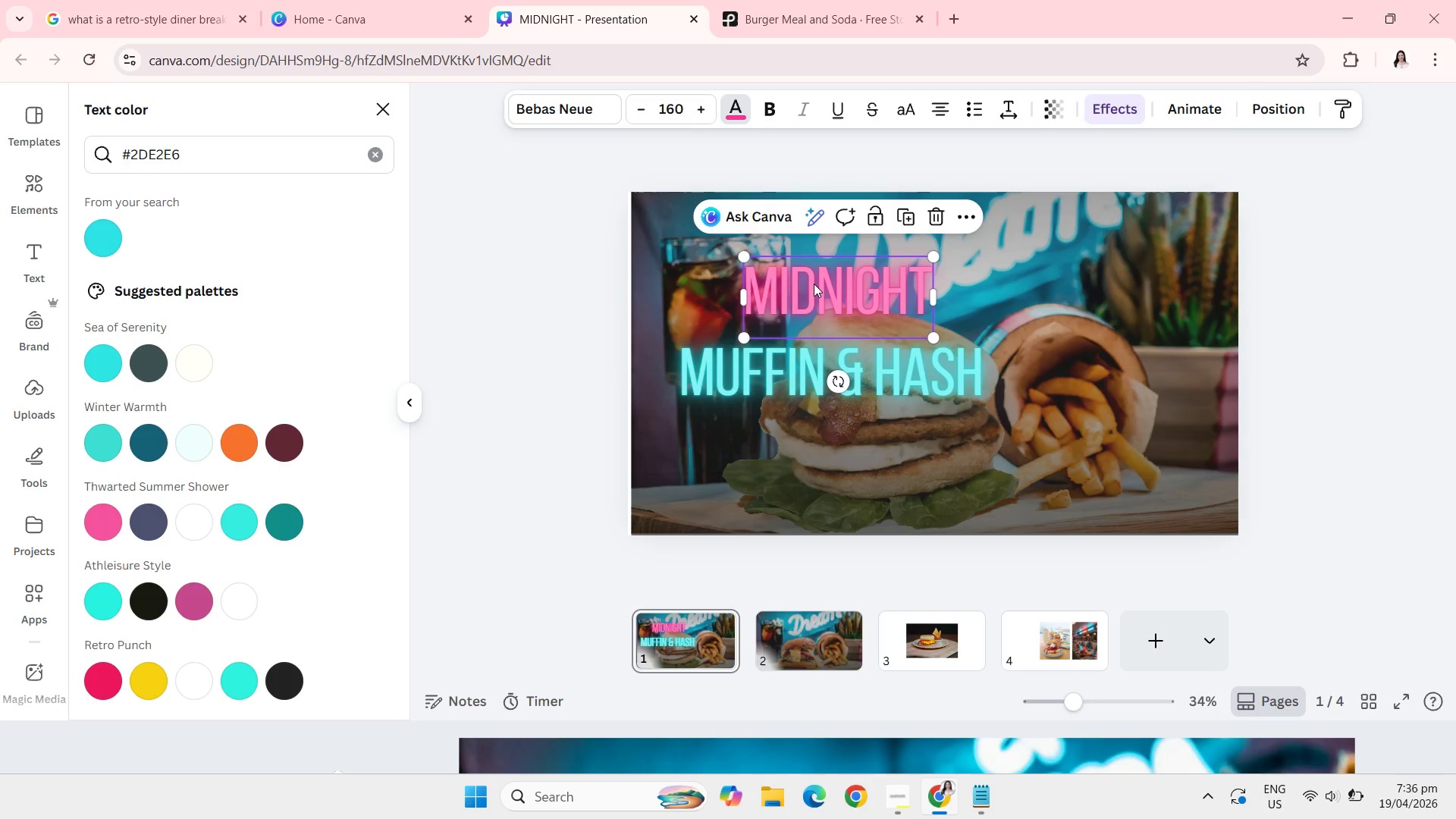 
left_click([814, 284])
 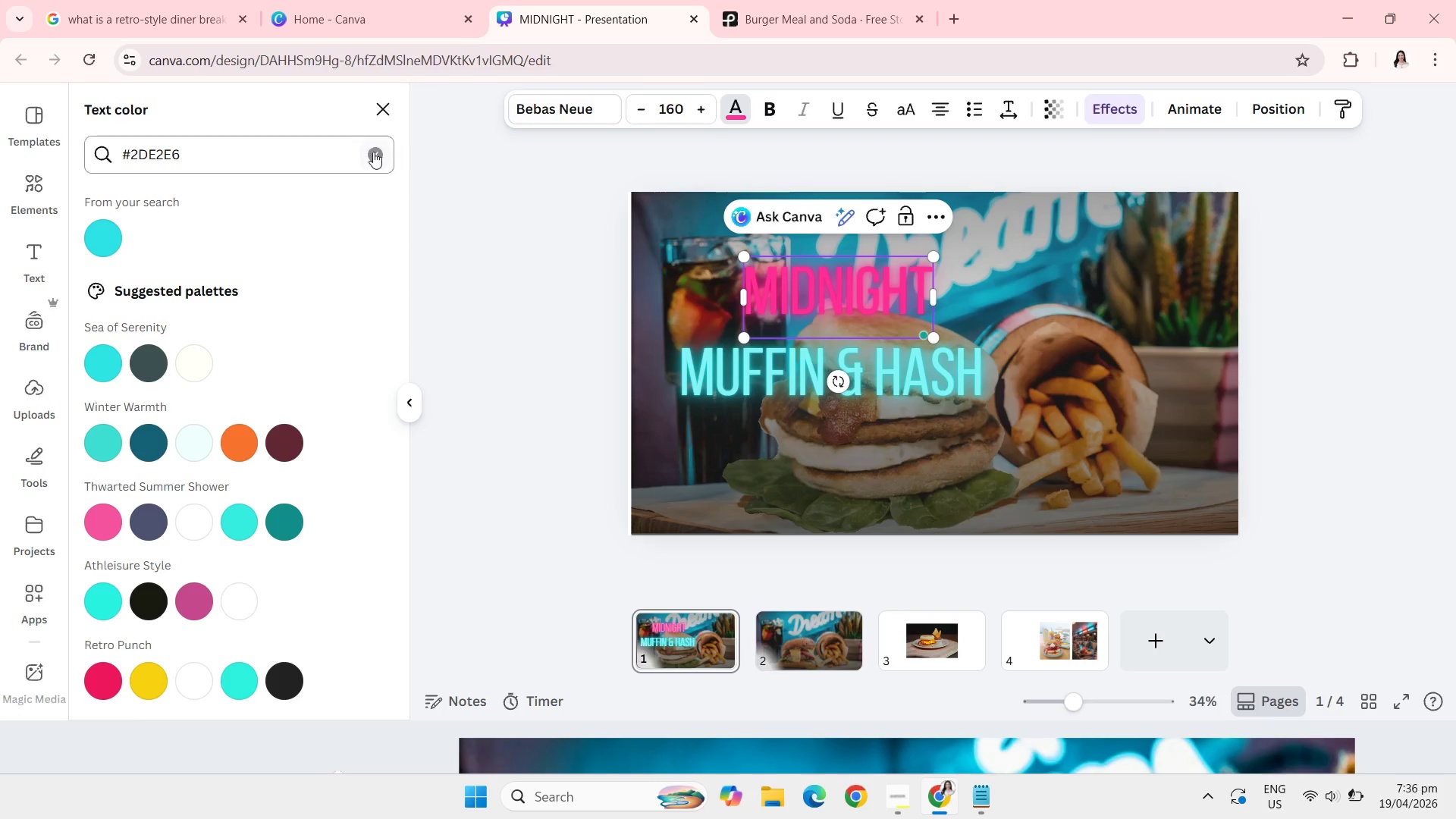 
left_click([369, 152])
 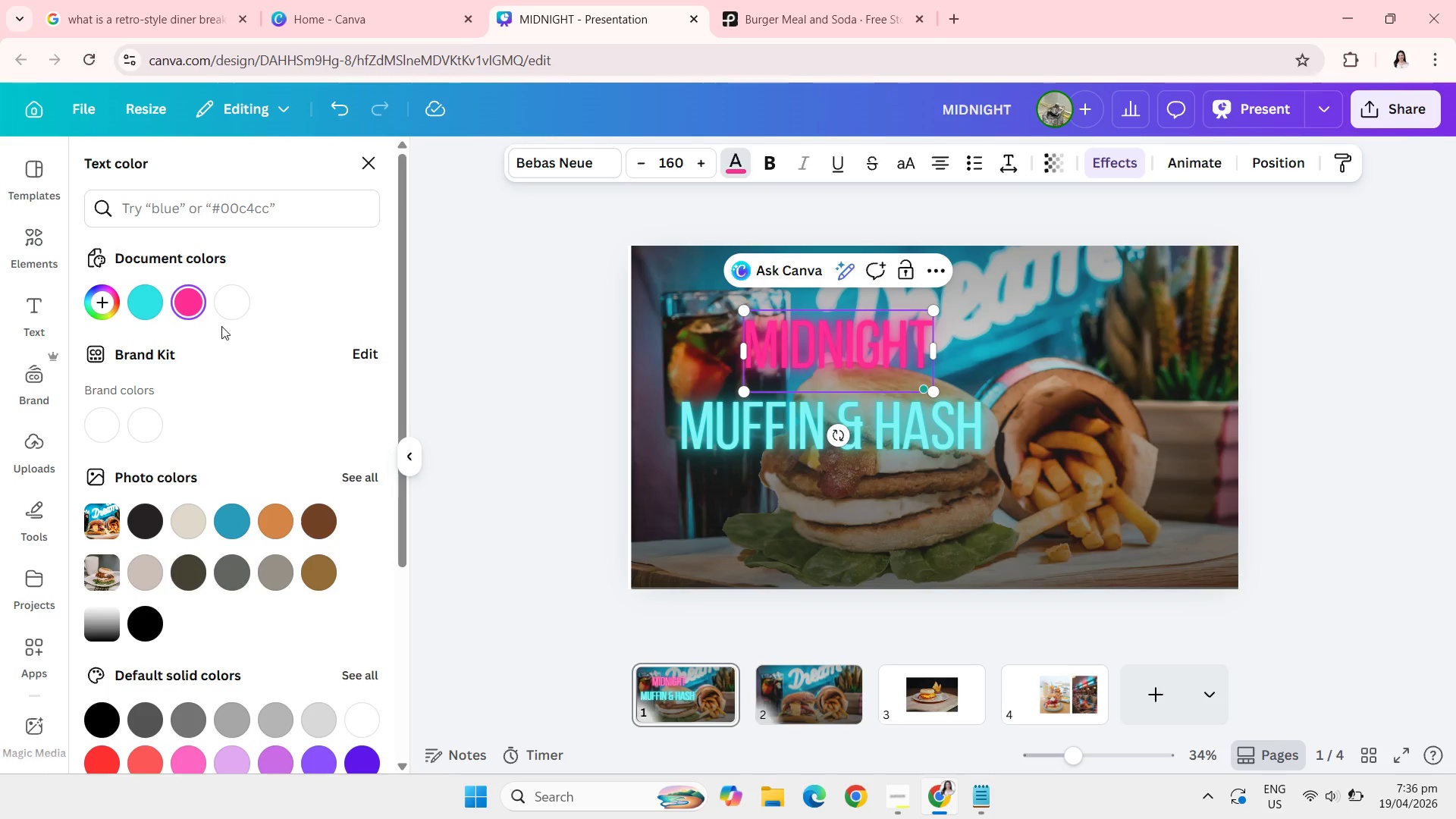 
left_click([185, 305])
 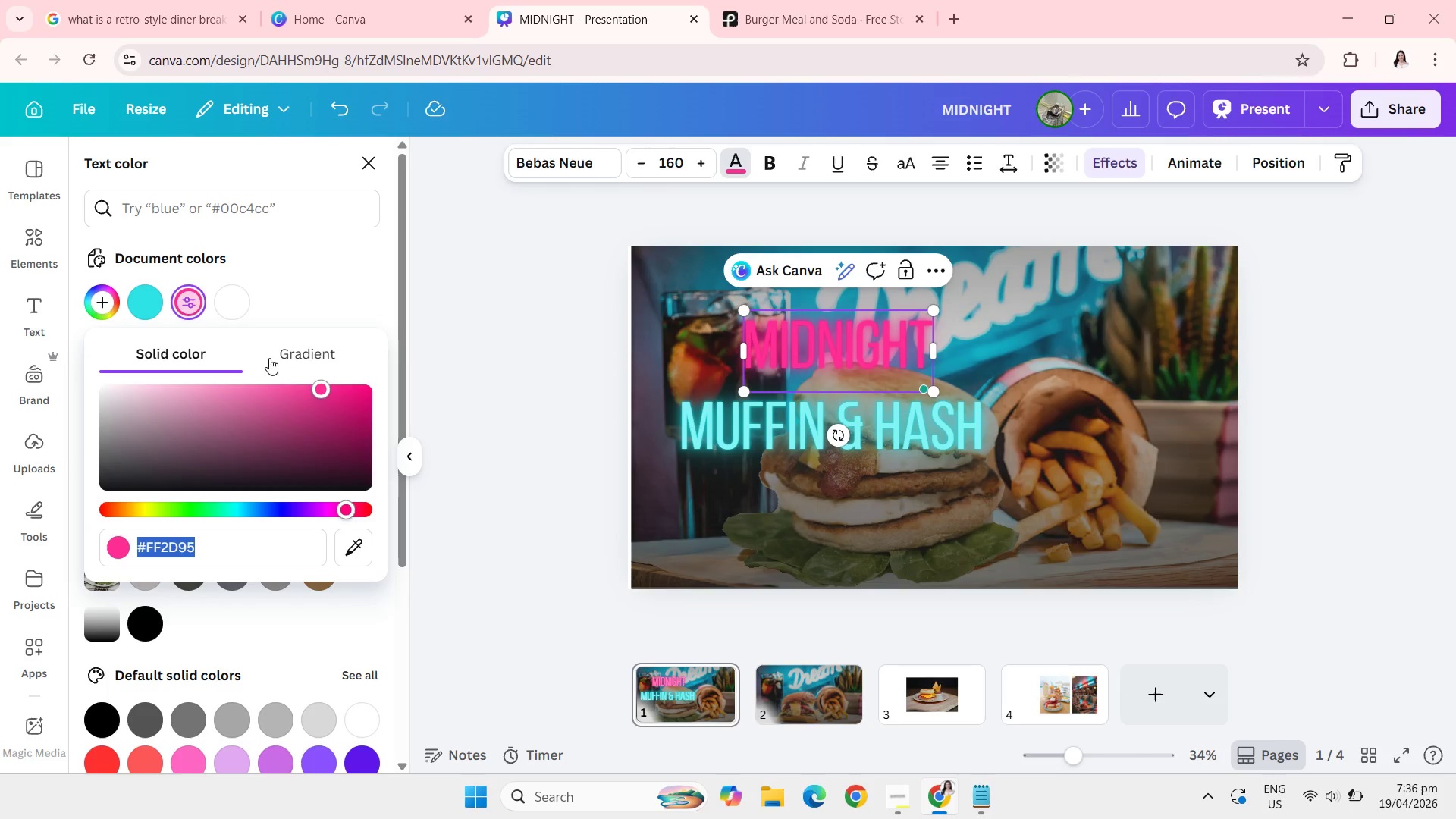 
left_click([318, 350])
 